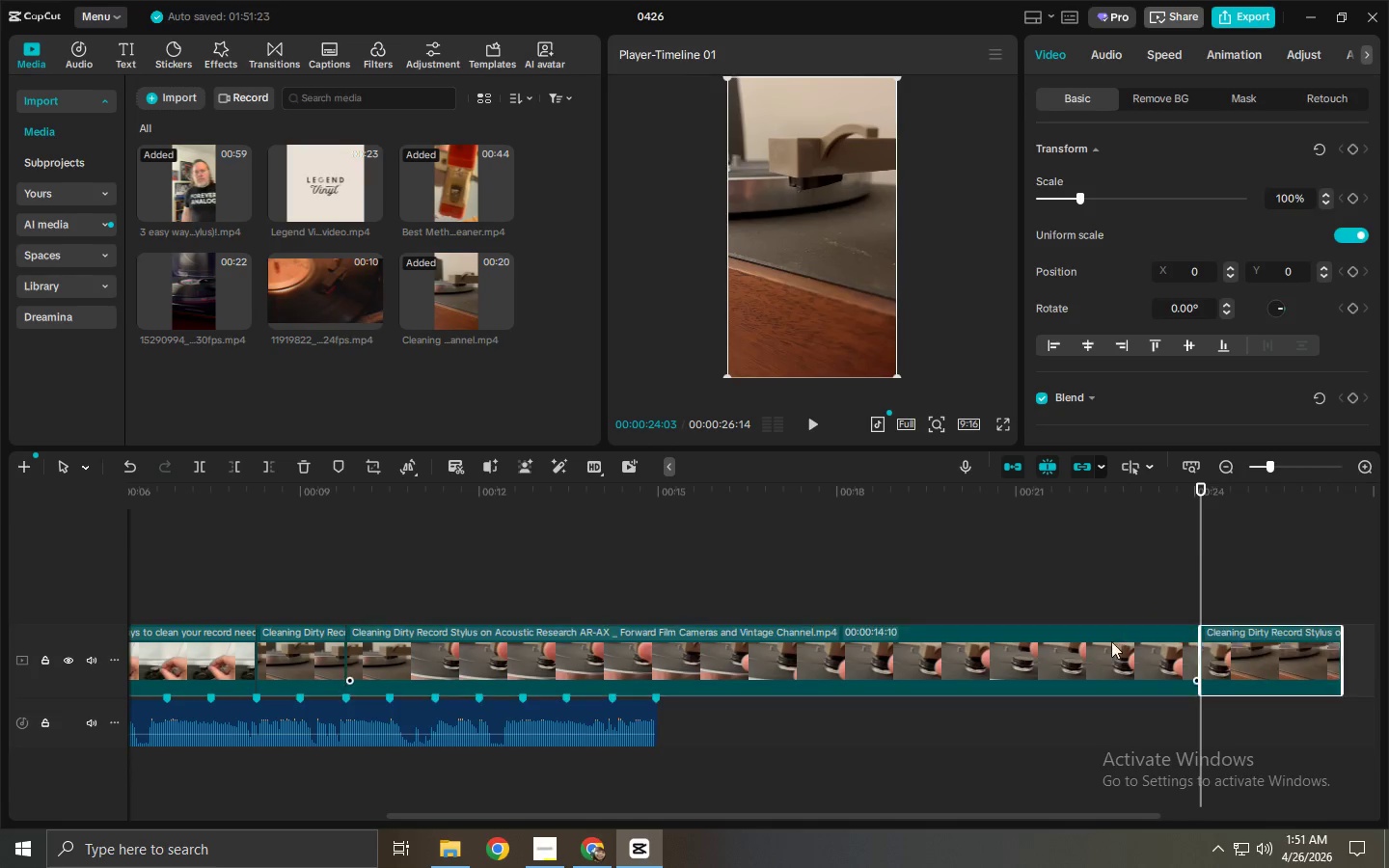 
left_click([1103, 659])
 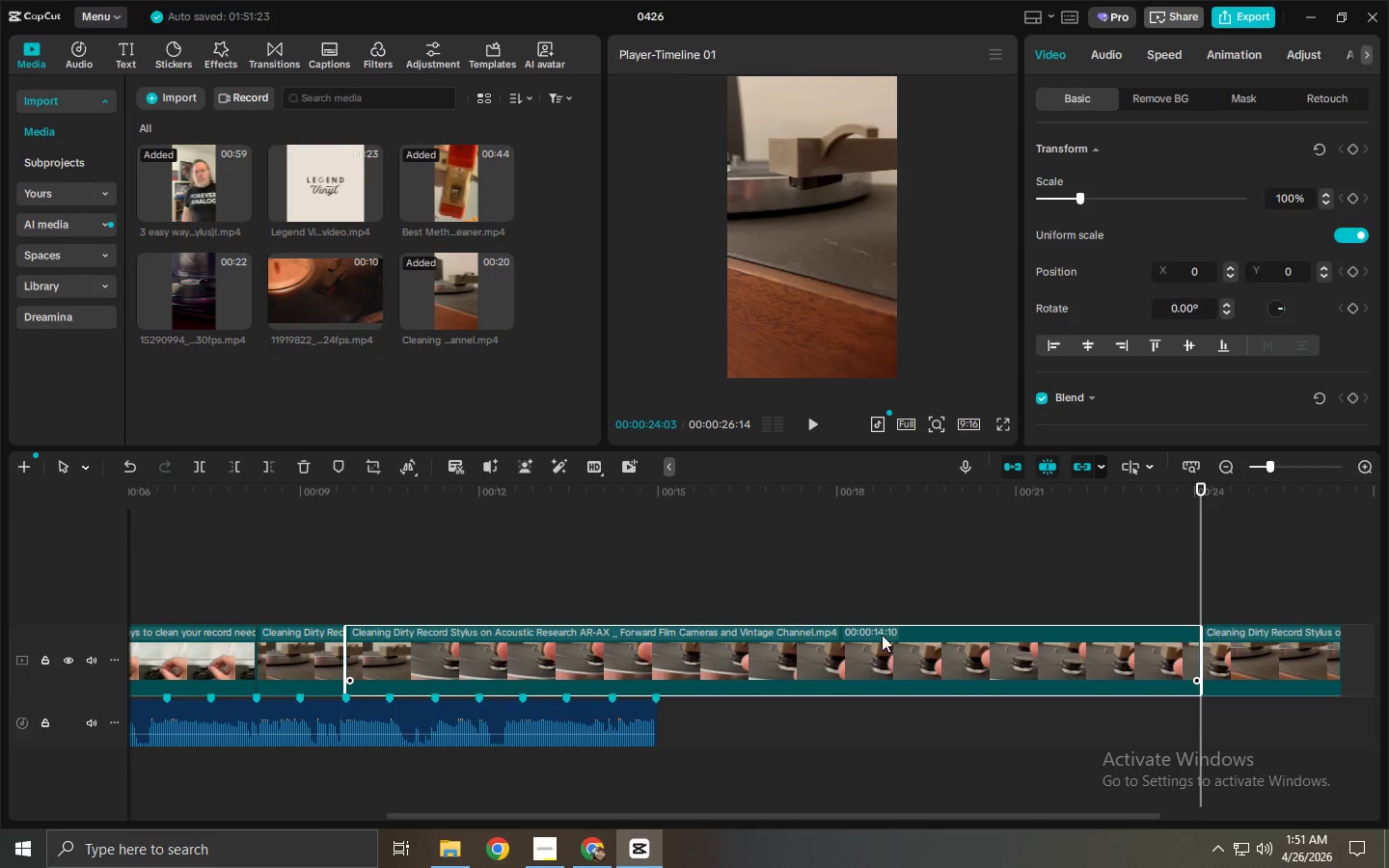 
key(Delete)
 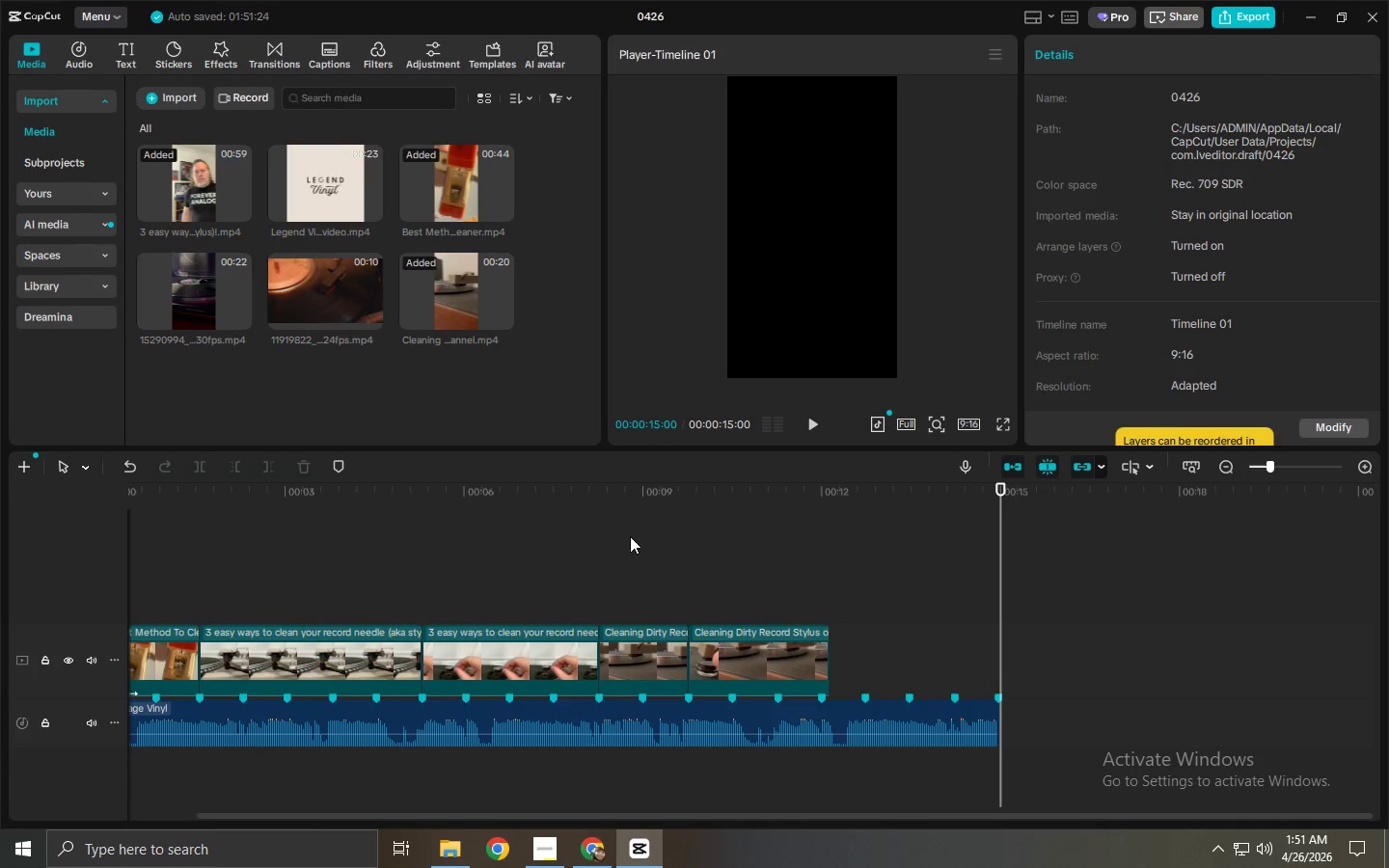 
left_click_drag(start_coordinate=[607, 501], to_coordinate=[593, 502])
 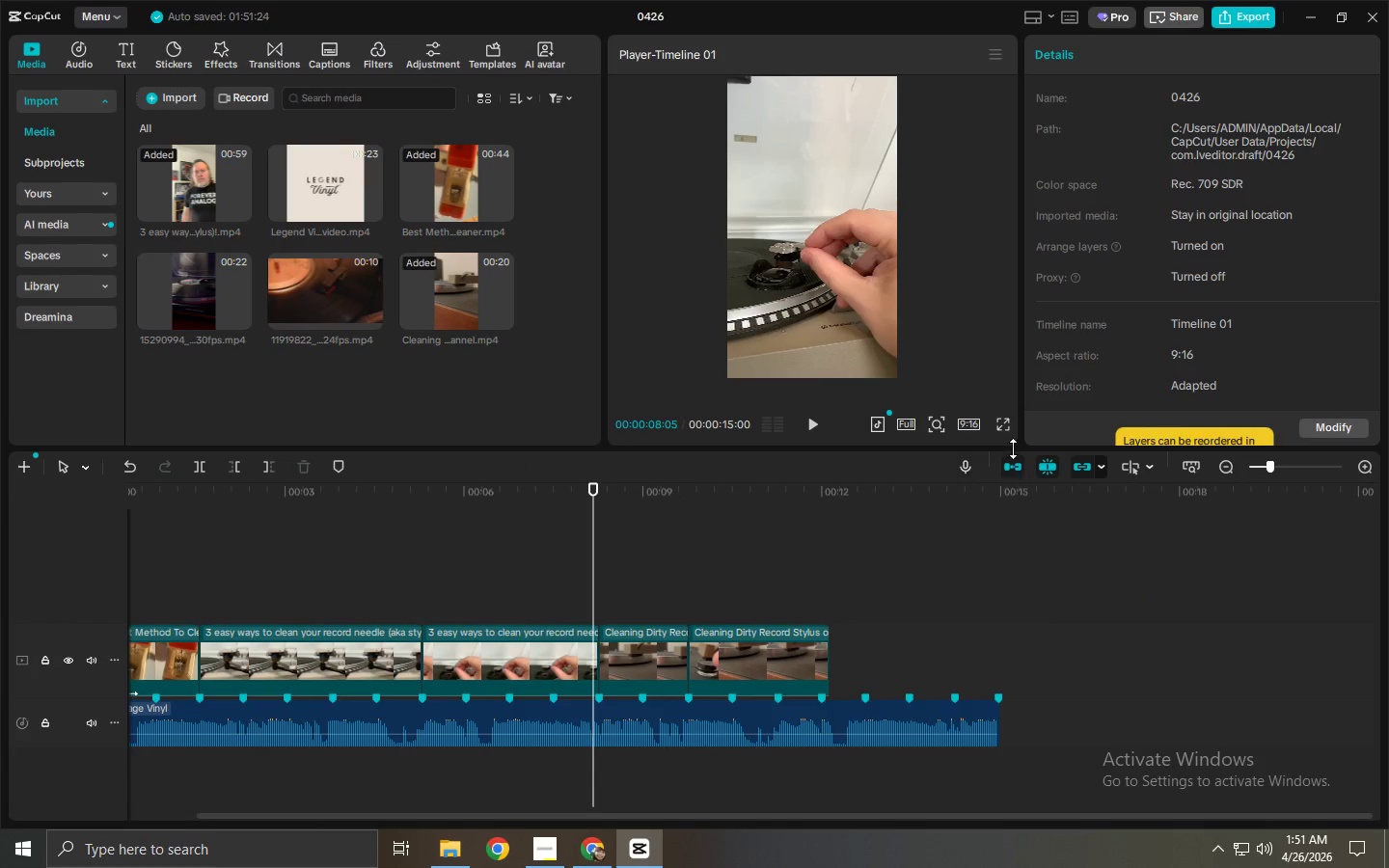 
left_click([1008, 423])
 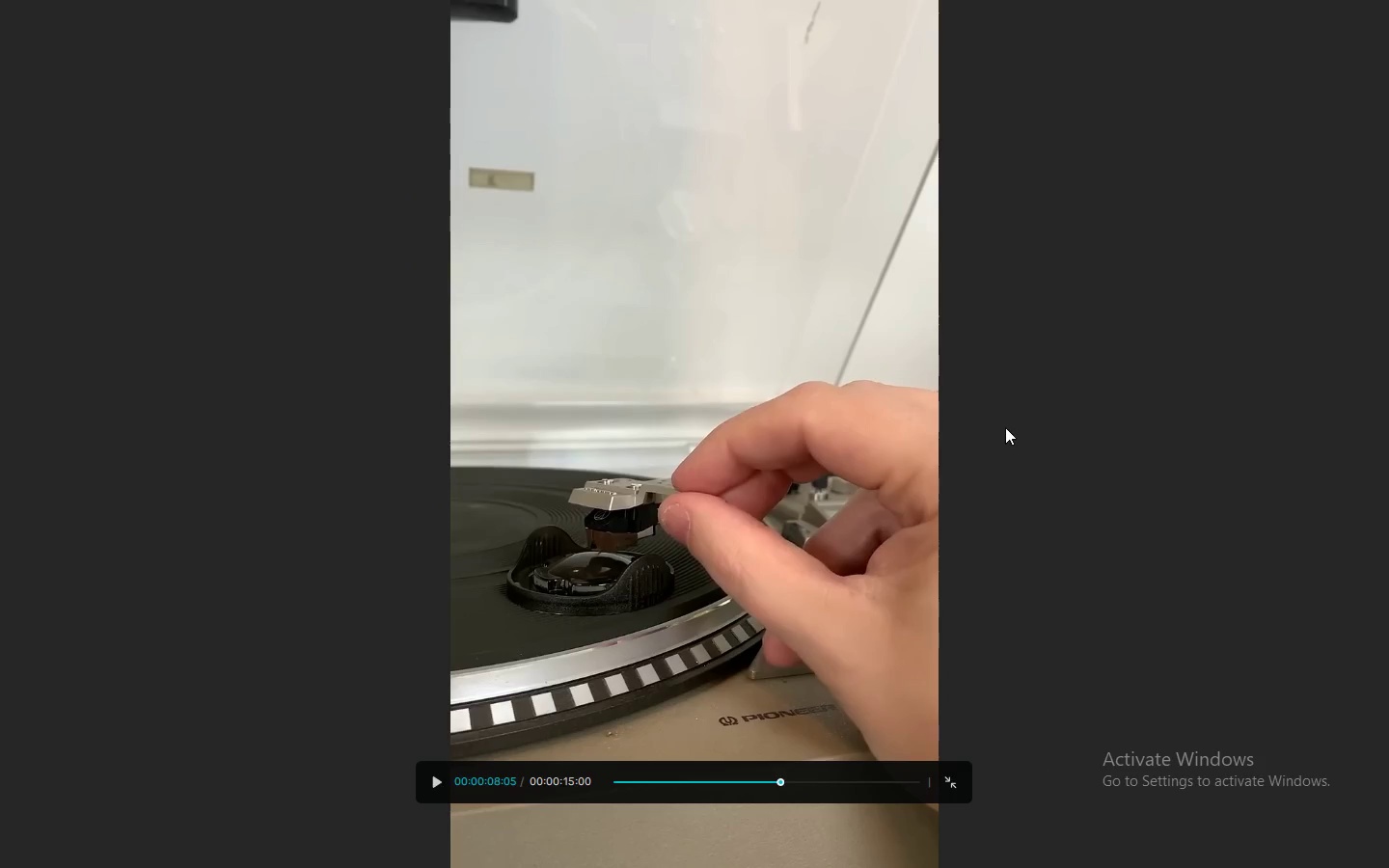 
key(Space)
 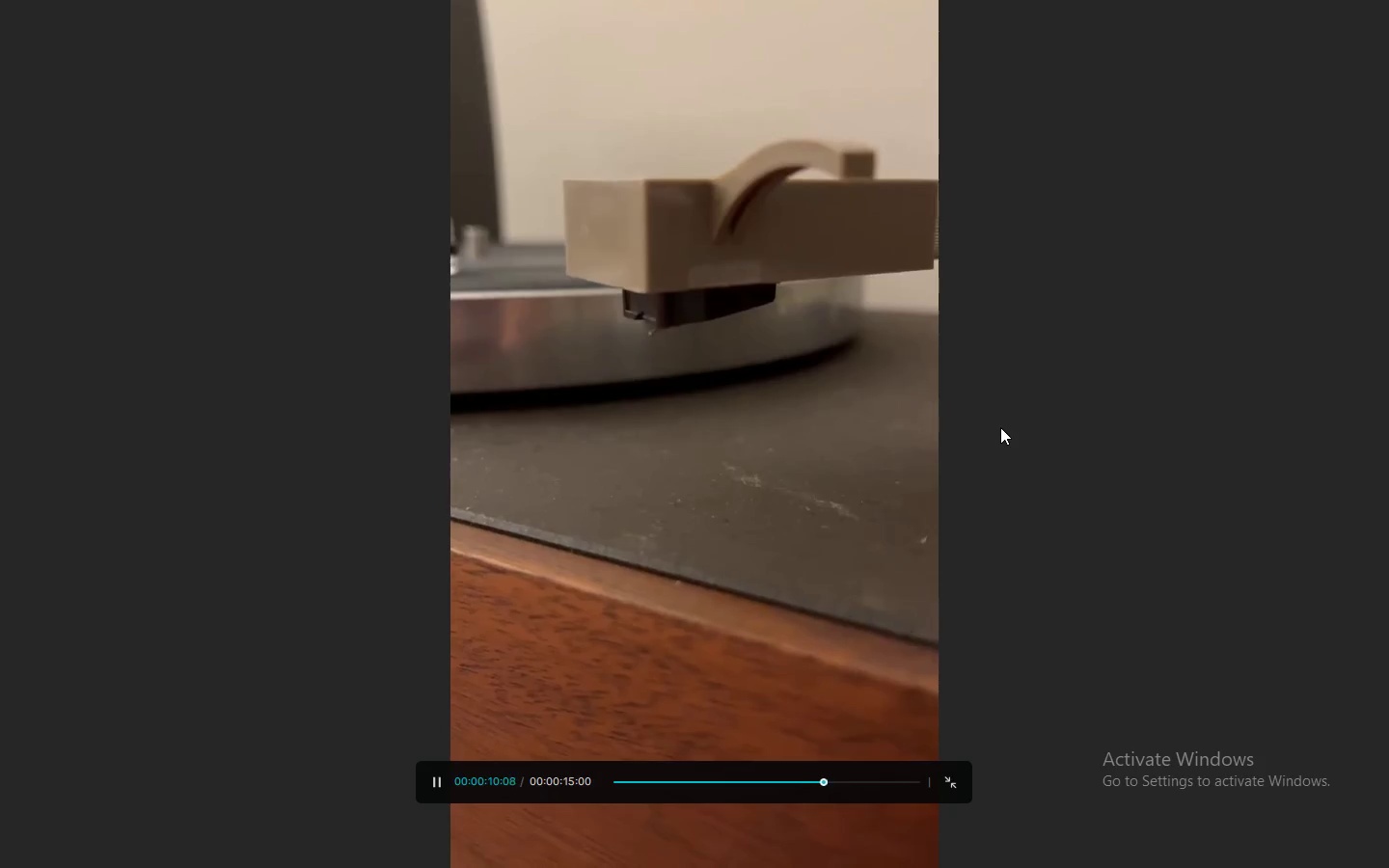 
key(Space)
 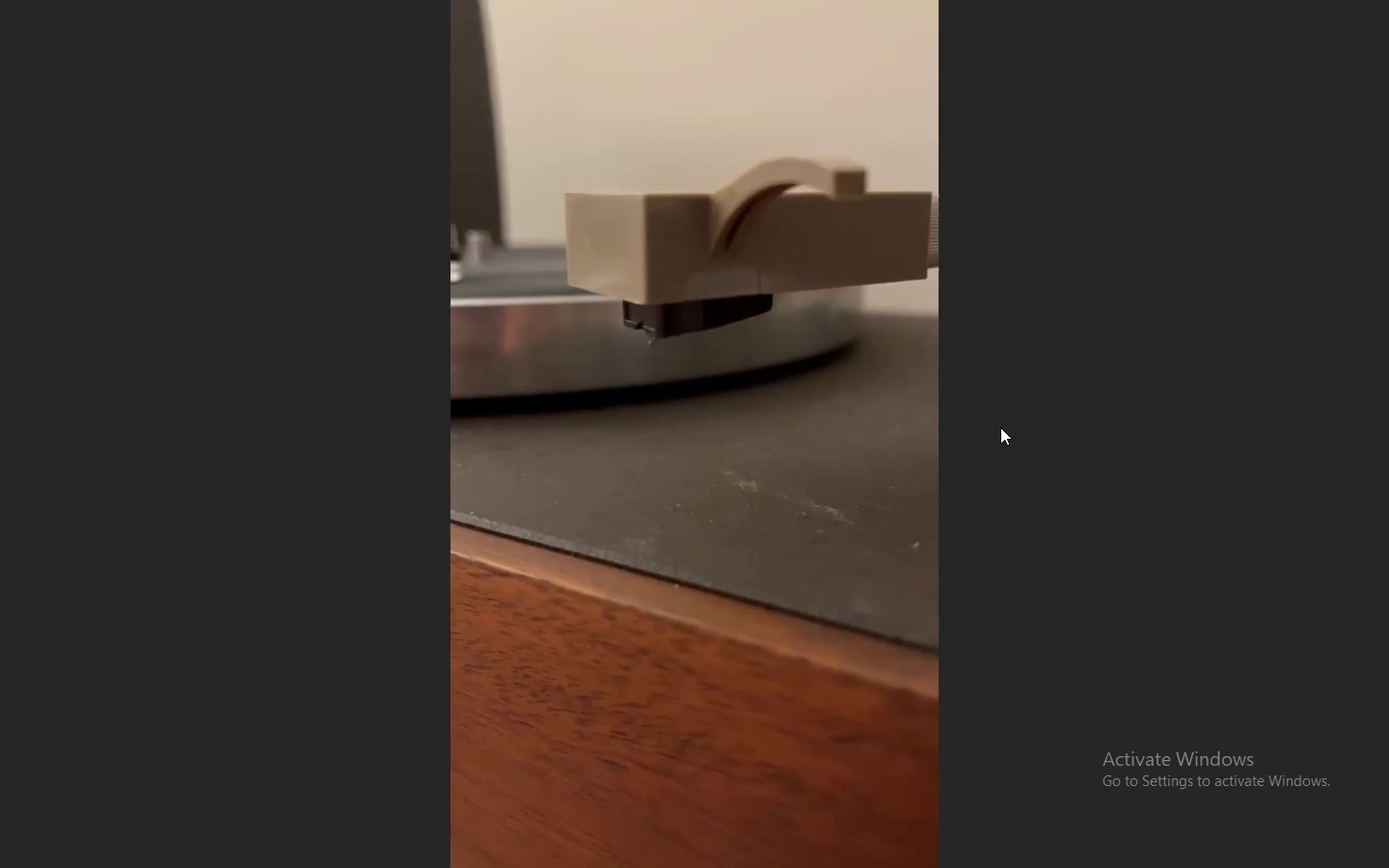 
key(Escape)
 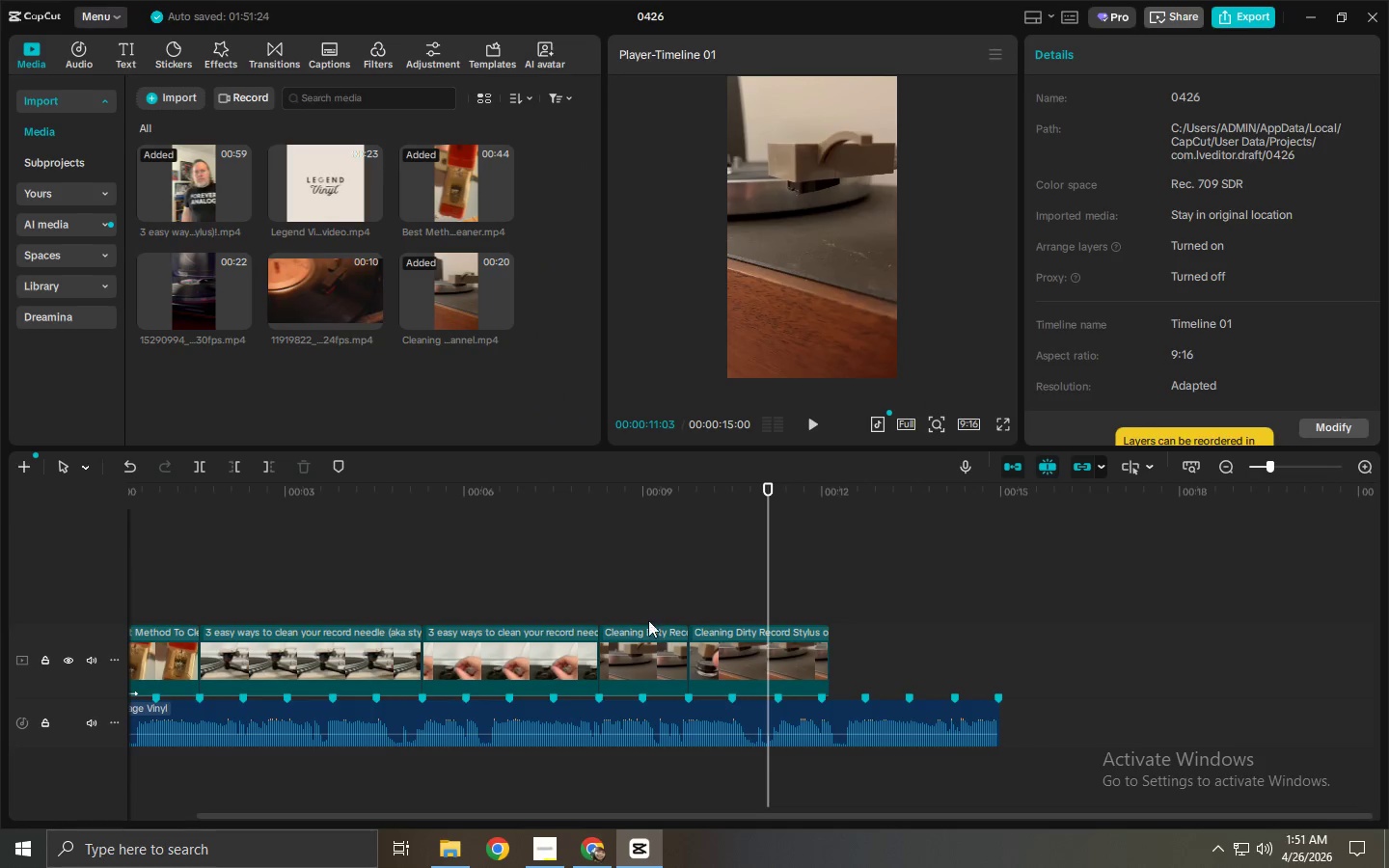 
left_click([670, 499])
 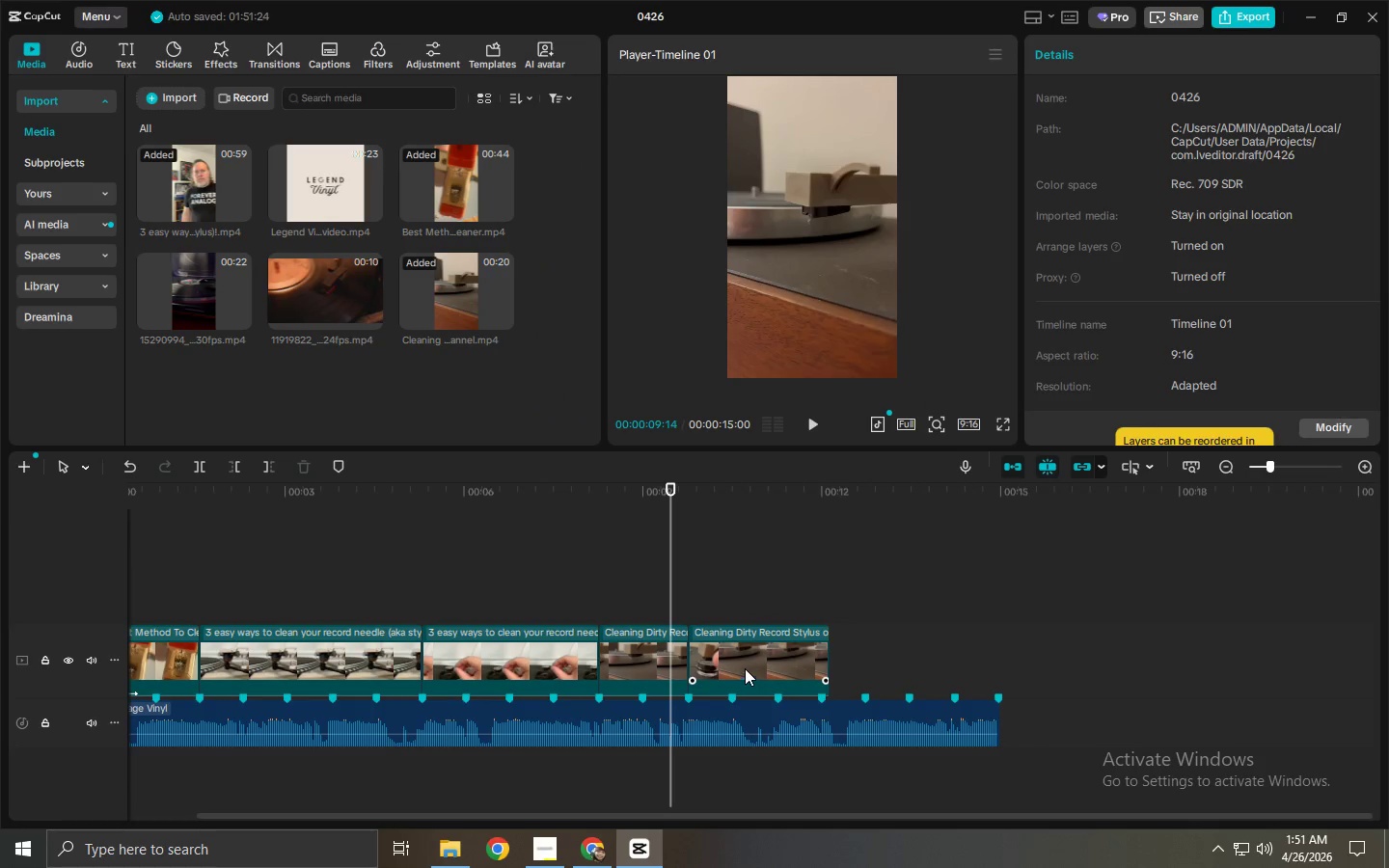 
hold_key(key=AltLeft, duration=1.52)
left_click_drag(start_coordinate=[747, 664], to_coordinate=[657, 592])
 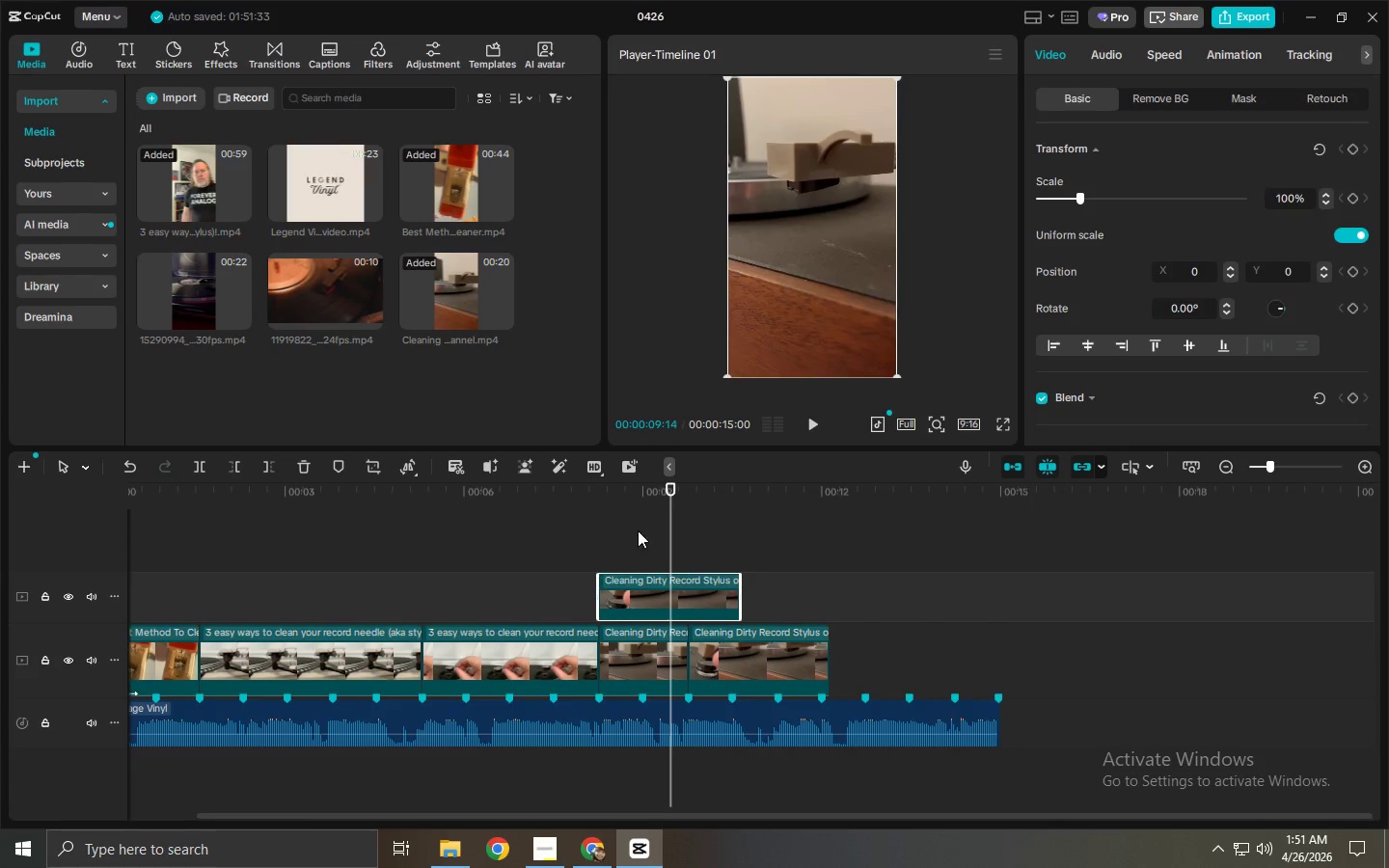 
left_click([594, 488])
 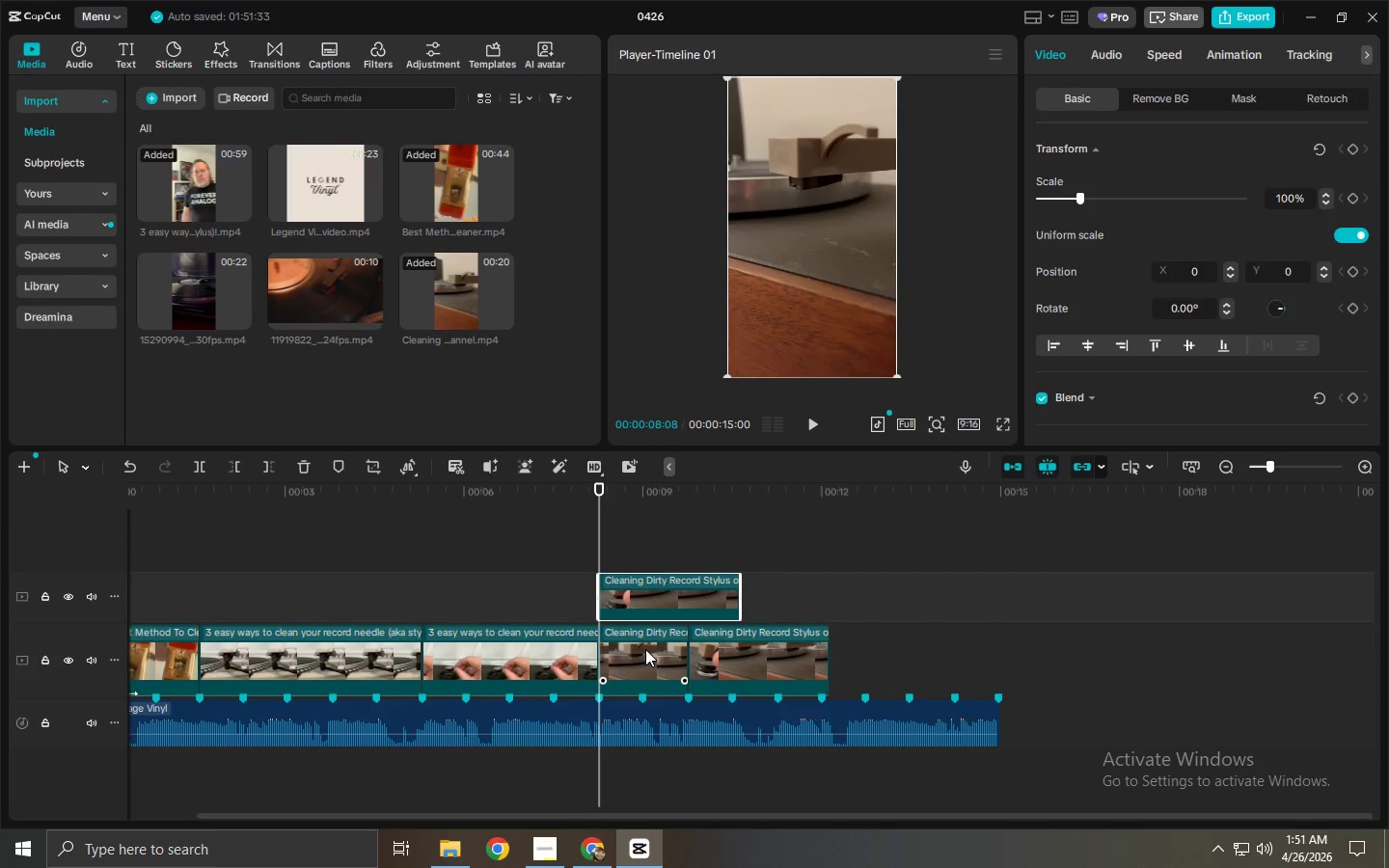 
left_click([640, 657])
 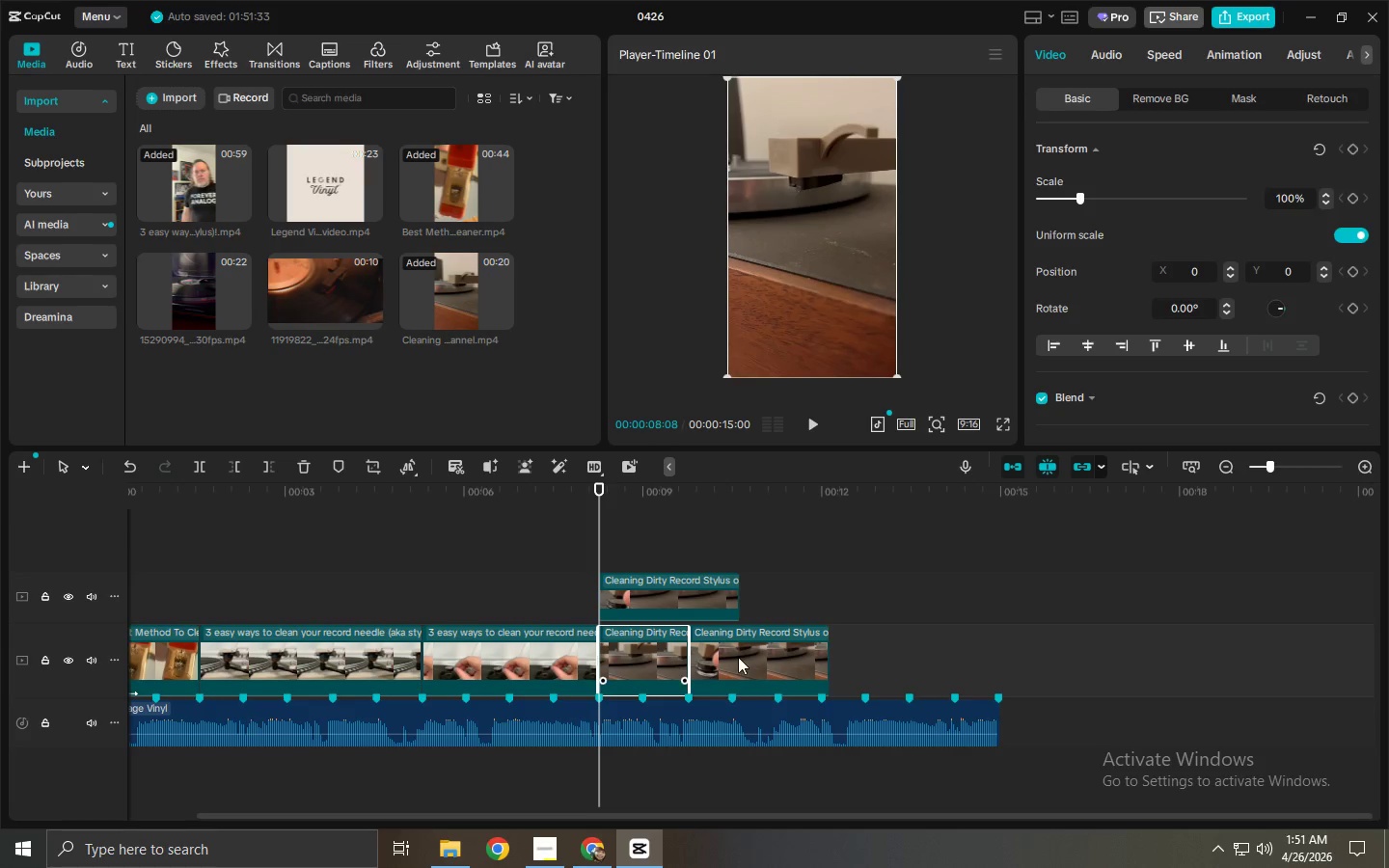 
hold_key(key=ControlLeft, duration=0.83)
double_click([777, 658])
 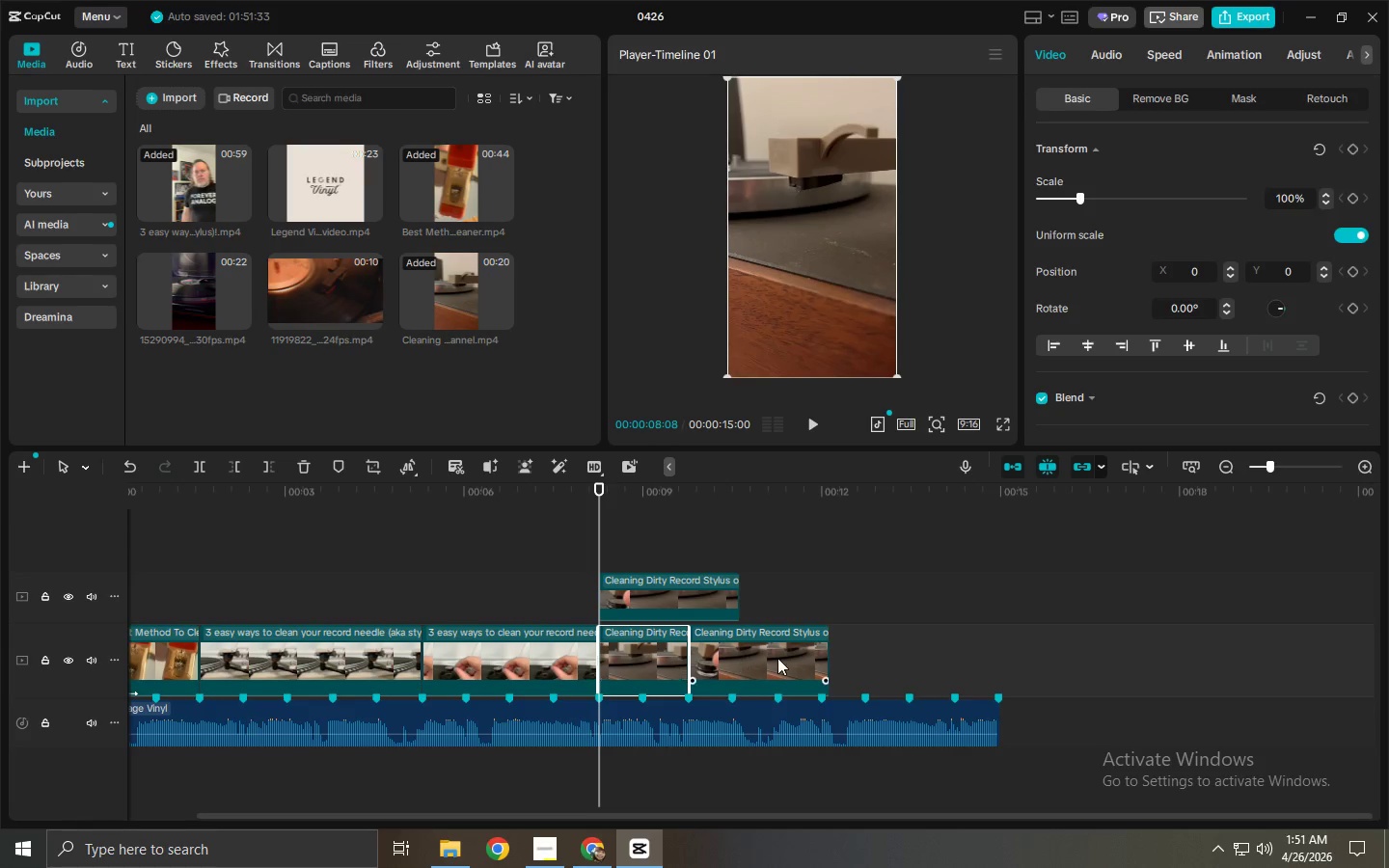 
left_click([693, 591])
 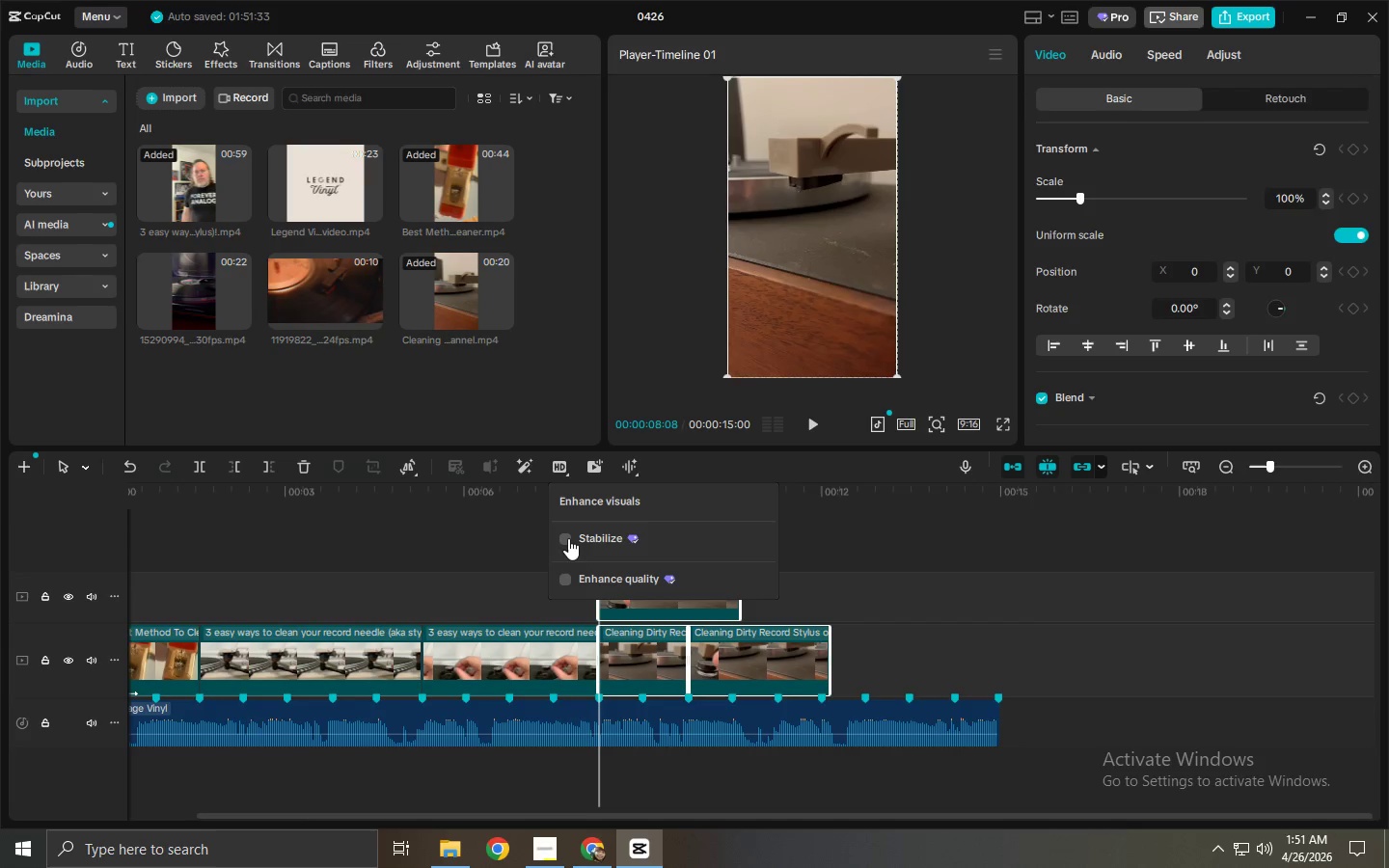 
double_click([562, 582])
 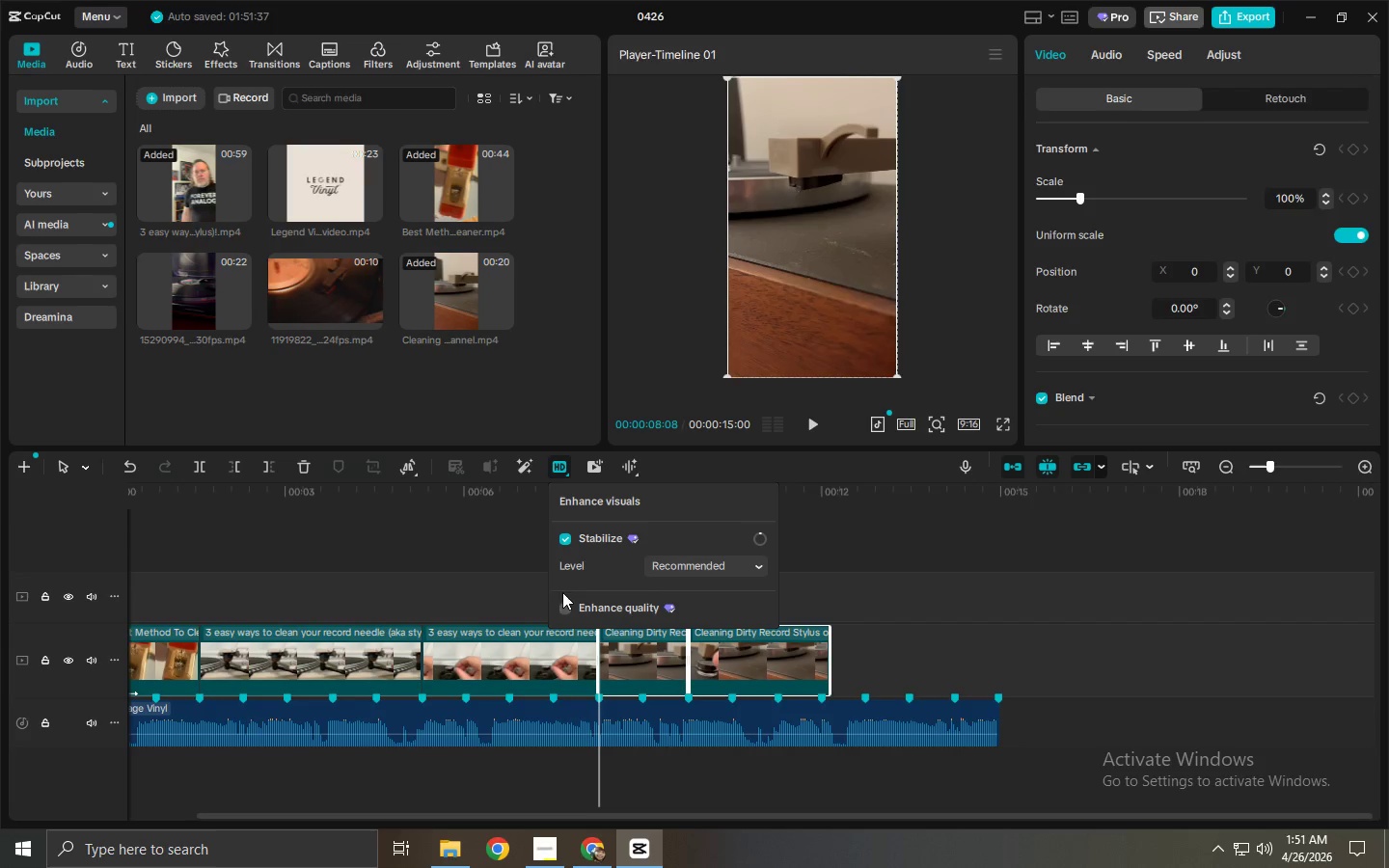 
triple_click([562, 604])
 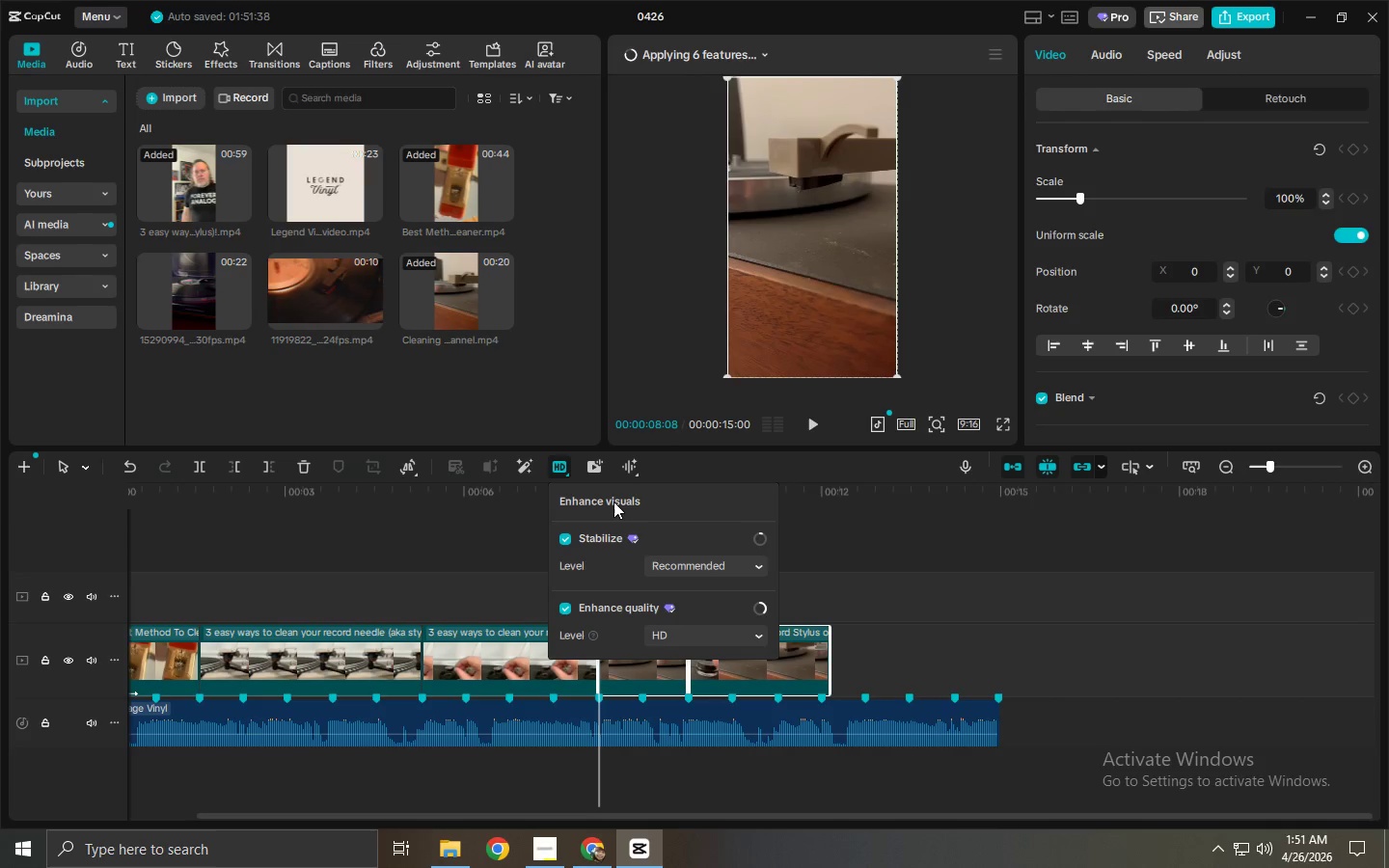 
wait(18.42)
 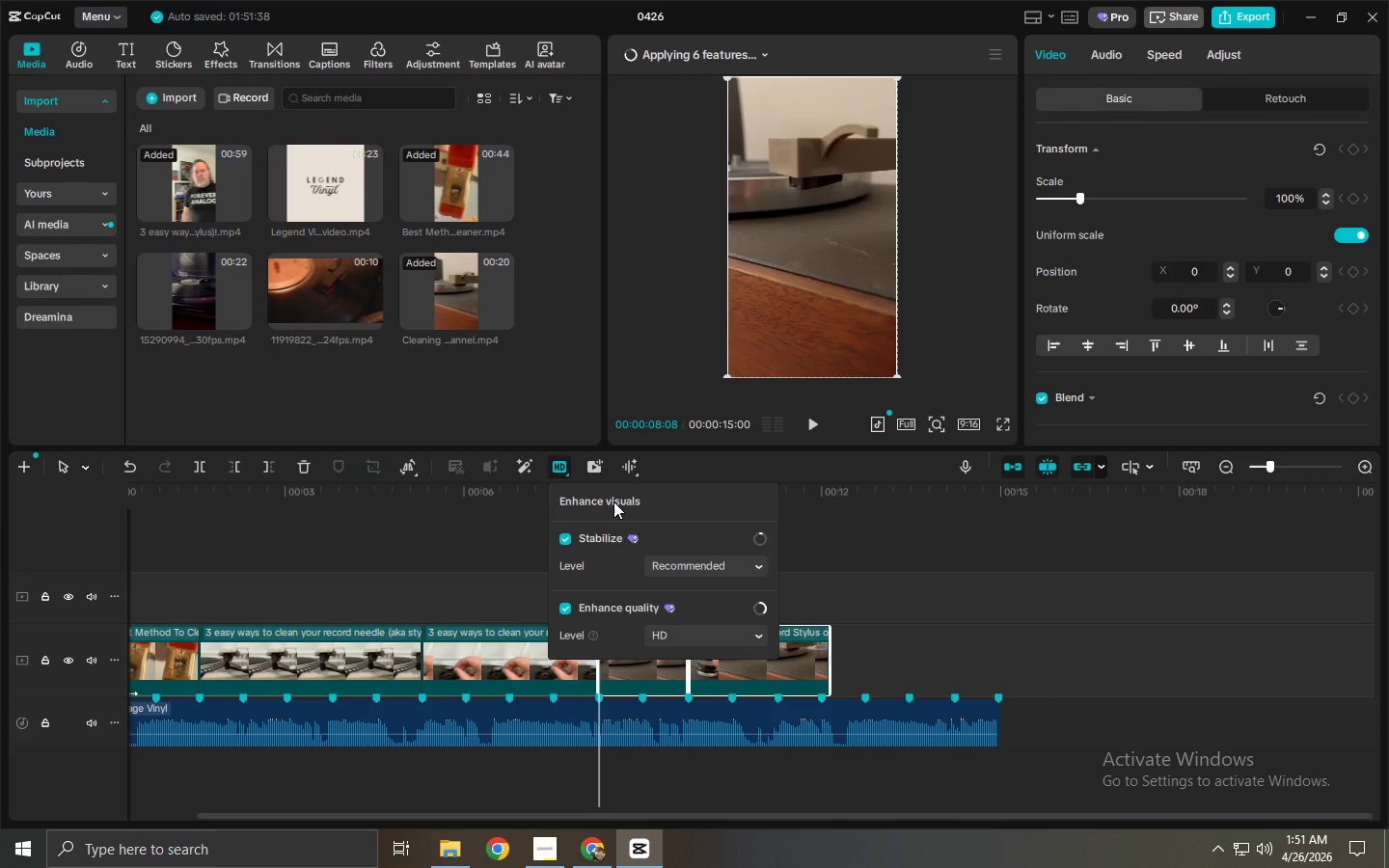 
left_click([736, 61])
 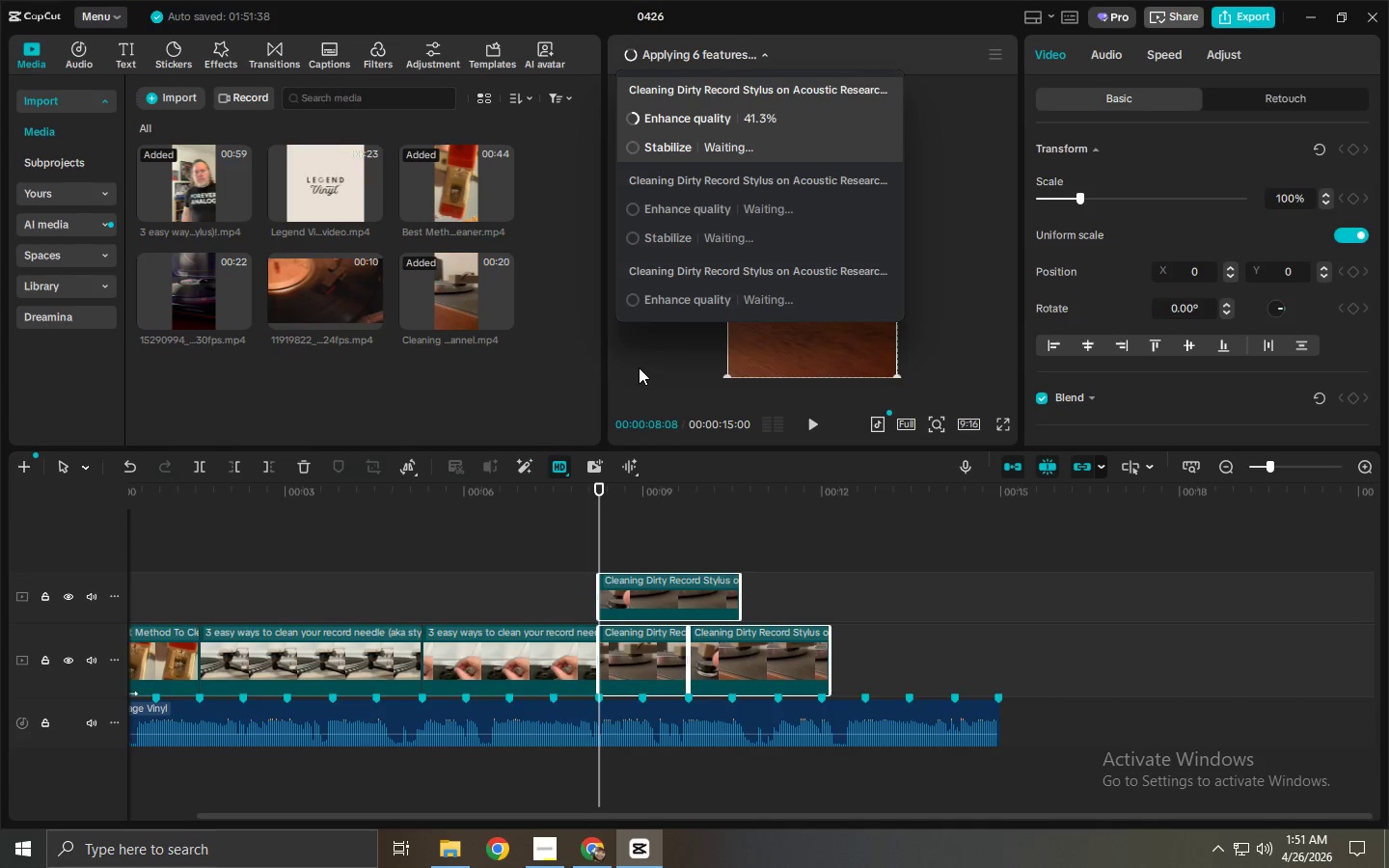 
left_click_drag(start_coordinate=[498, 497], to_coordinate=[149, 494])
 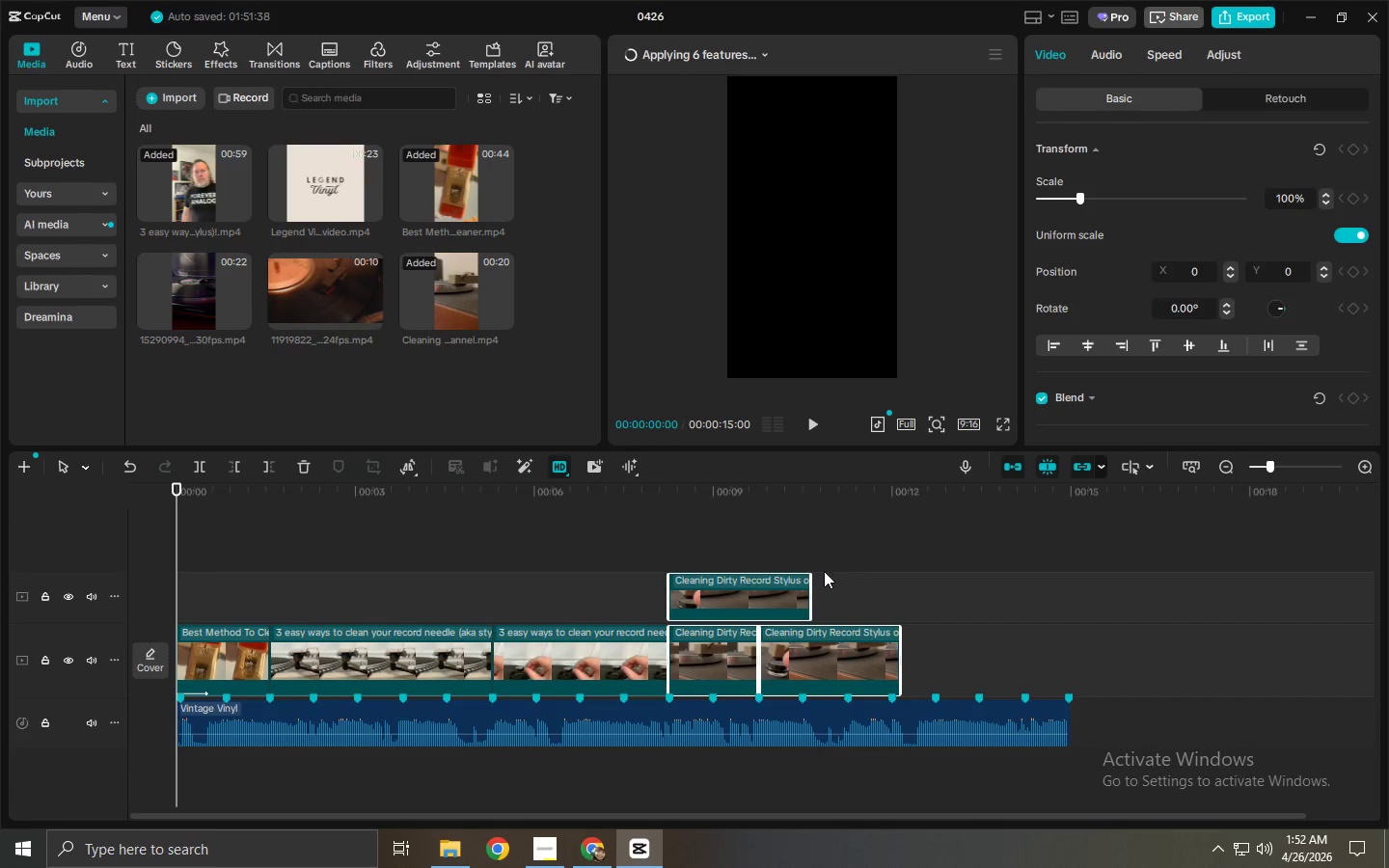 
left_click([786, 581])
 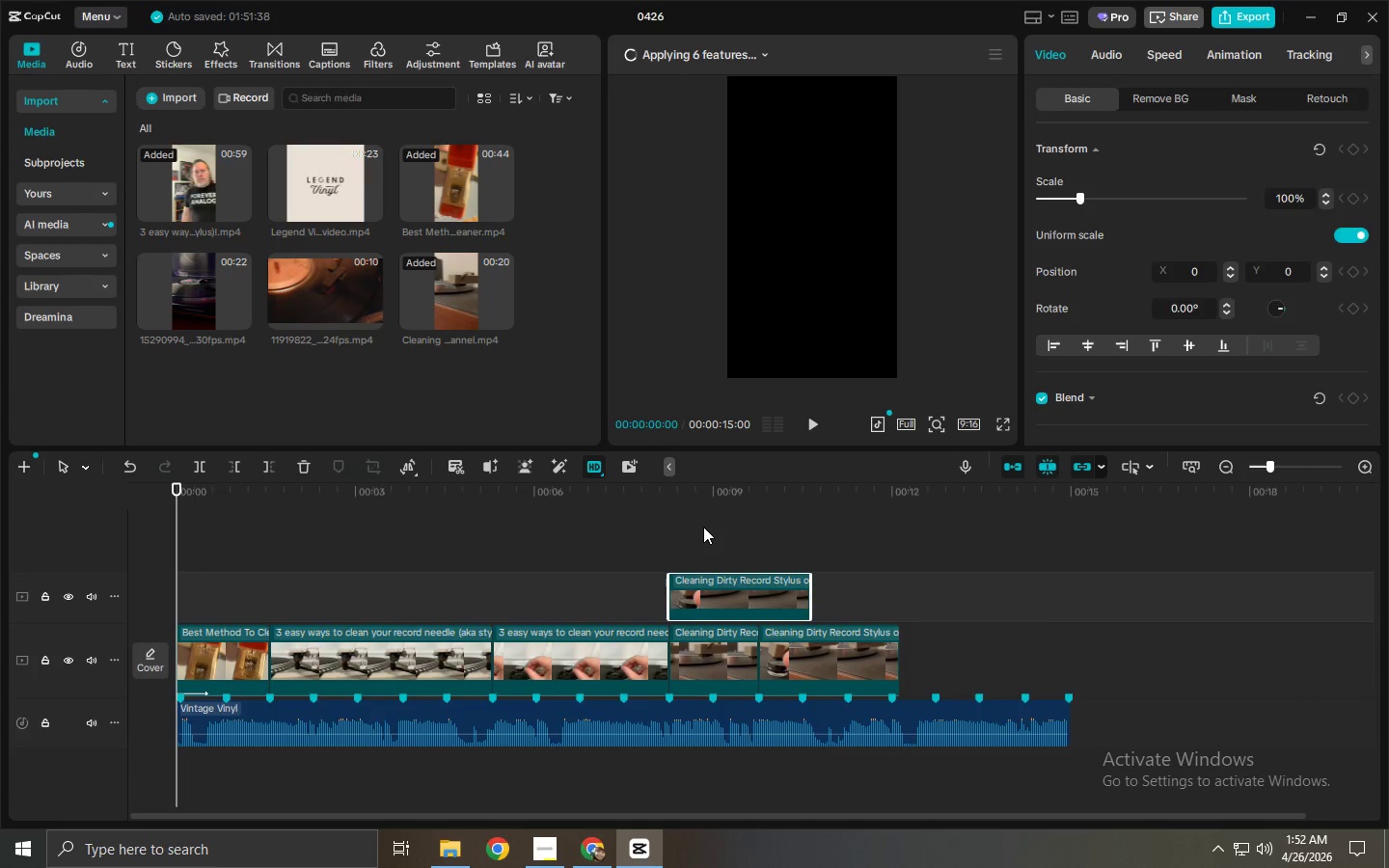 
left_click([682, 492])
 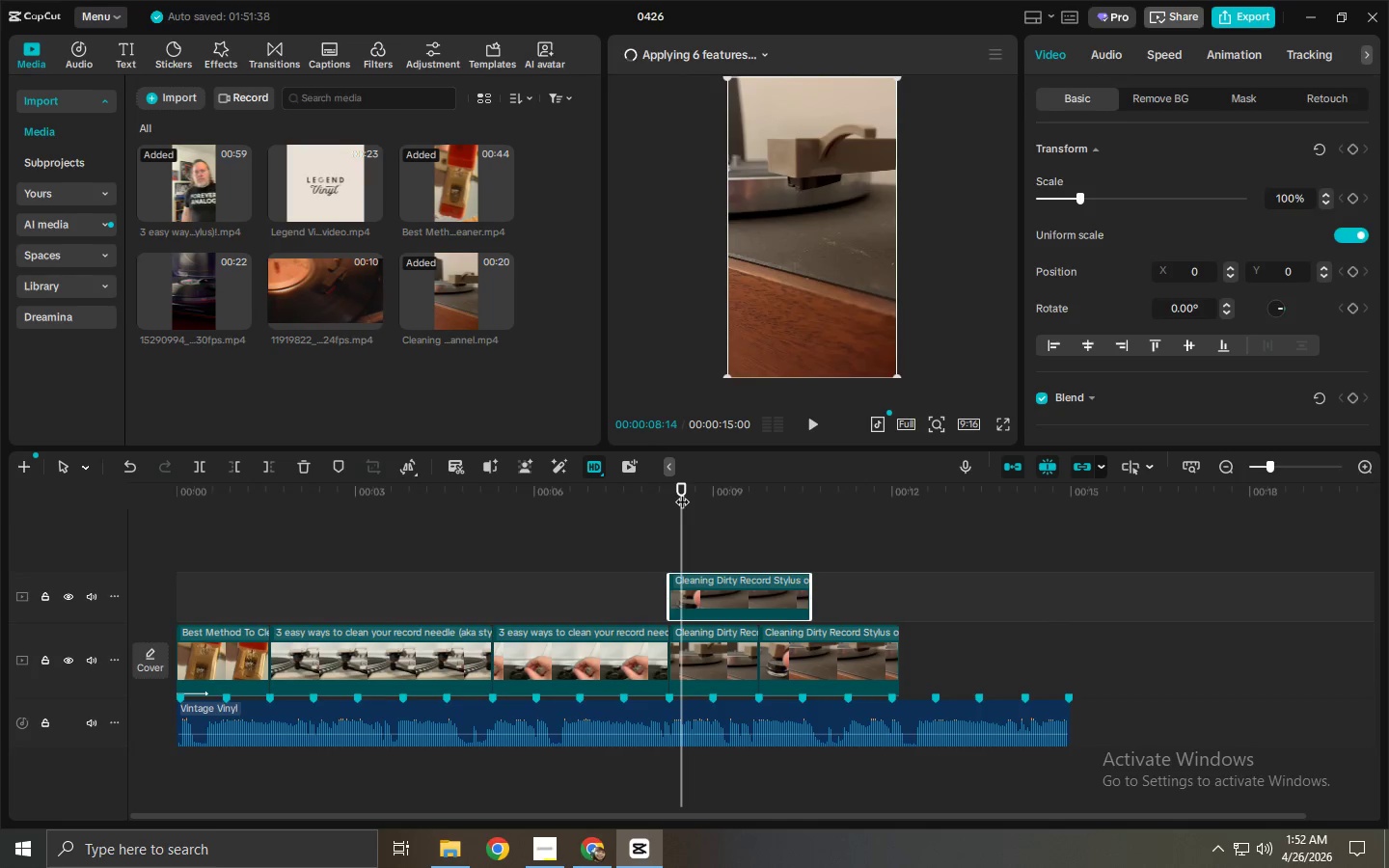 
key(Space)
 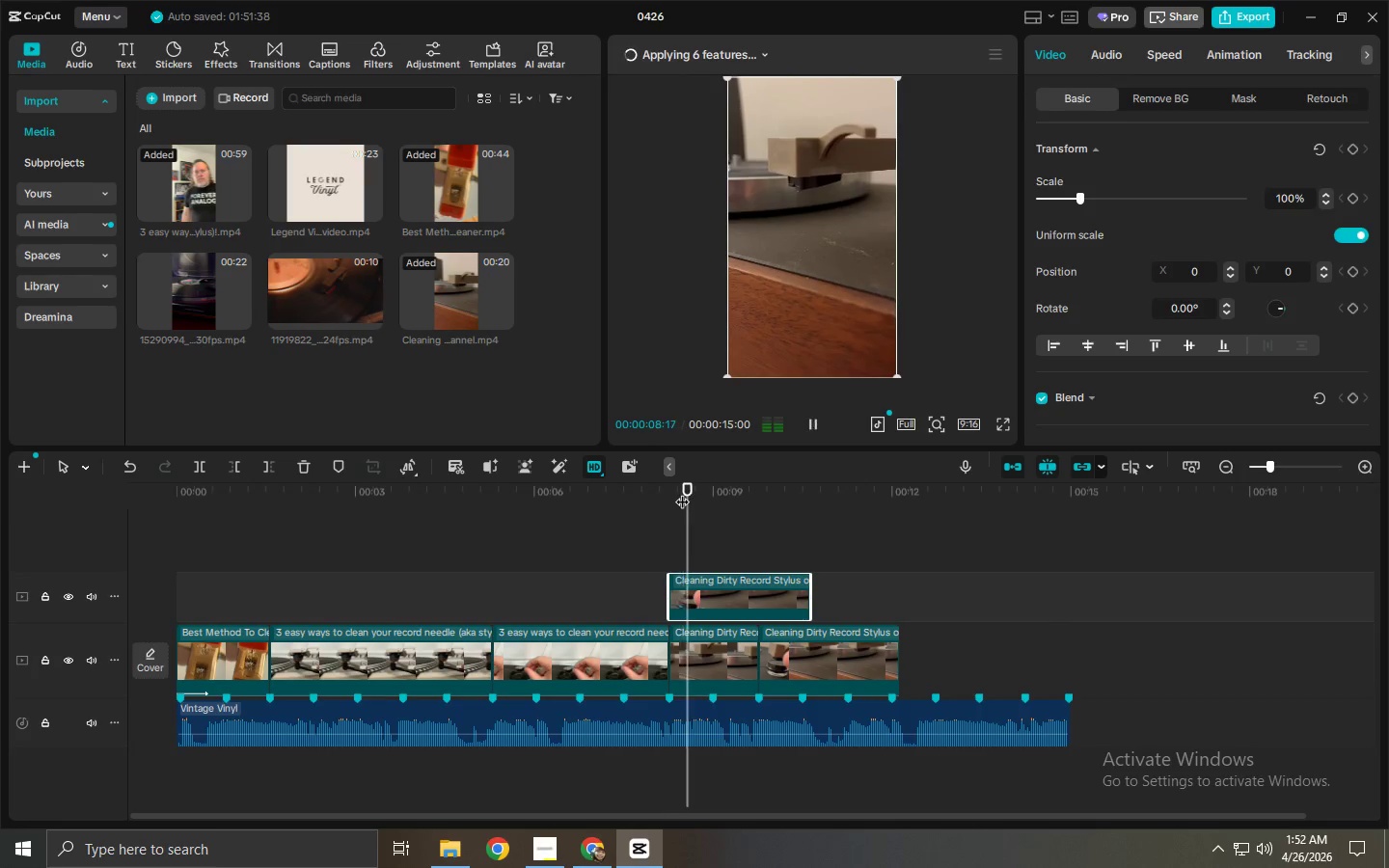 
key(Space)
 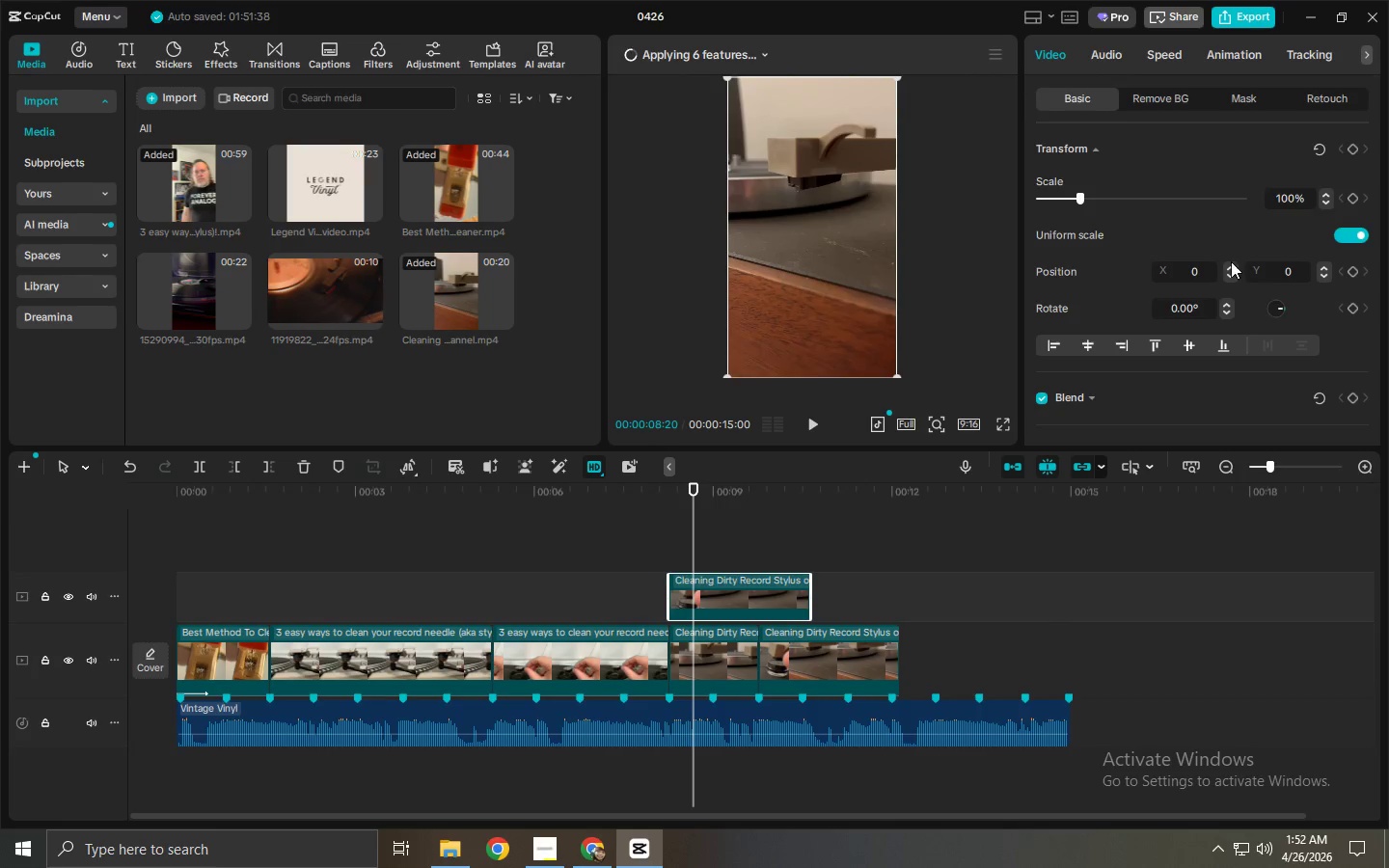 
scroll: coordinate [1190, 343], scroll_direction: down, amount: 12.0
 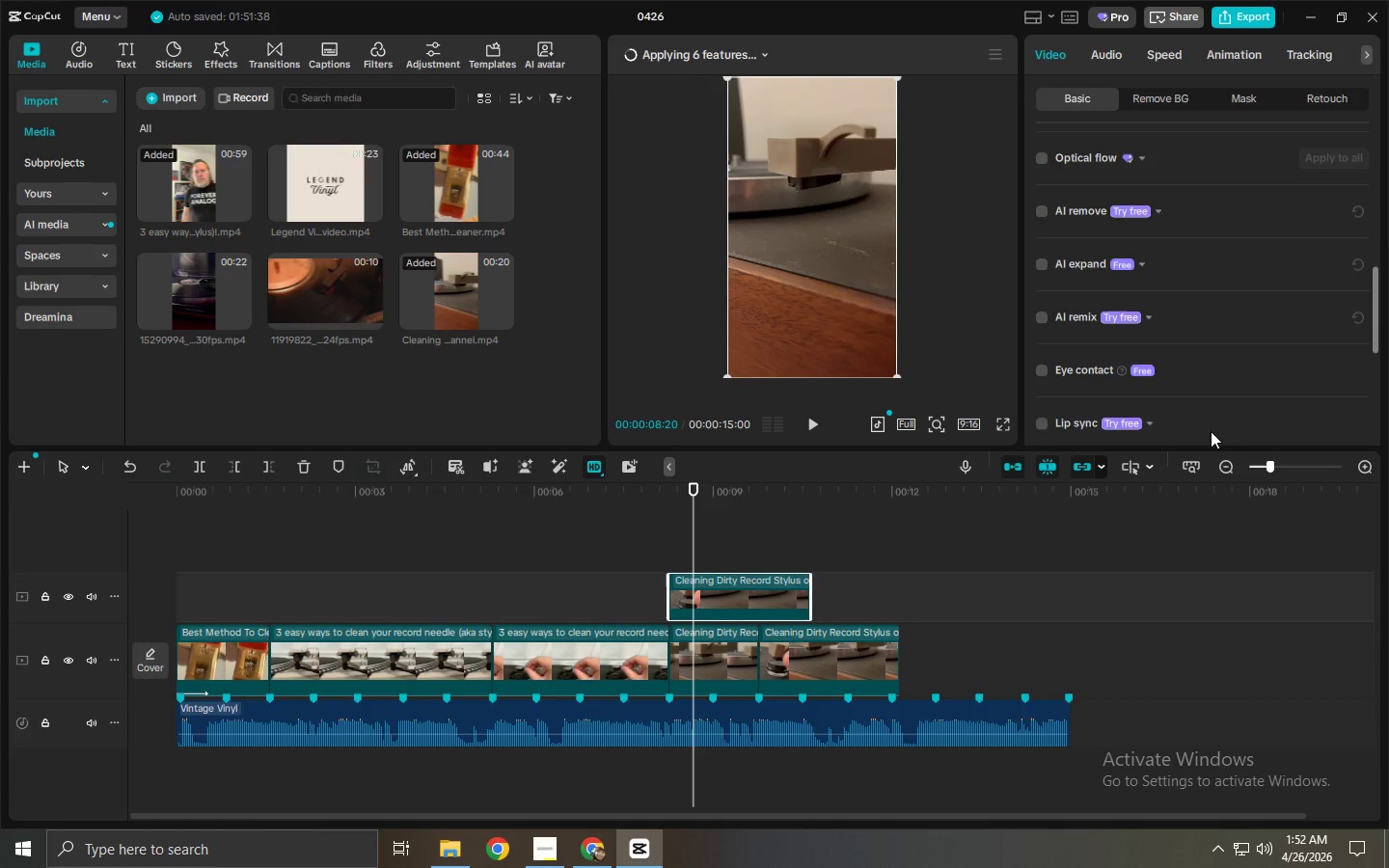 
scroll: coordinate [1162, 331], scroll_direction: up, amount: 10.0
 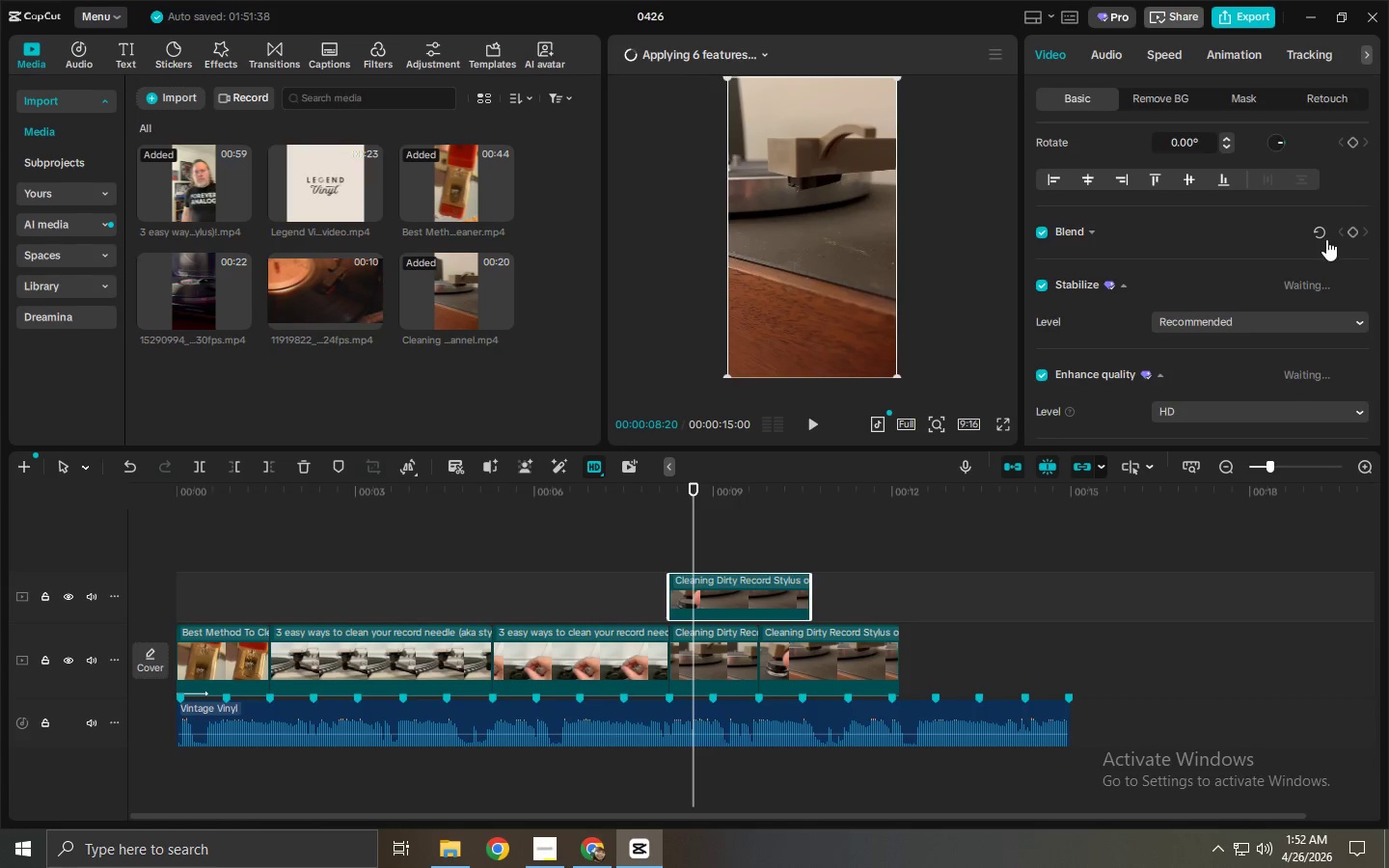 
left_click([1093, 235])
 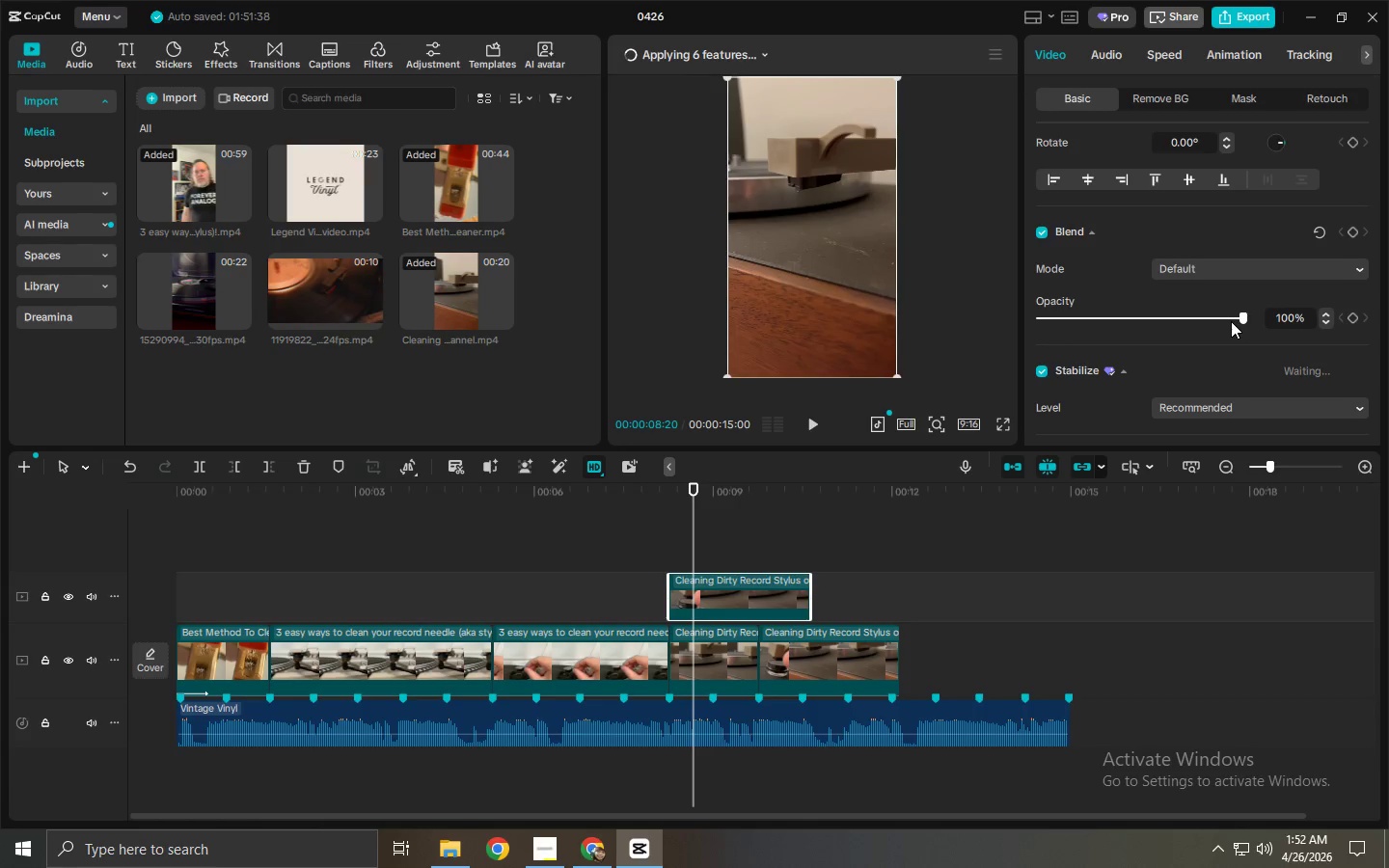 
left_click_drag(start_coordinate=[1232, 316], to_coordinate=[1163, 325])
 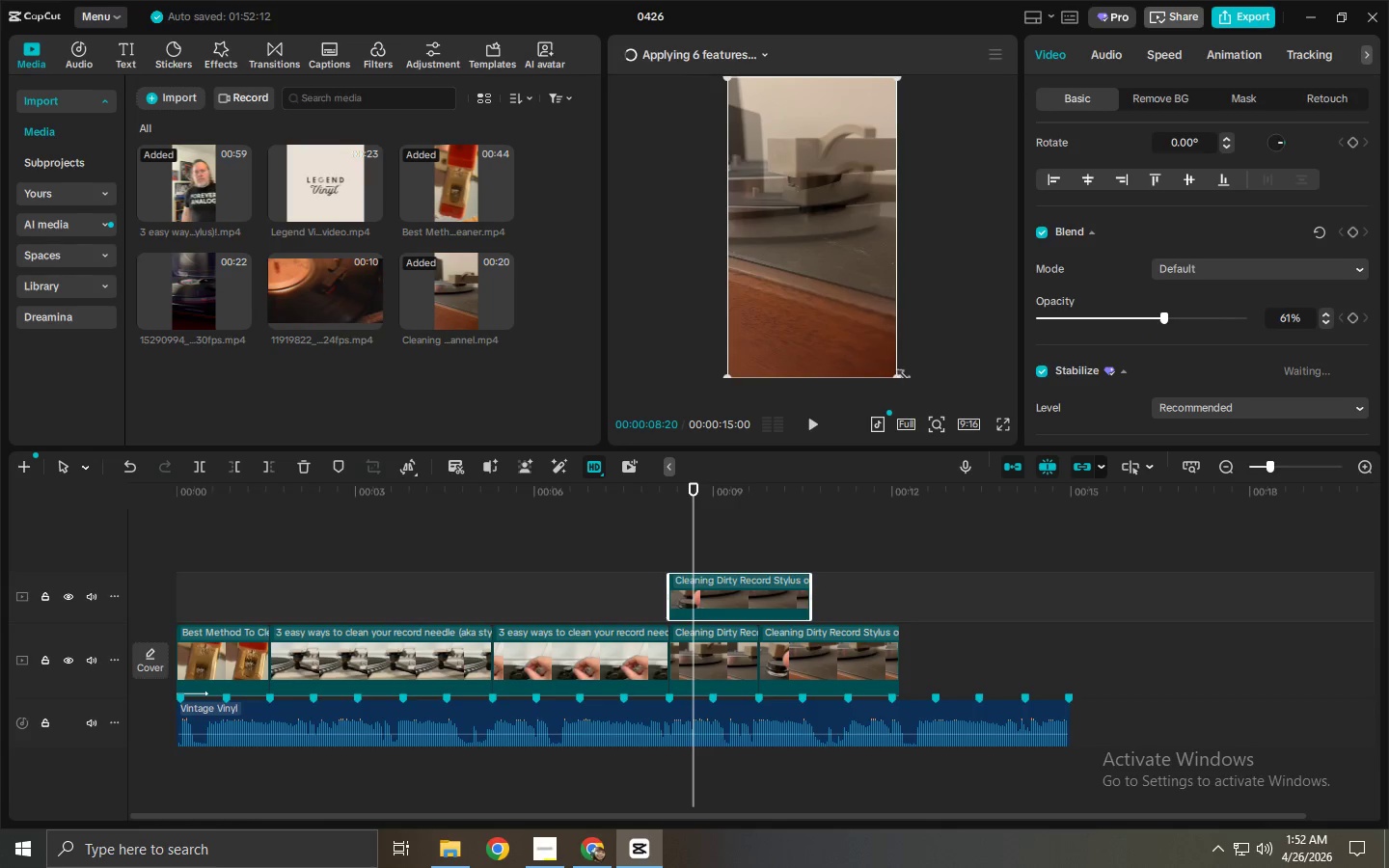 
left_click_drag(start_coordinate=[898, 373], to_coordinate=[938, 397])
 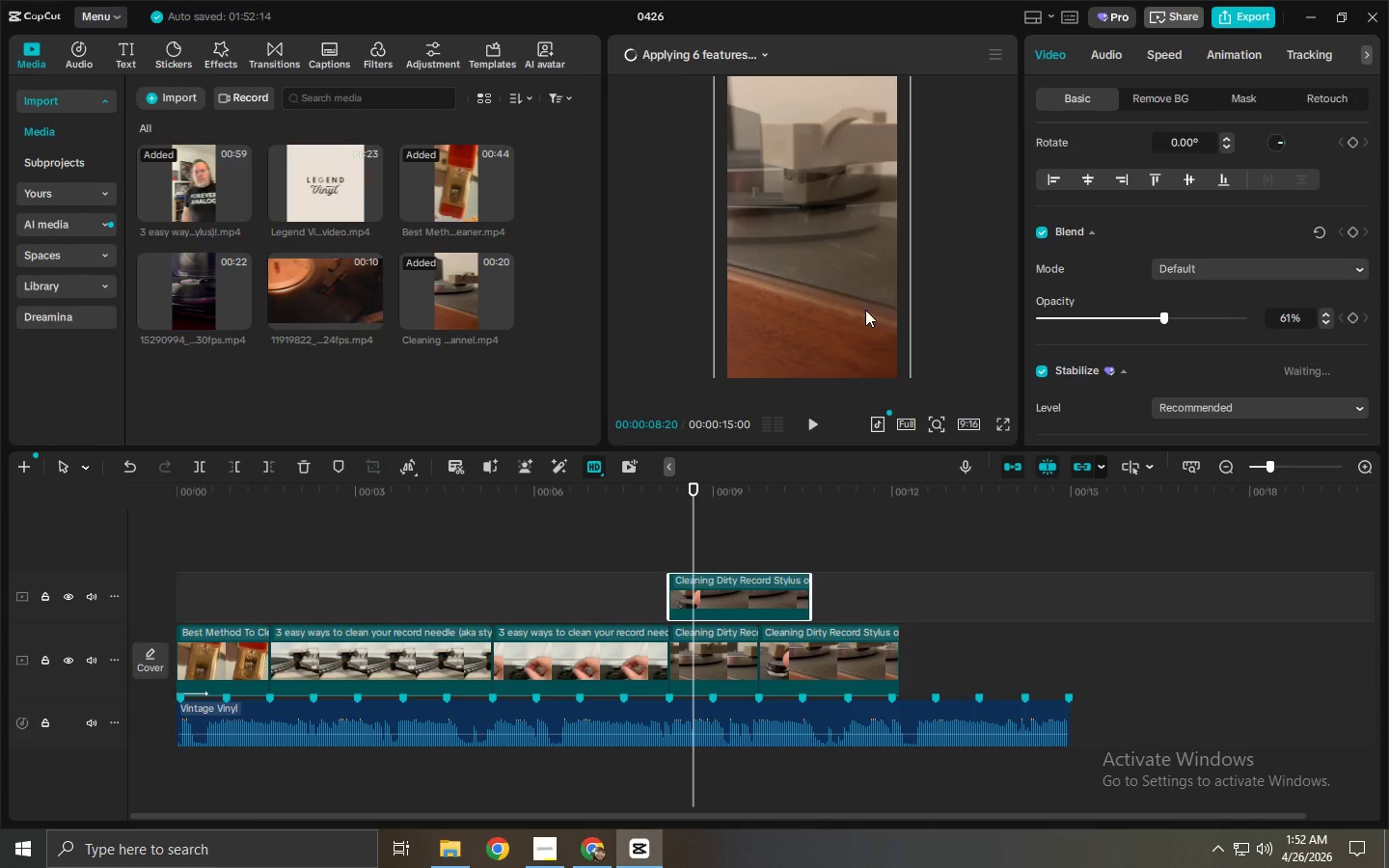 
left_click_drag(start_coordinate=[865, 310], to_coordinate=[889, 353])
 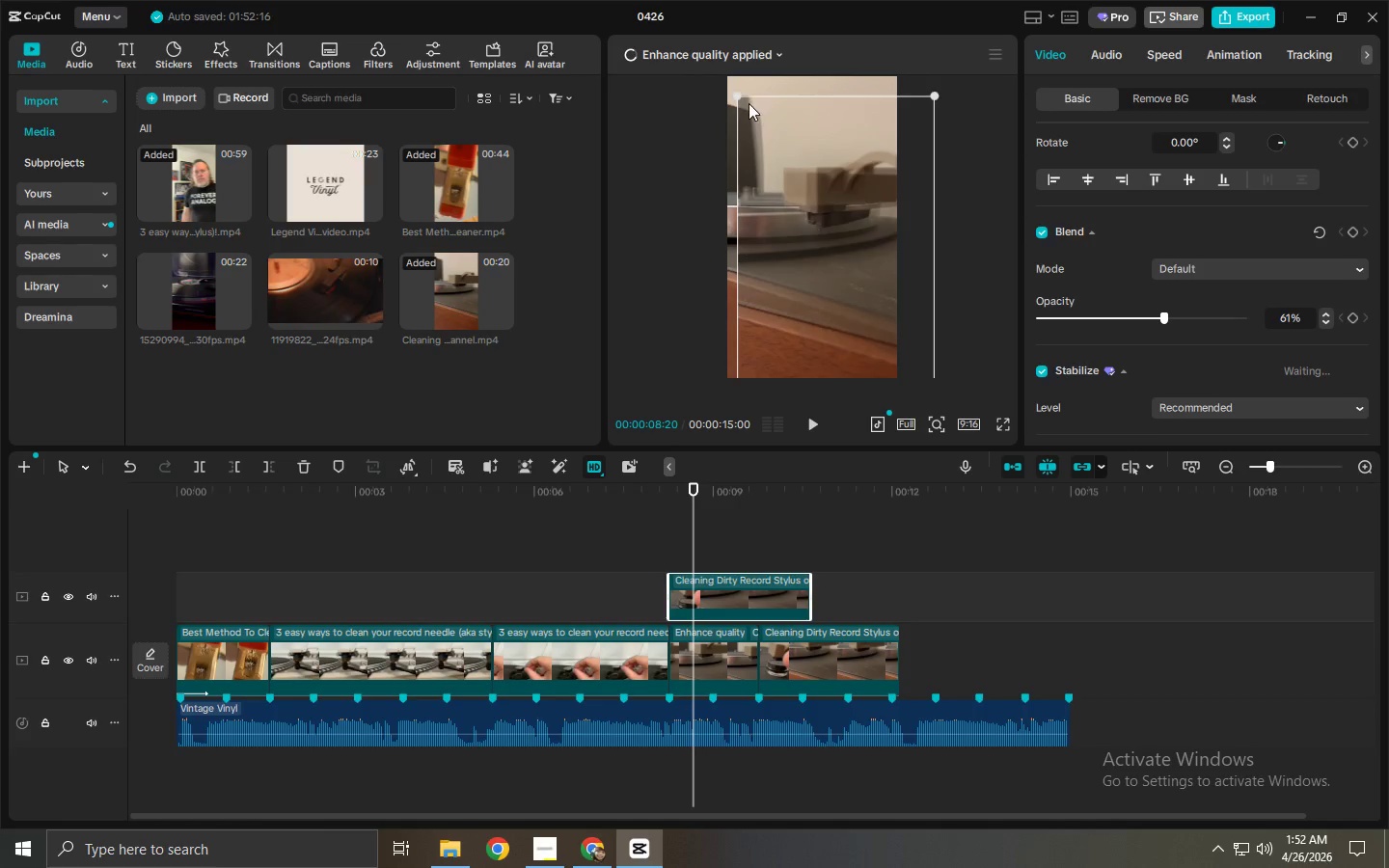 
left_click_drag(start_coordinate=[746, 100], to_coordinate=[750, 102])
 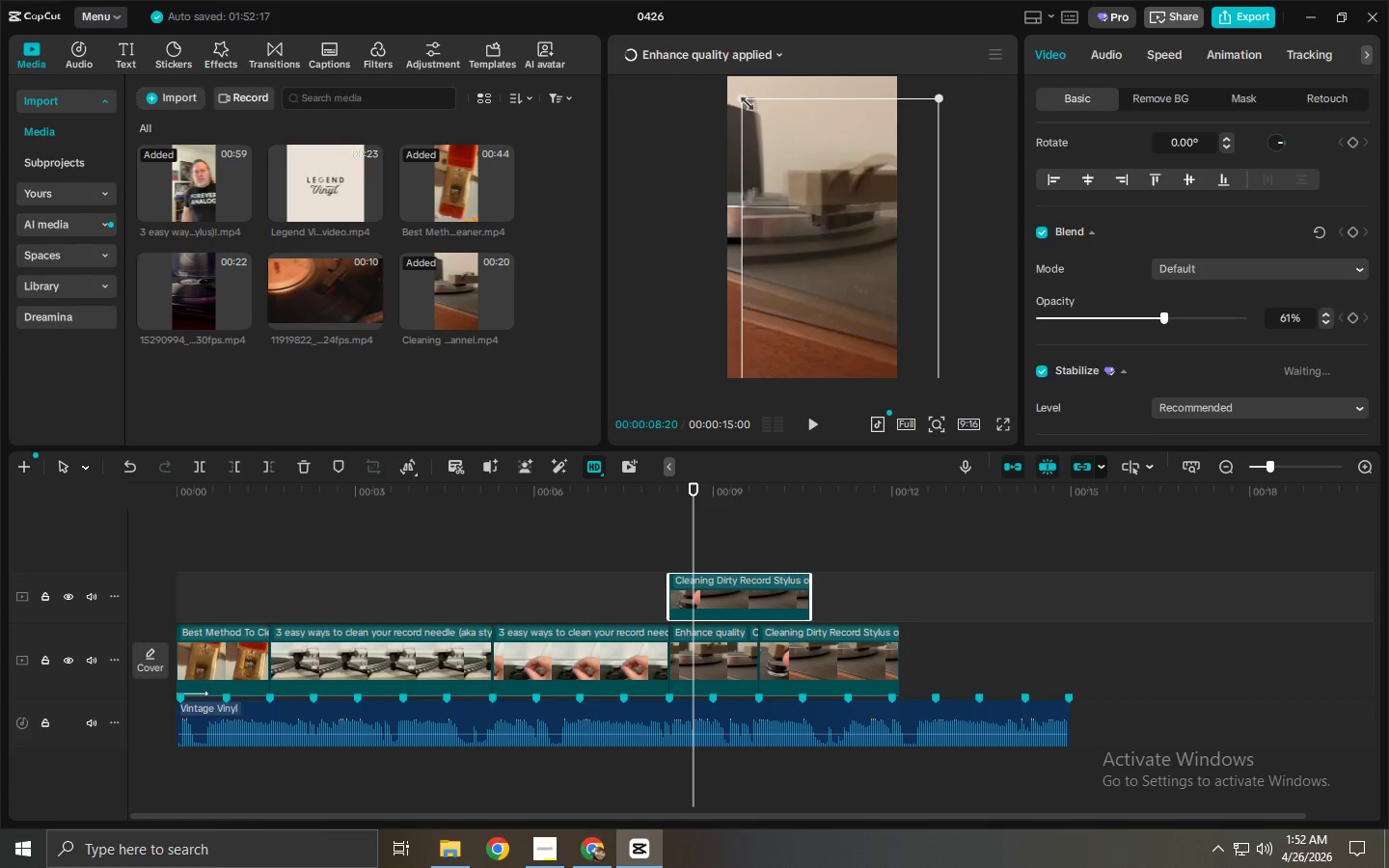 
left_click_drag(start_coordinate=[743, 100], to_coordinate=[707, 73])
 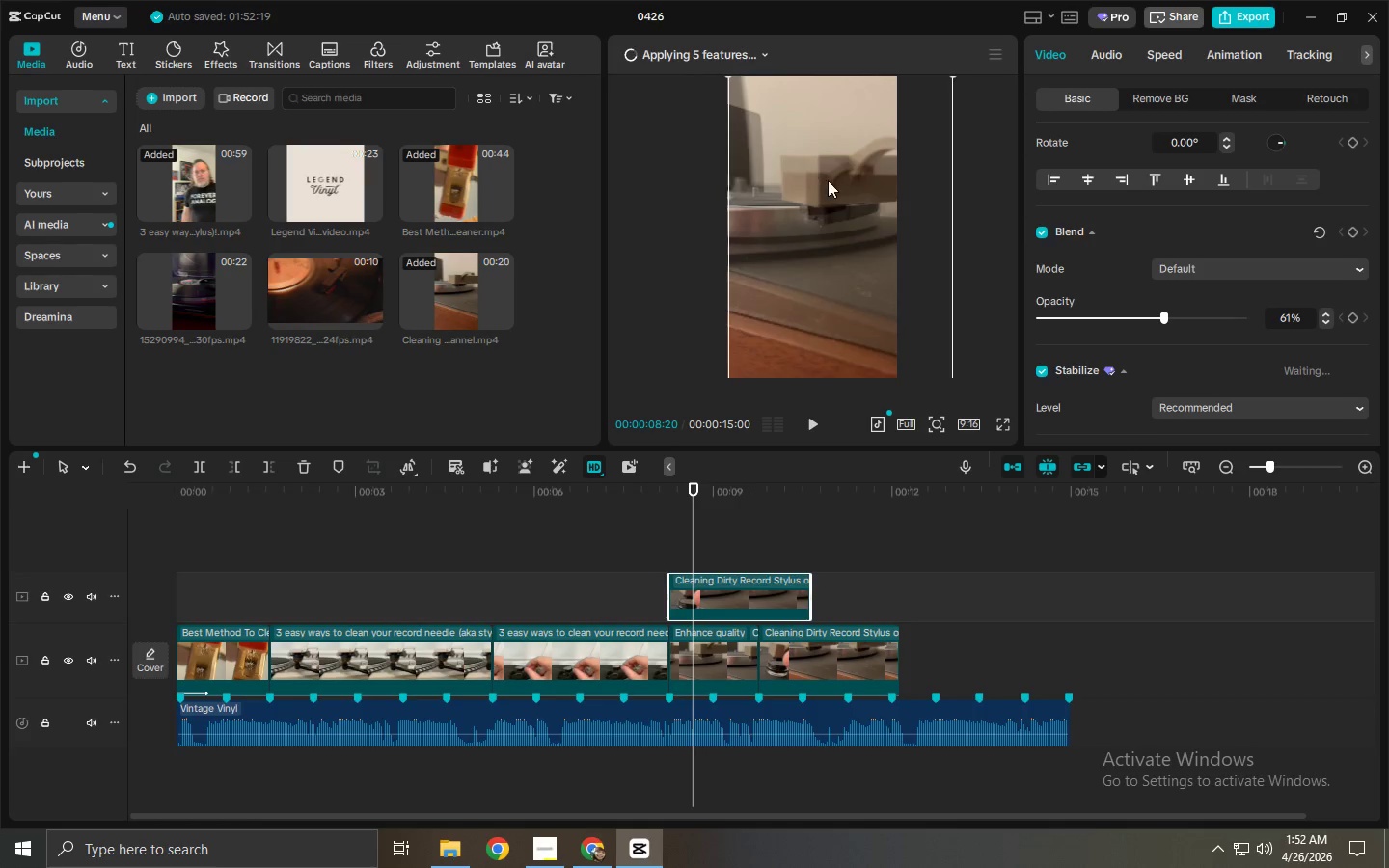 
left_click_drag(start_coordinate=[831, 182], to_coordinate=[831, 196])
 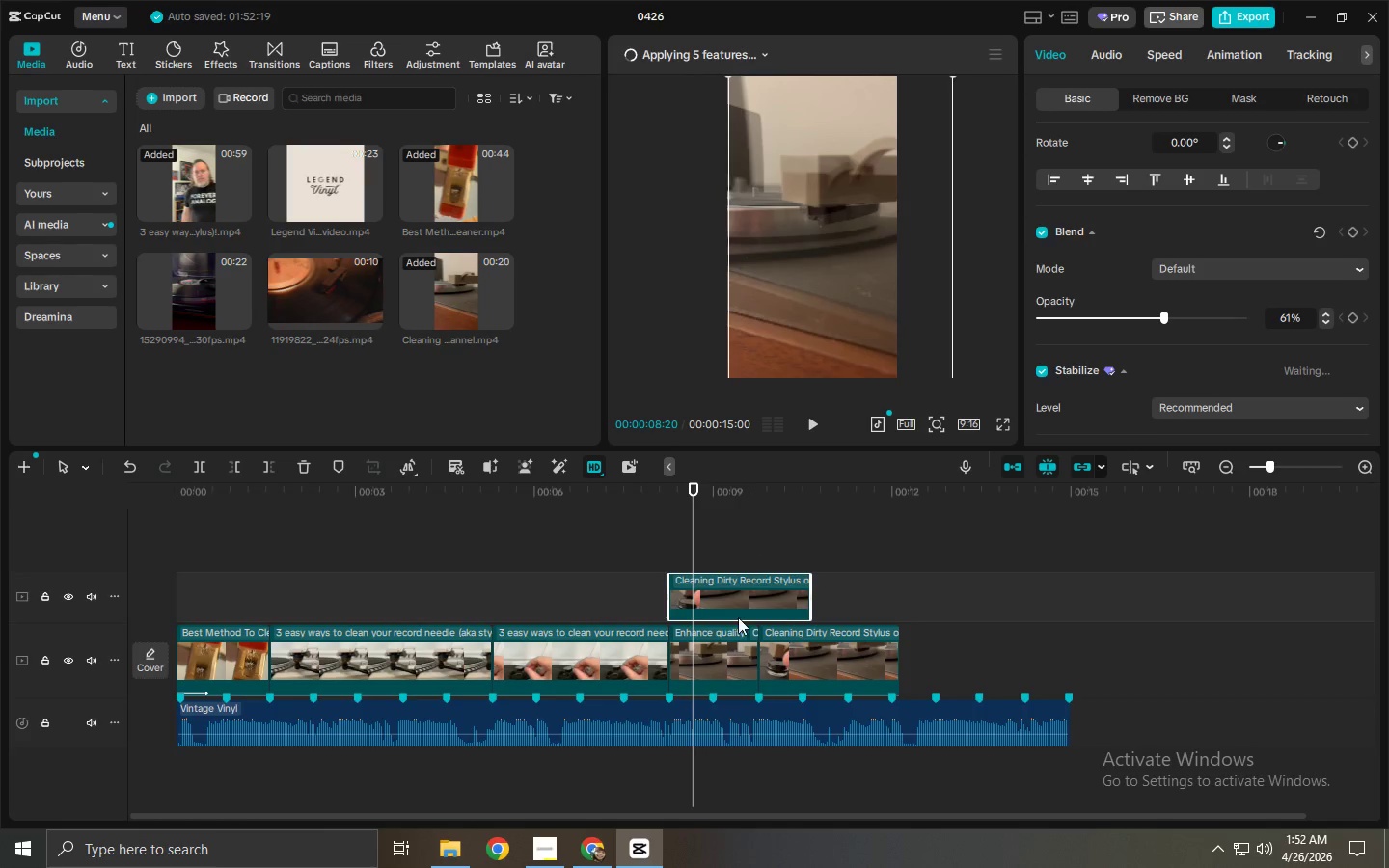 
left_click([723, 661])
 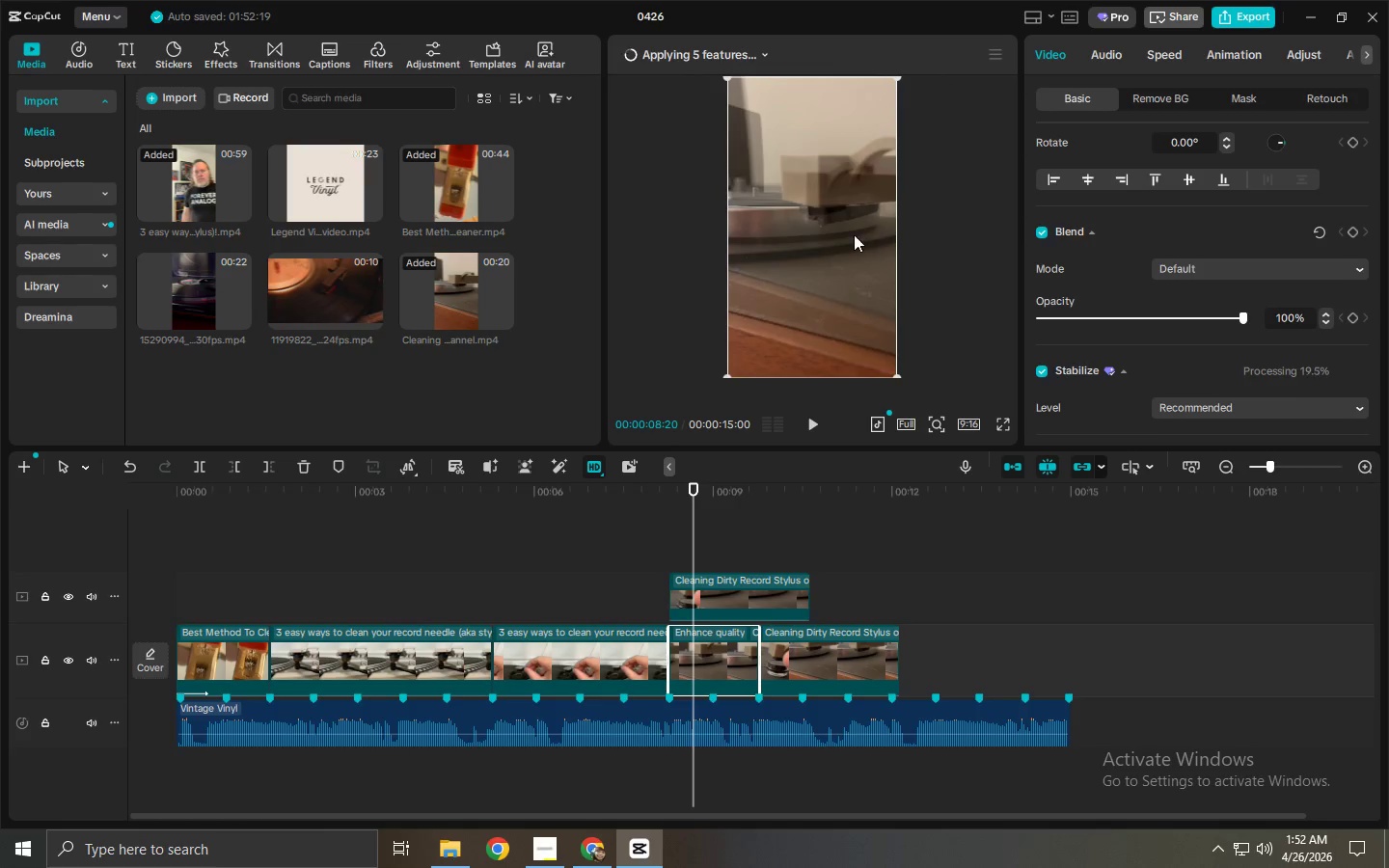 
left_click_drag(start_coordinate=[842, 237], to_coordinate=[842, 231])
 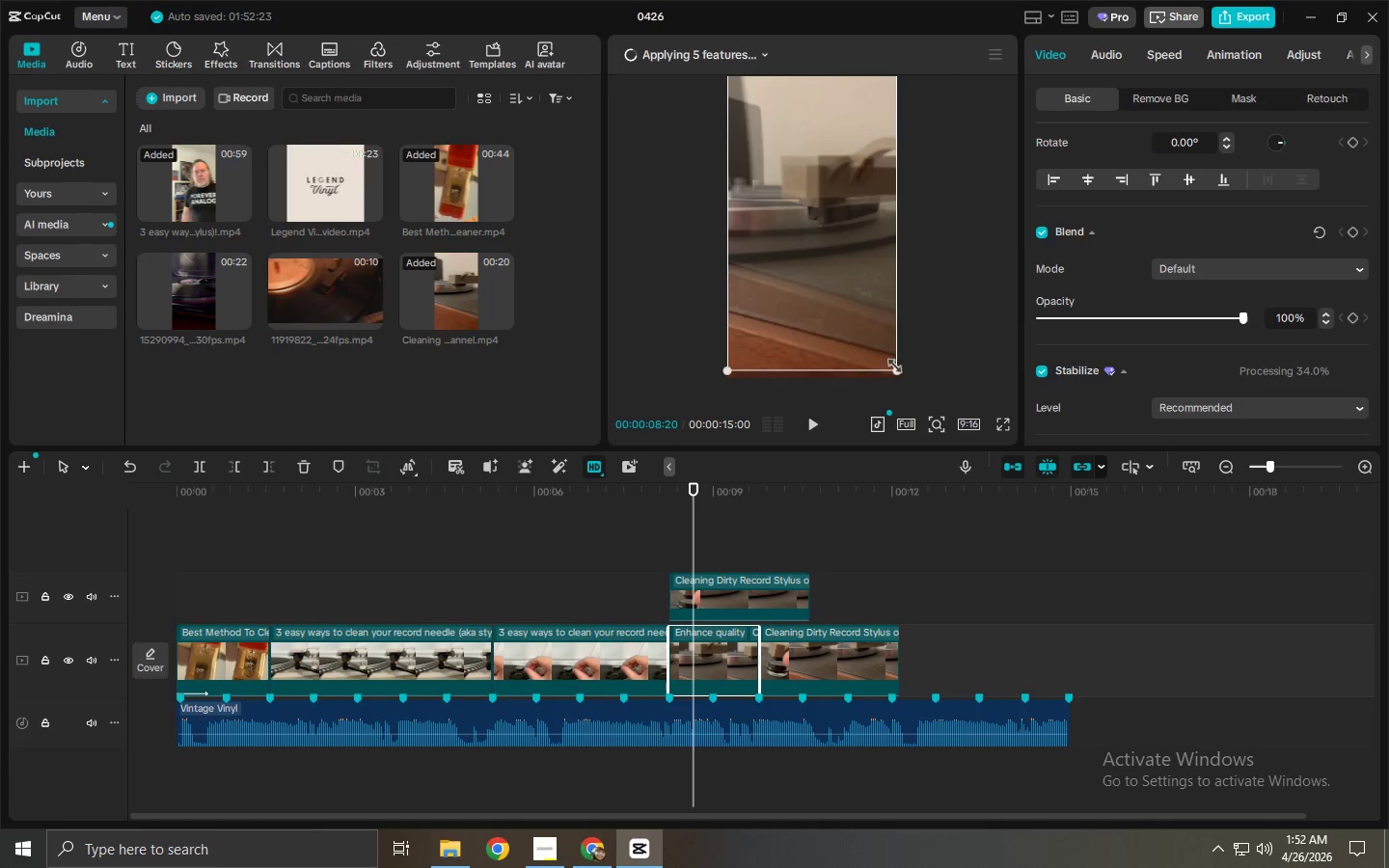 
left_click_drag(start_coordinate=[899, 367], to_coordinate=[955, 399])
 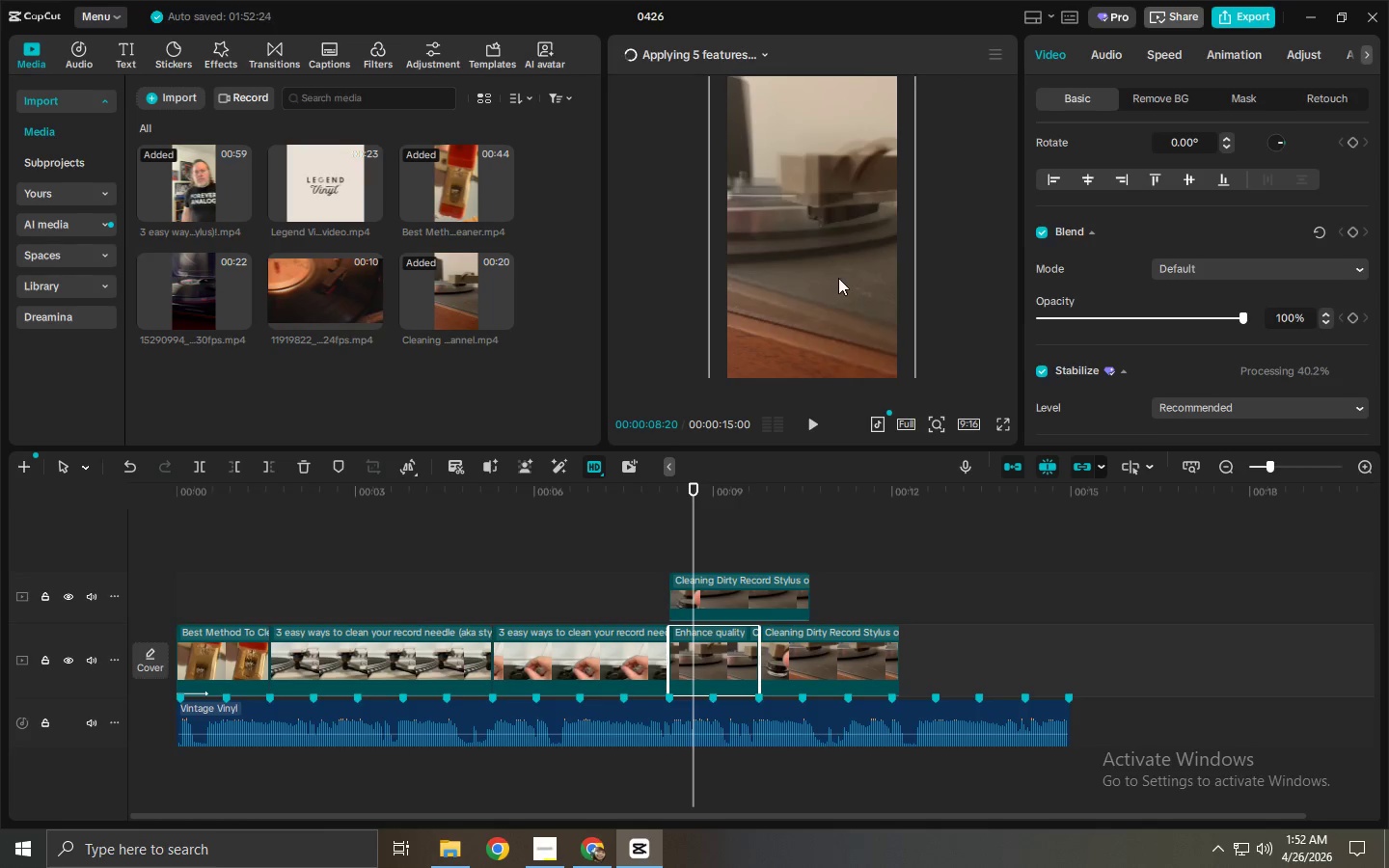 
left_click_drag(start_coordinate=[833, 278], to_coordinate=[842, 284])
 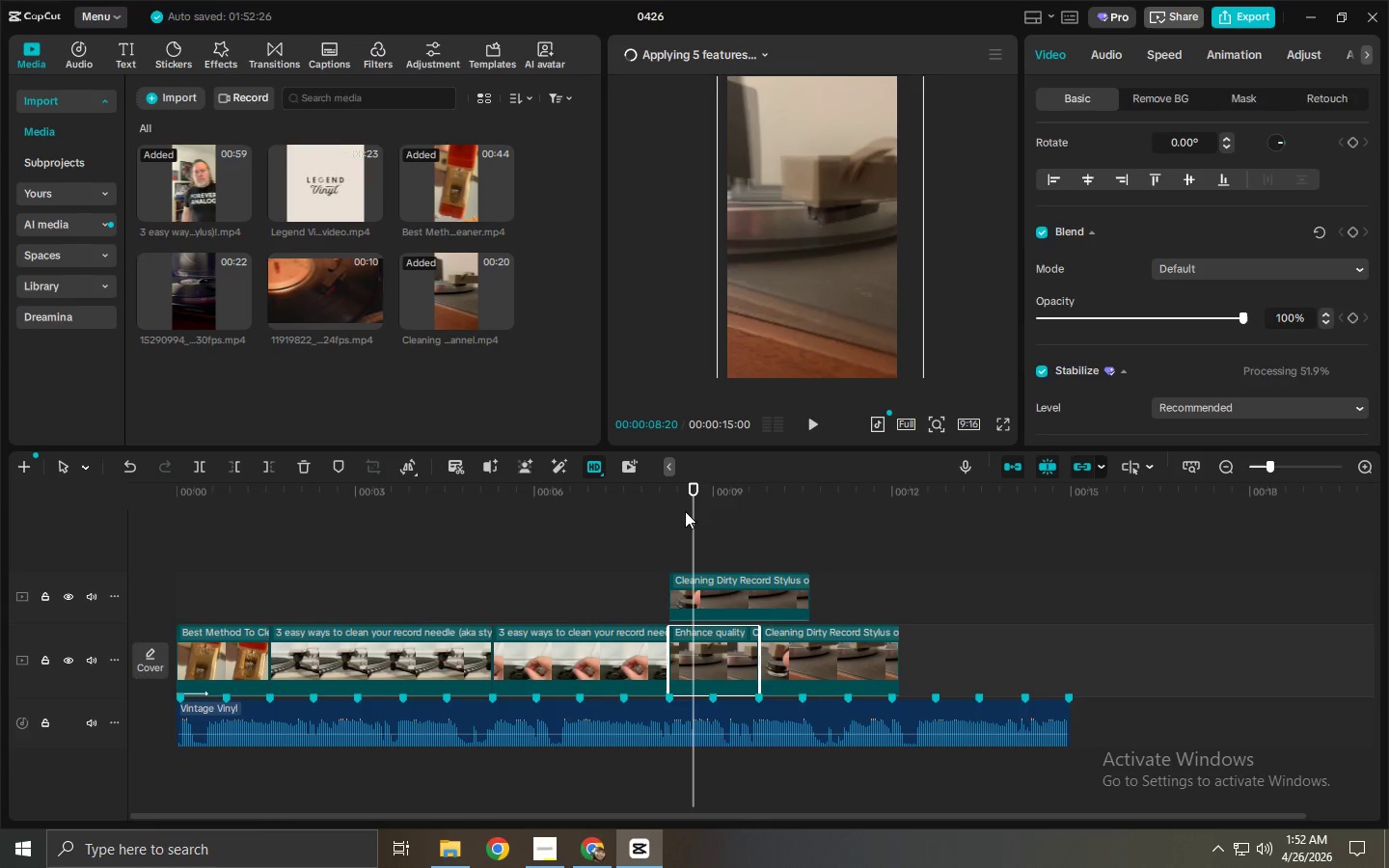 
left_click([713, 566])
 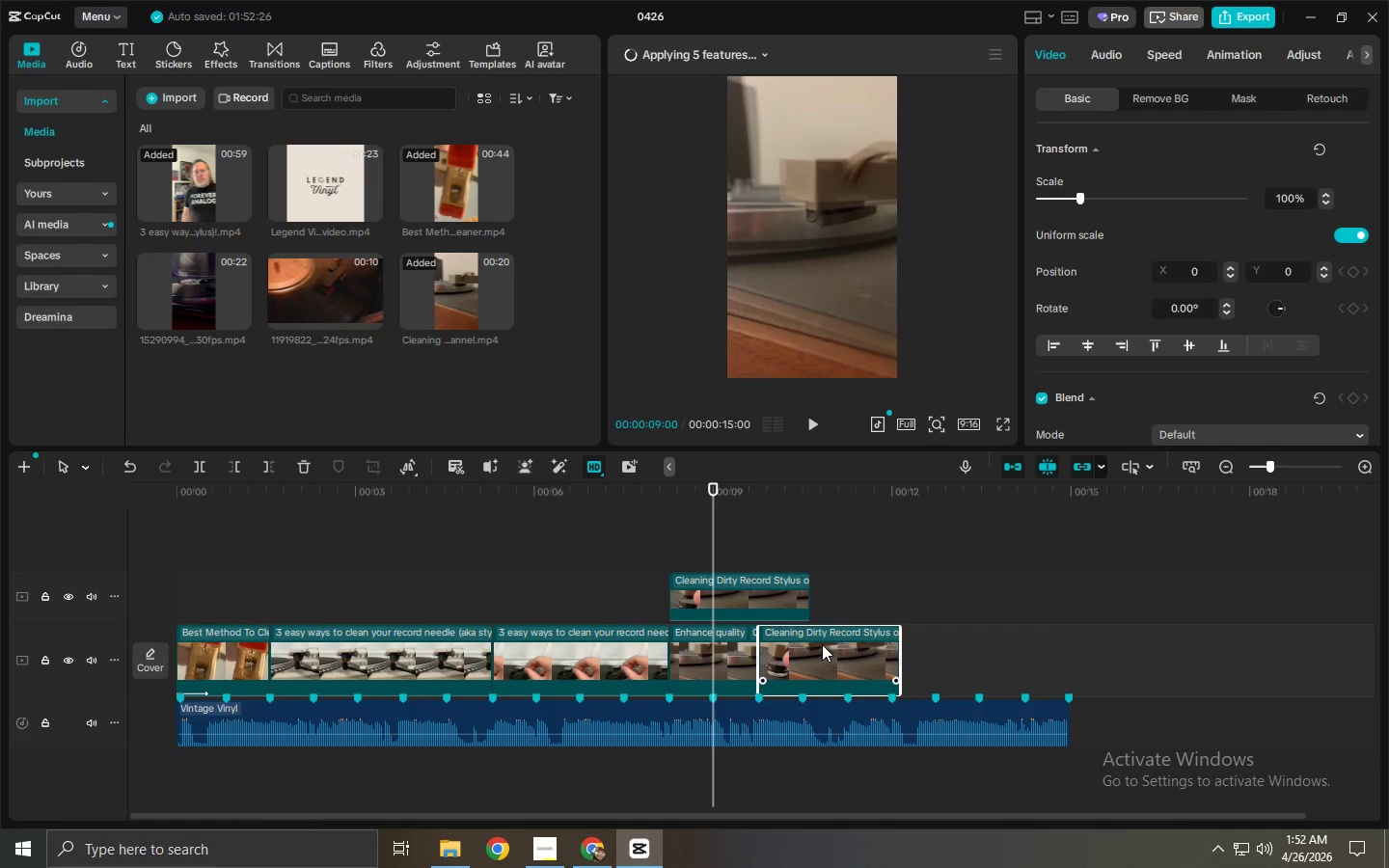 
key(Delete)
 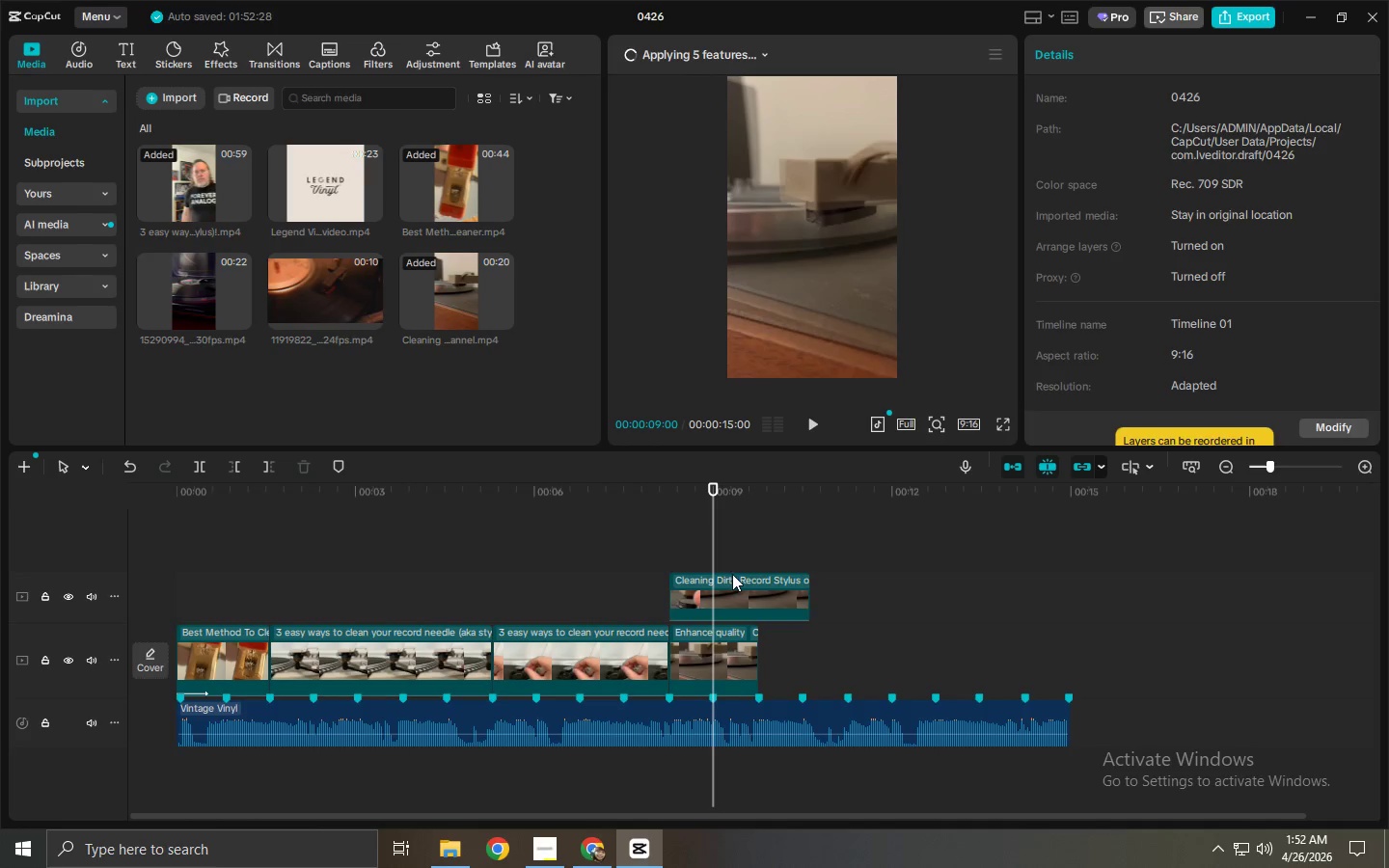 
left_click([731, 577])
 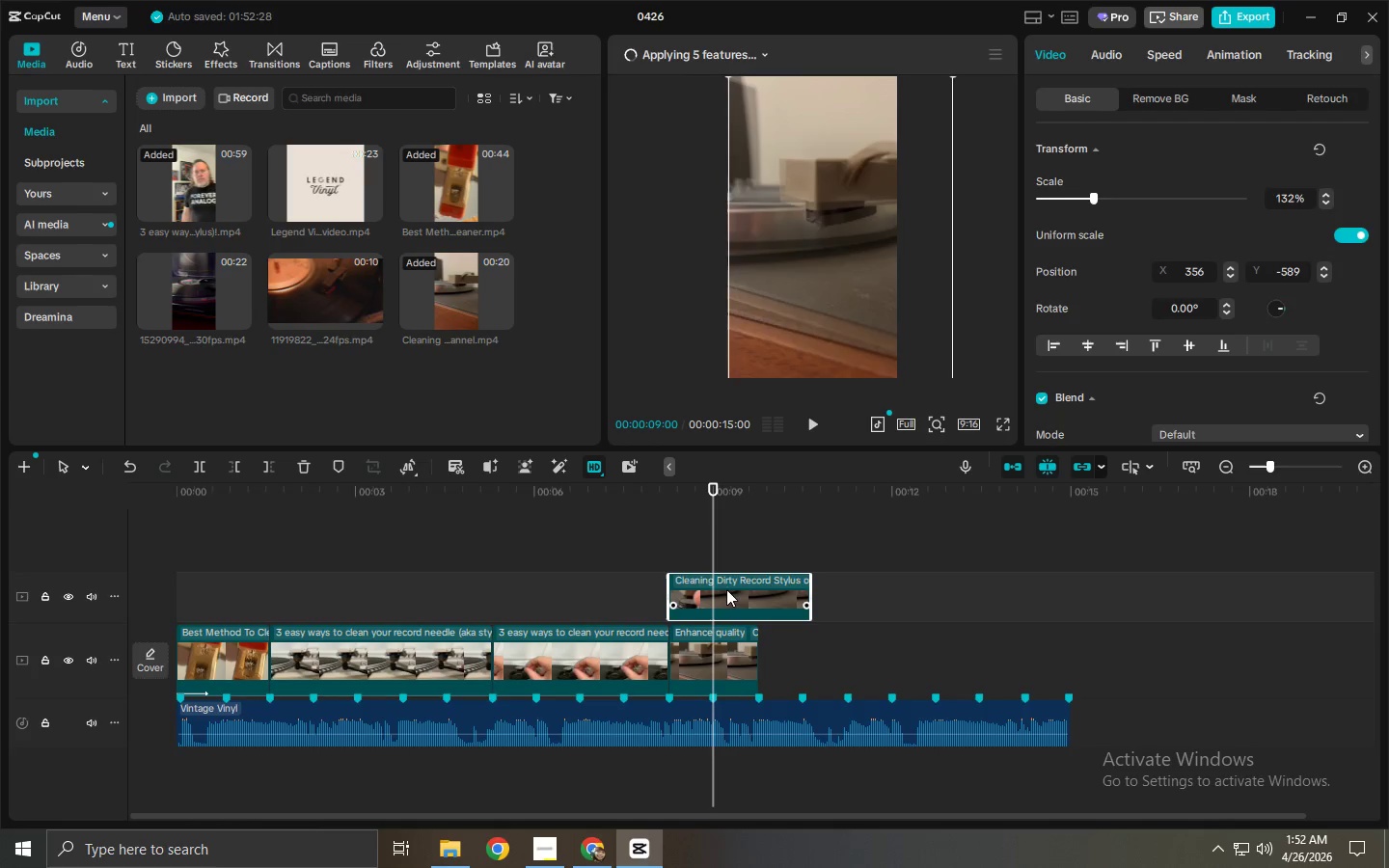 
left_click_drag(start_coordinate=[725, 583], to_coordinate=[822, 642])
 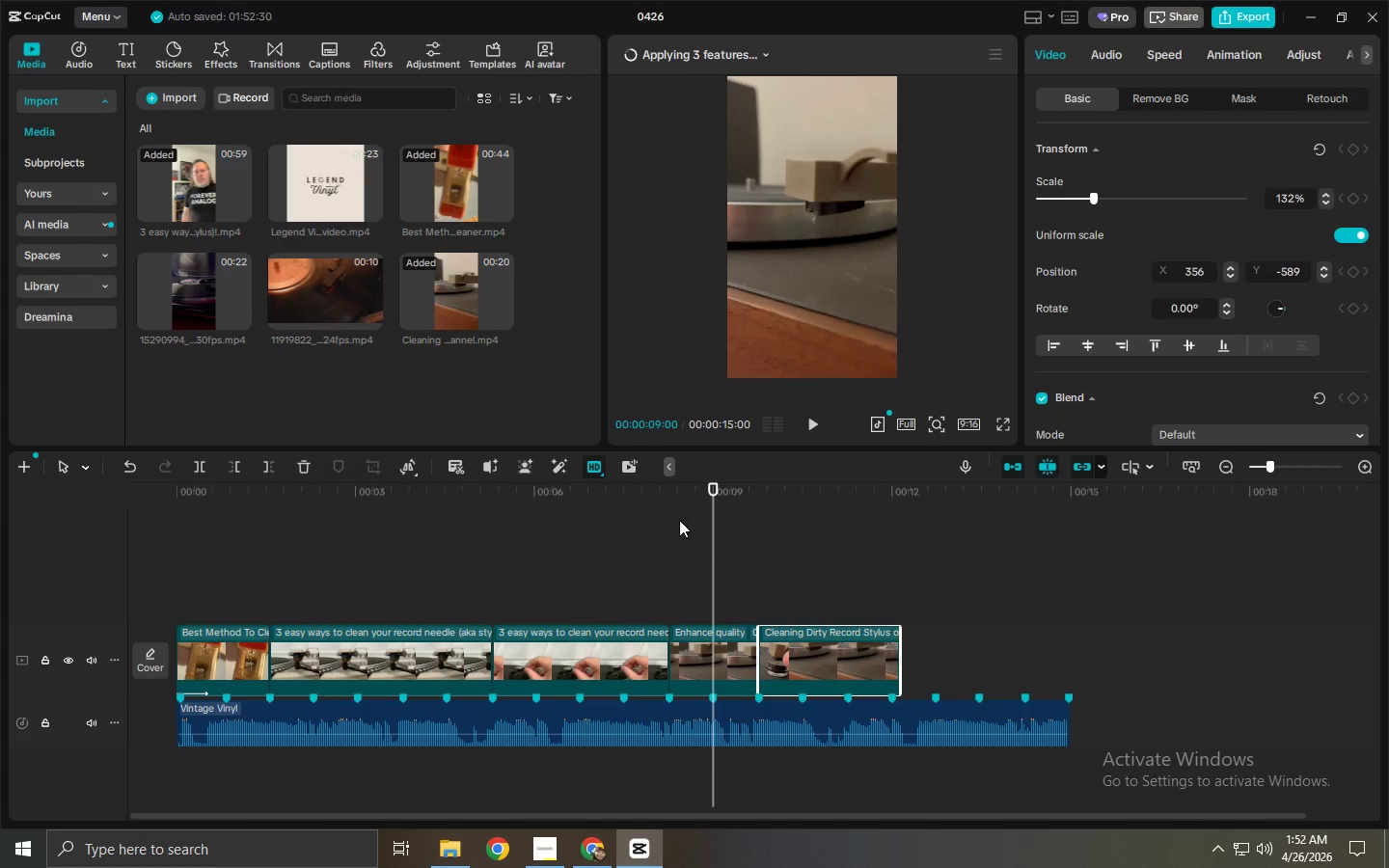 
left_click([662, 501])
 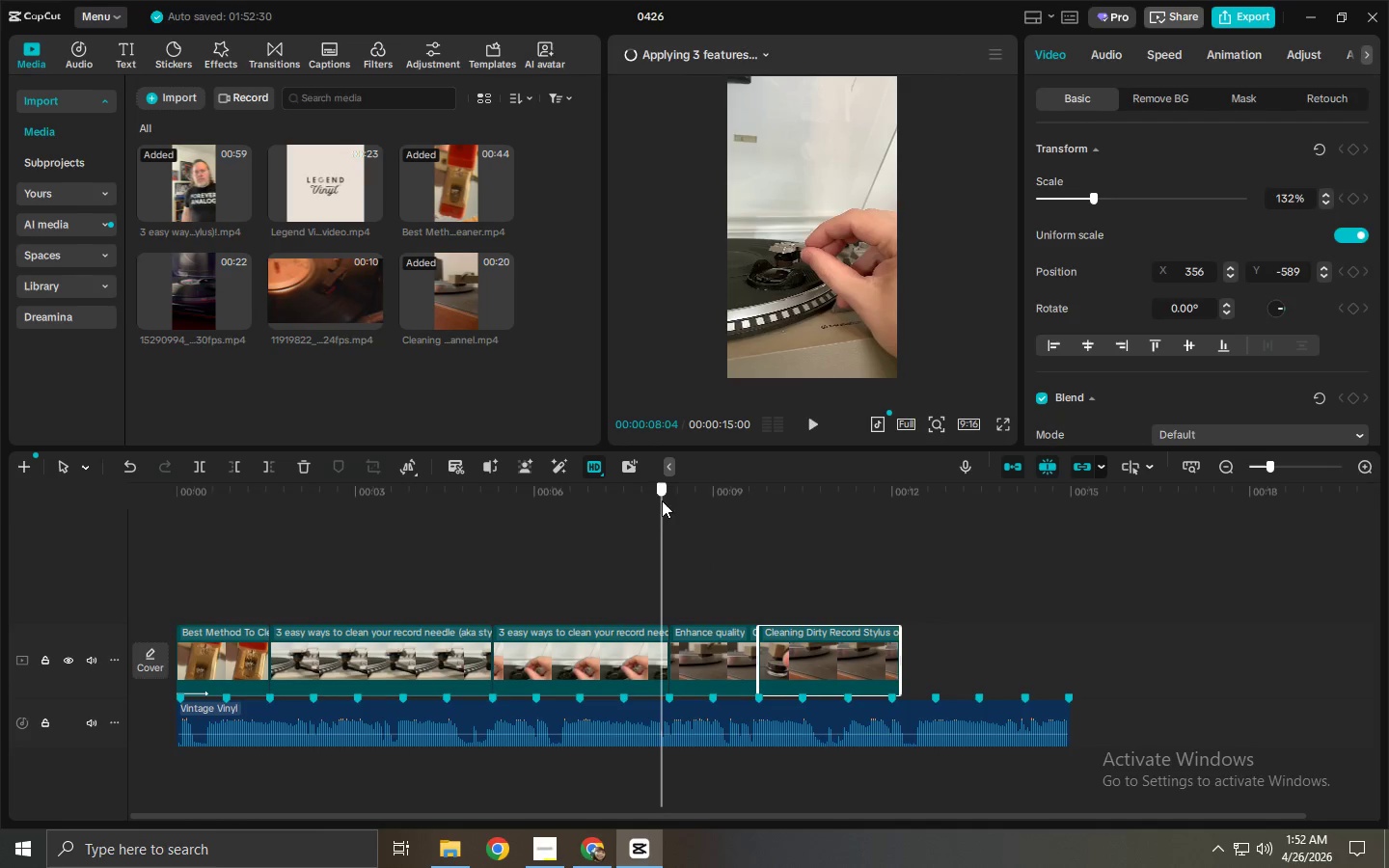 
key(Space)
 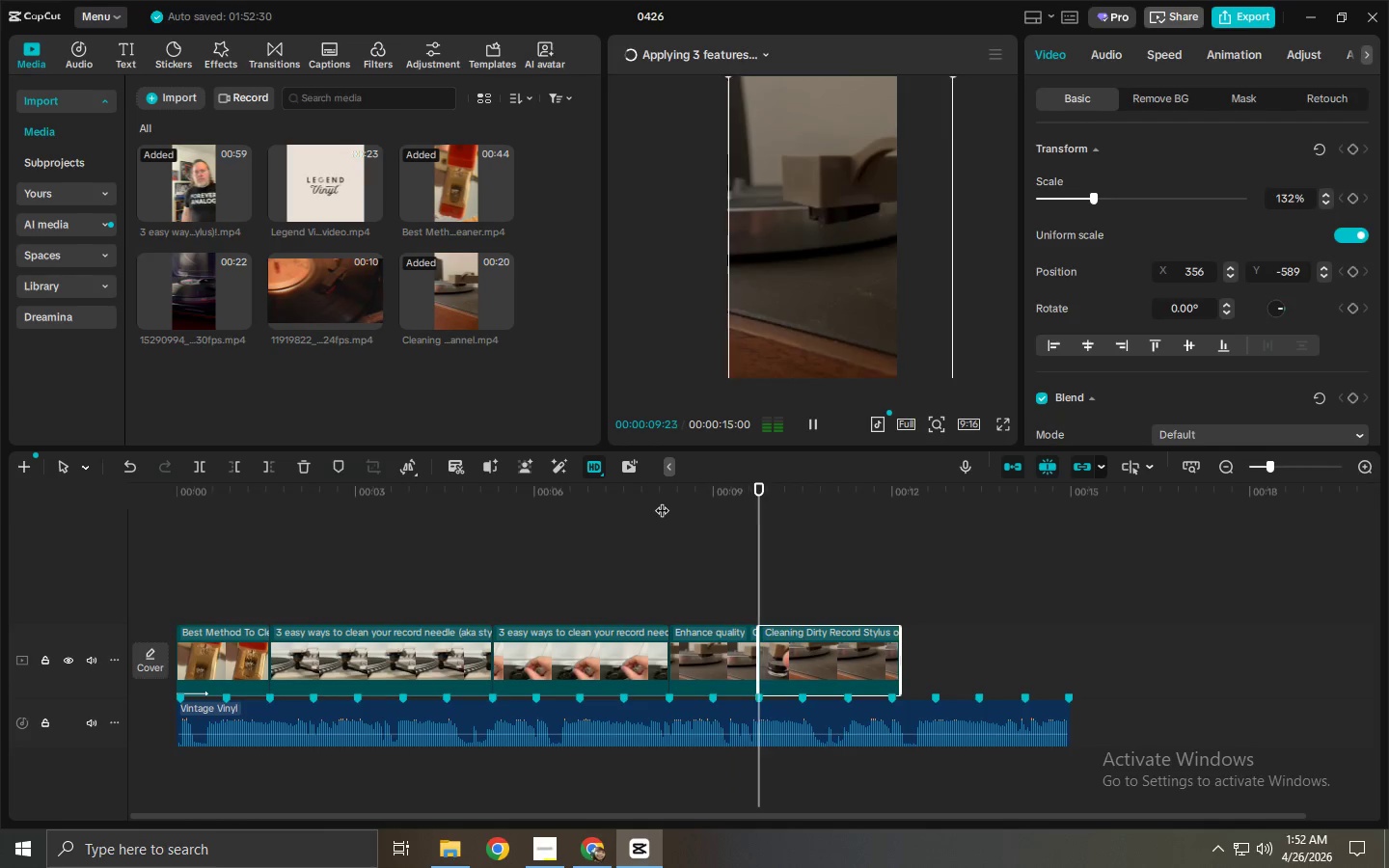 
key(Space)
 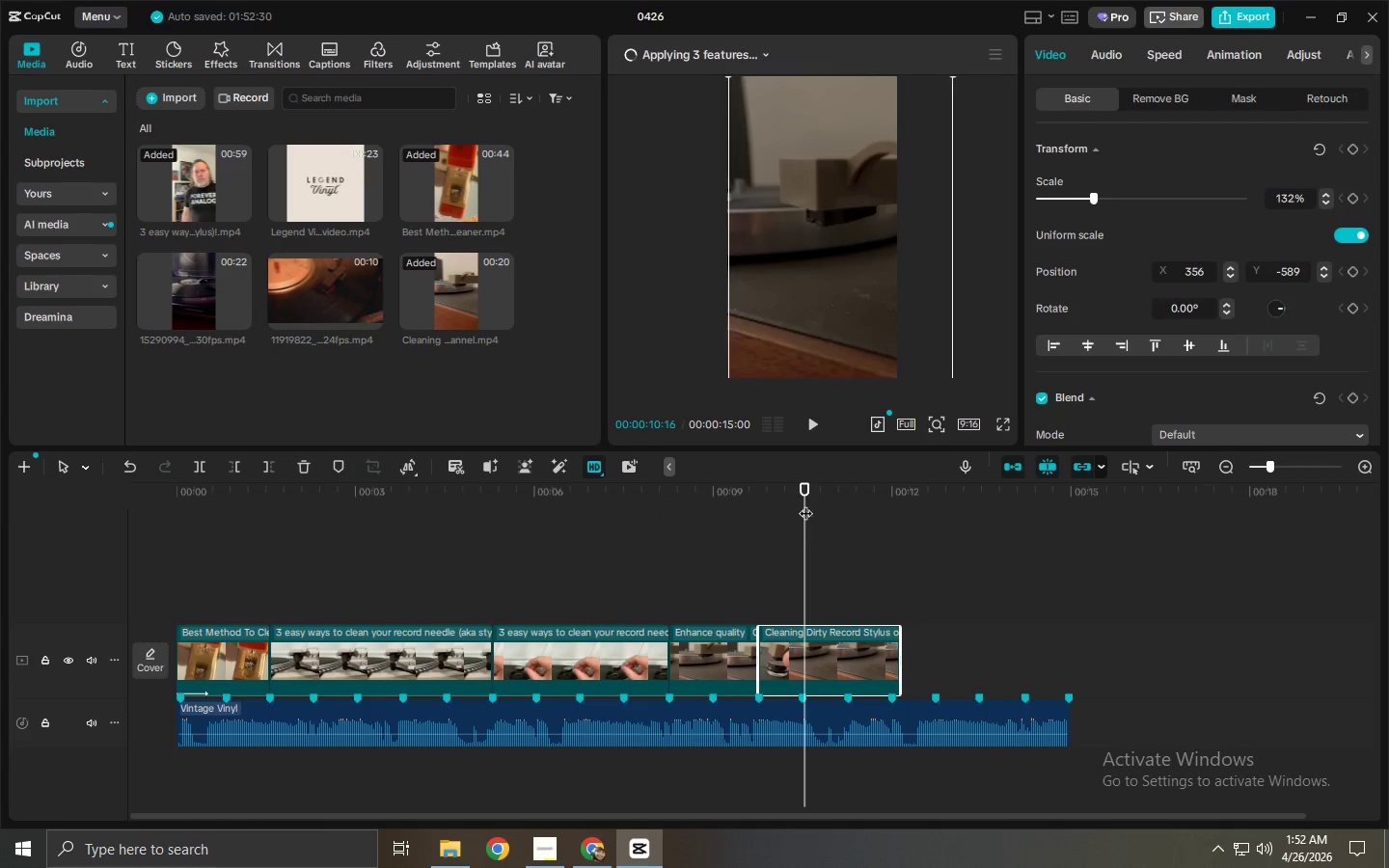 
key(Space)
 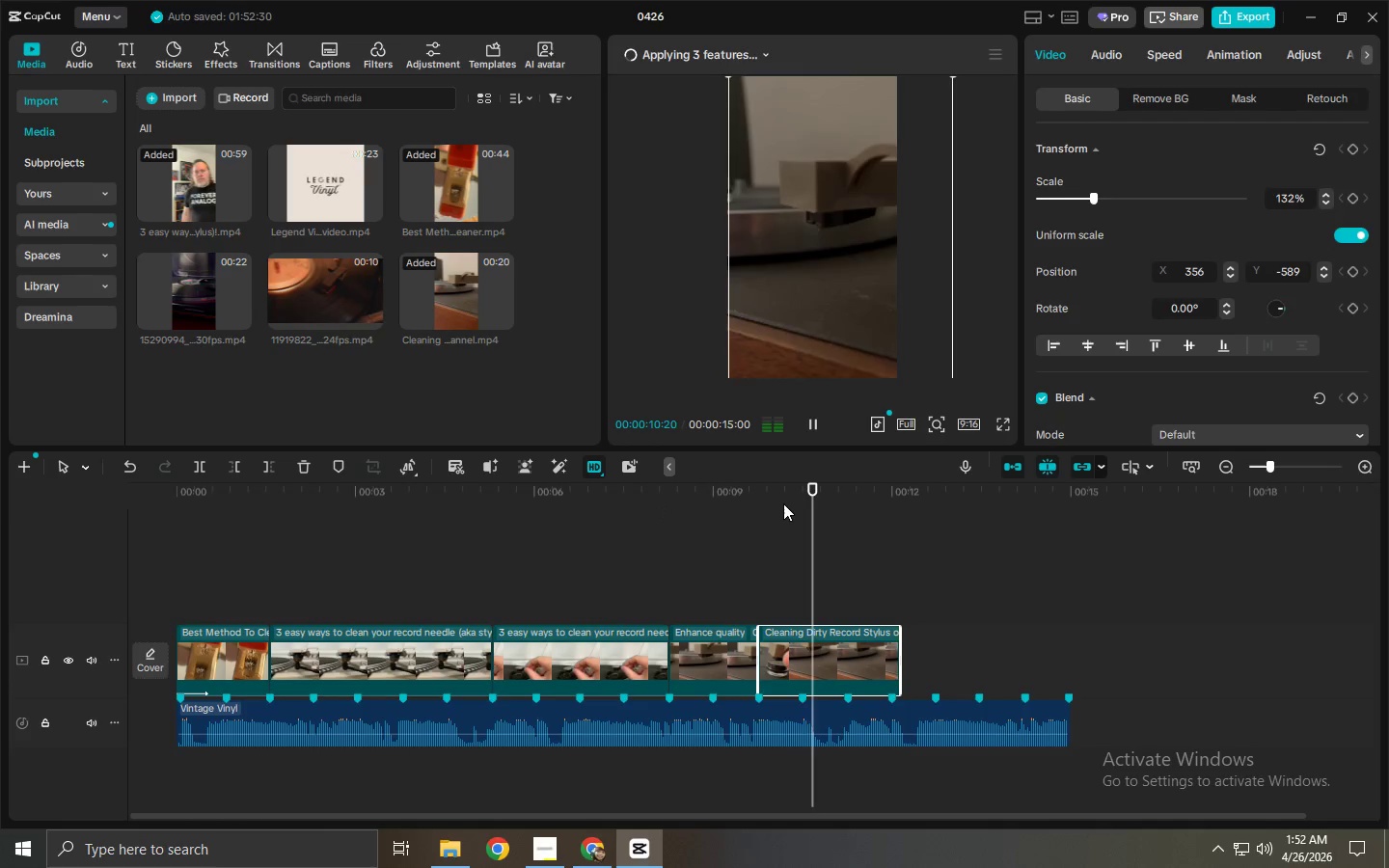 
key(Space)
 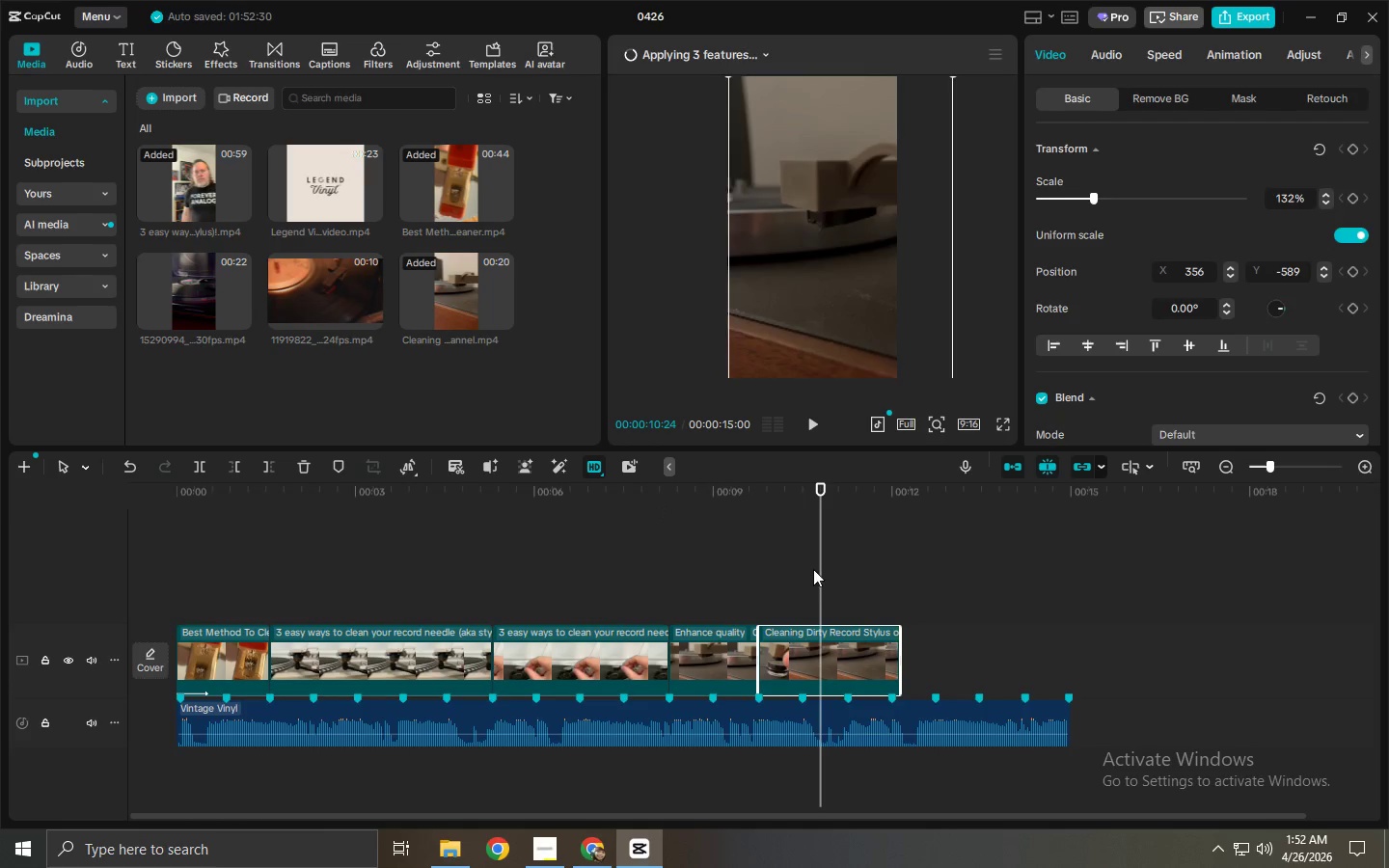 
left_click([803, 637])
 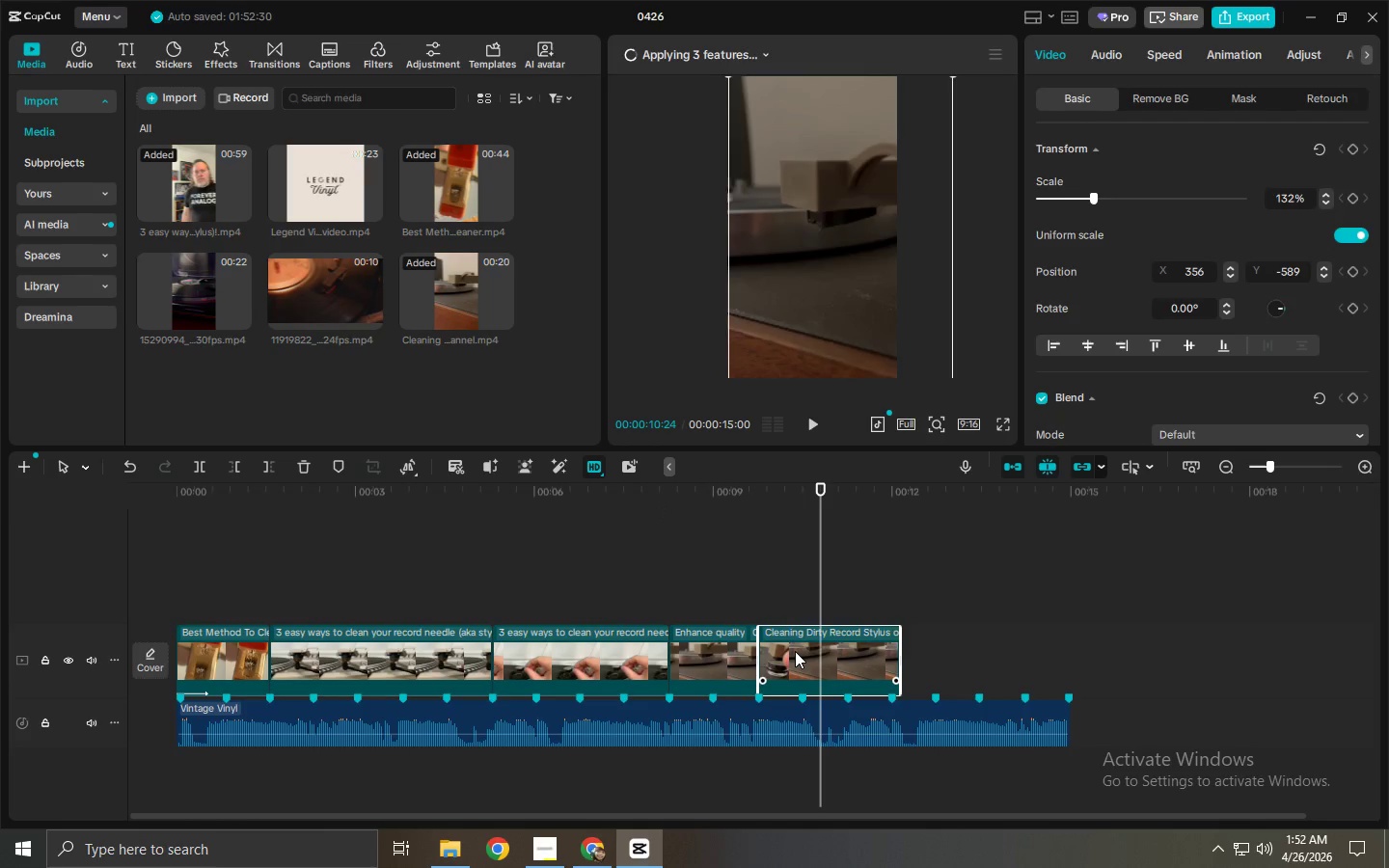 
left_click_drag(start_coordinate=[795, 651], to_coordinate=[707, 578])
 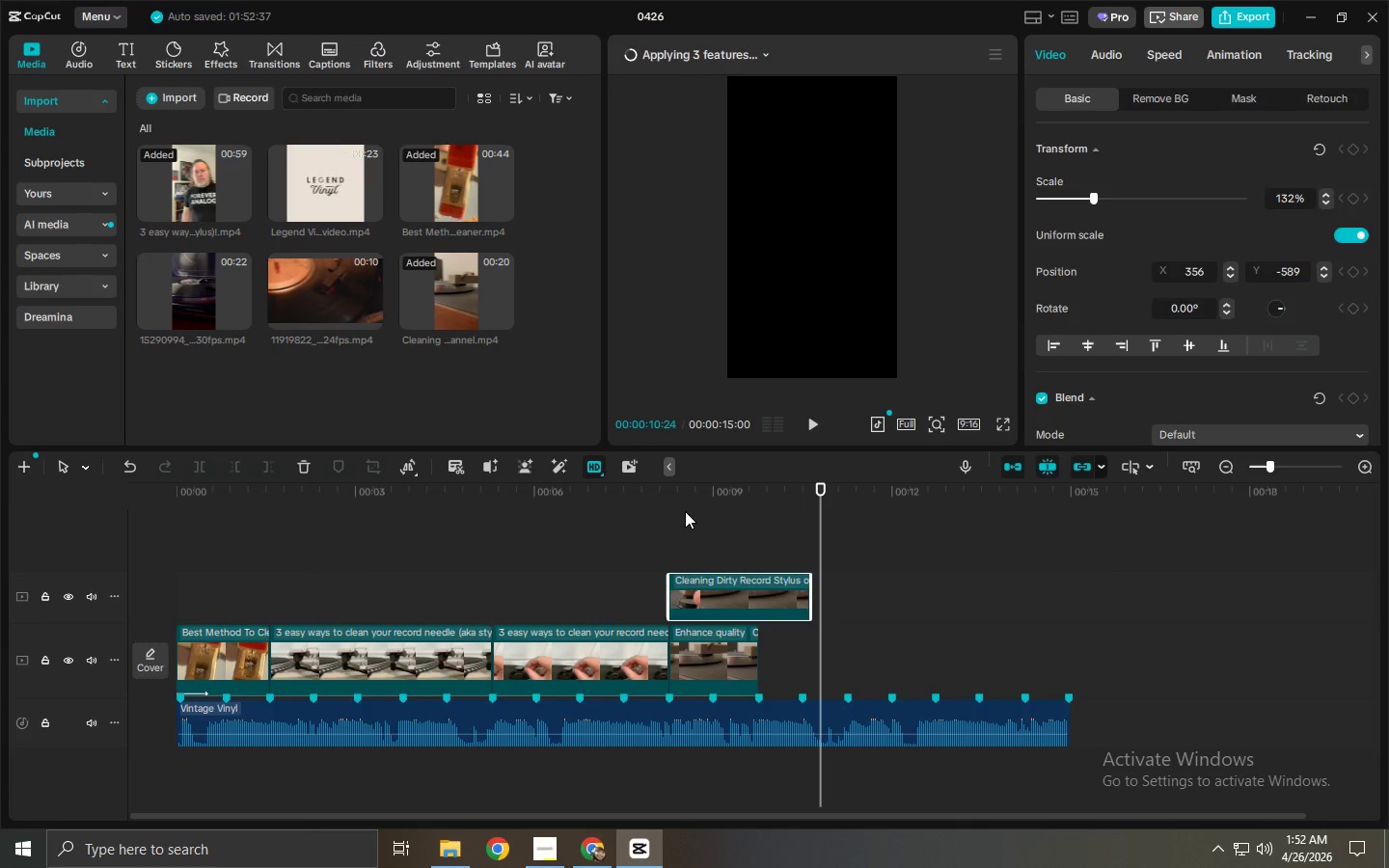 
left_click_drag(start_coordinate=[669, 494], to_coordinate=[658, 496])
 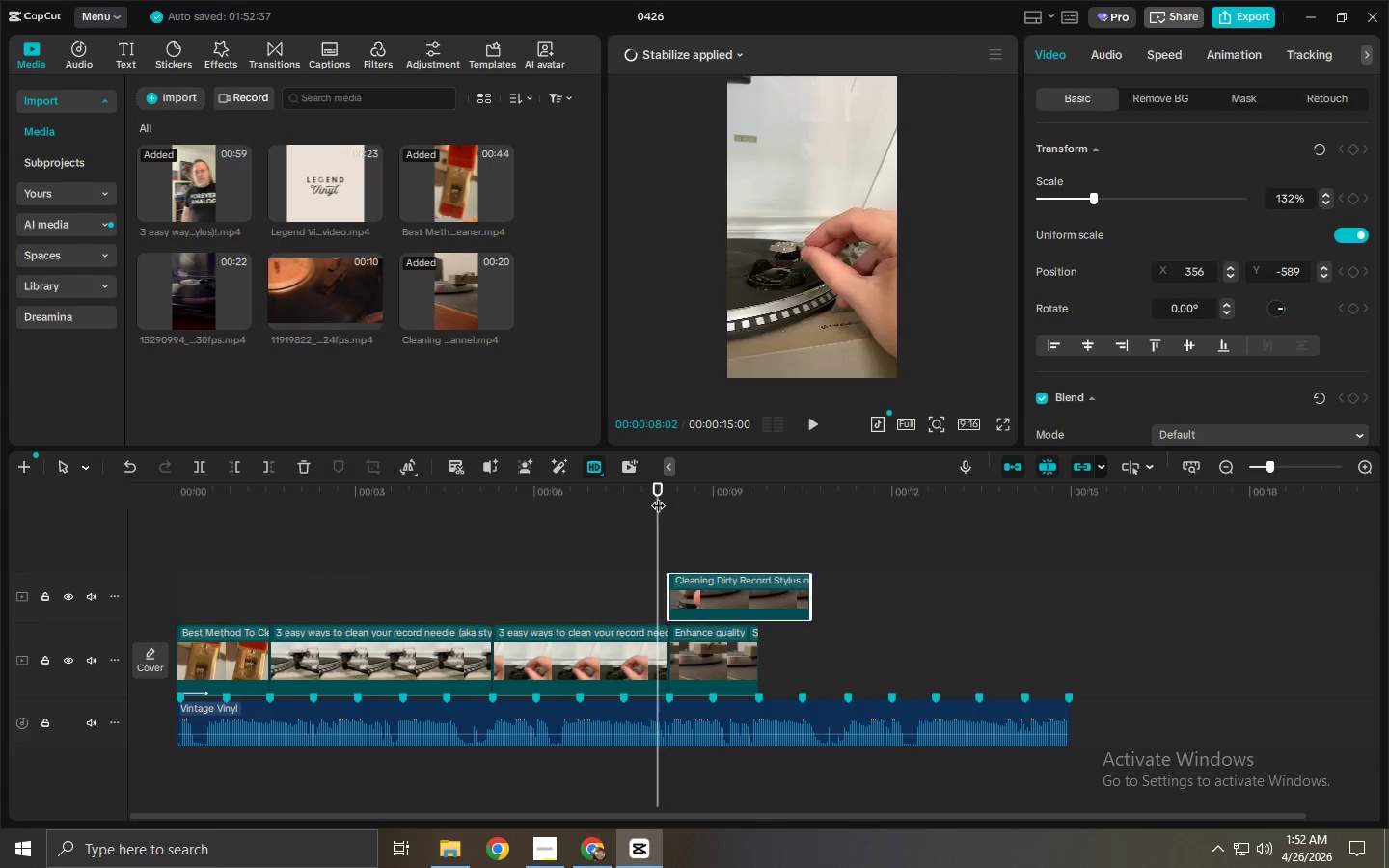 
key(Space)
 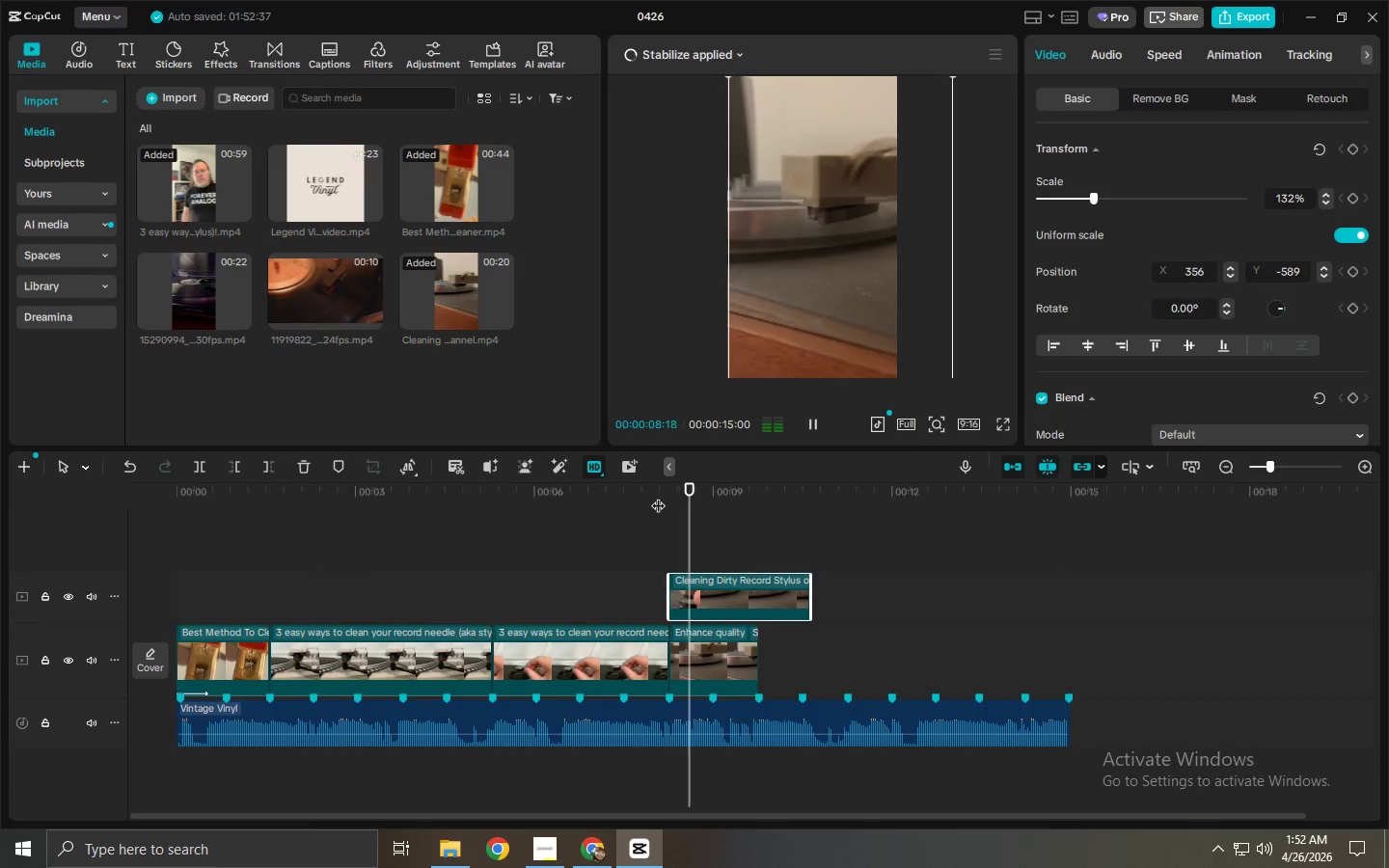 
key(Space)
 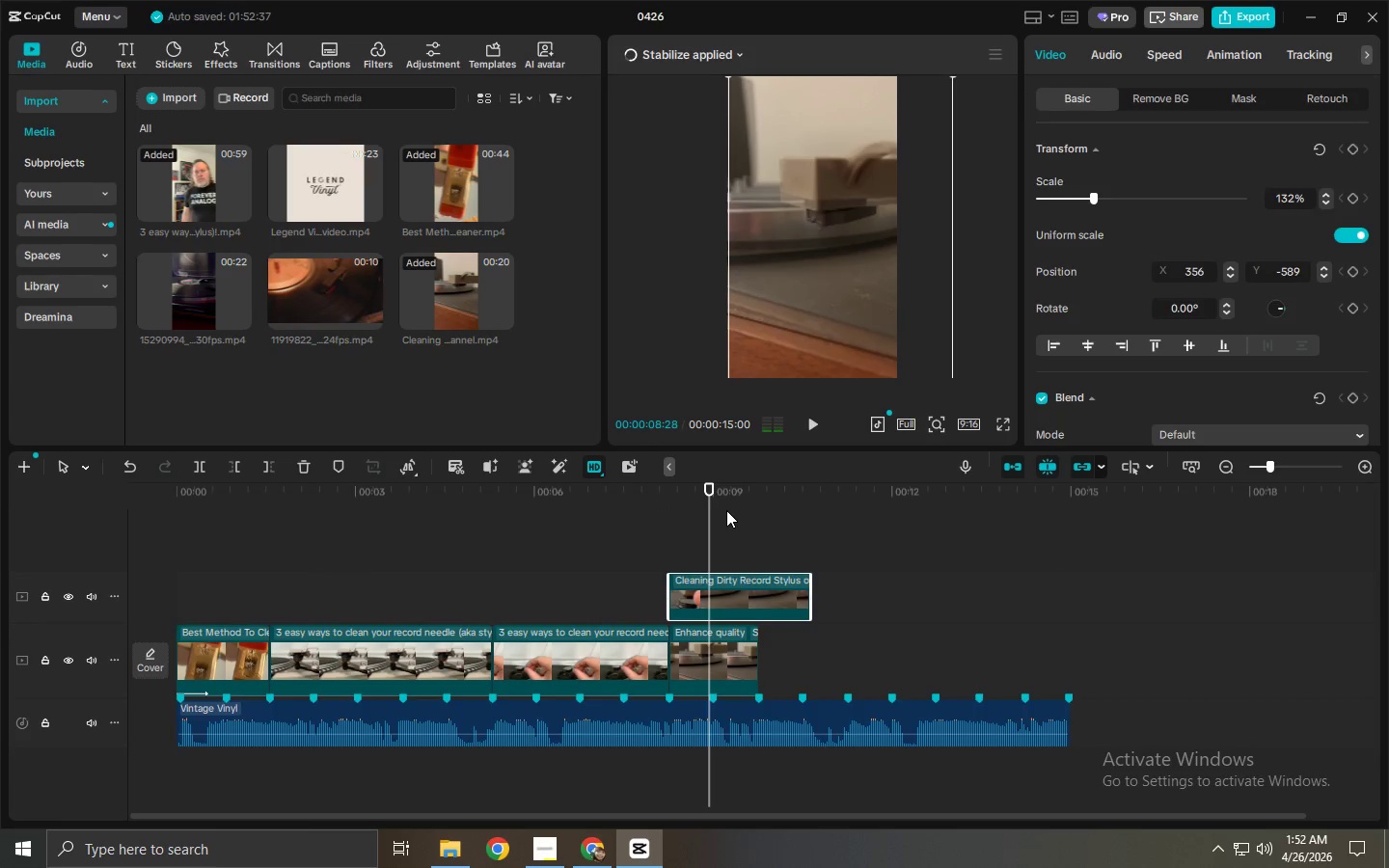 
key(Space)
 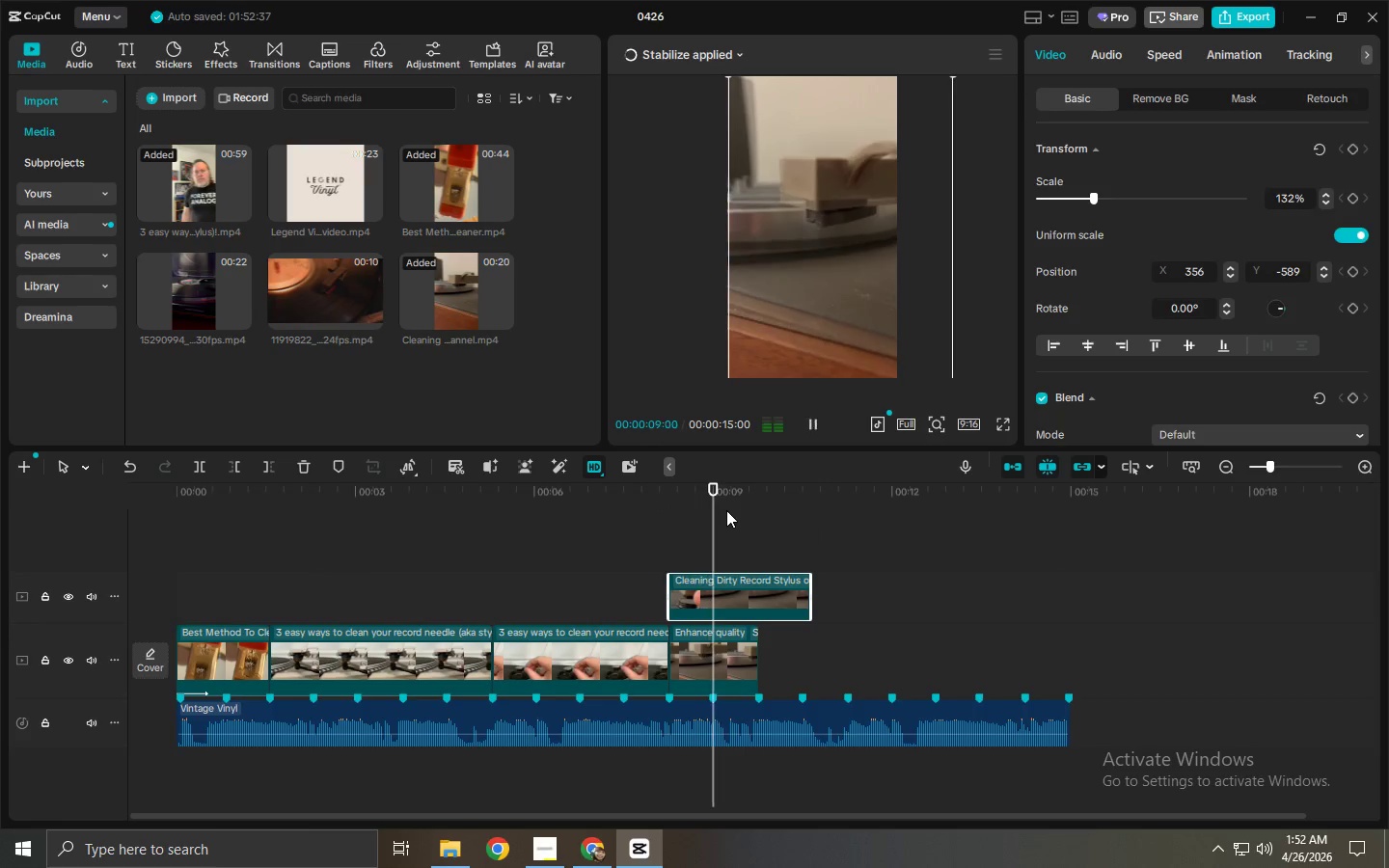 
key(Space)
 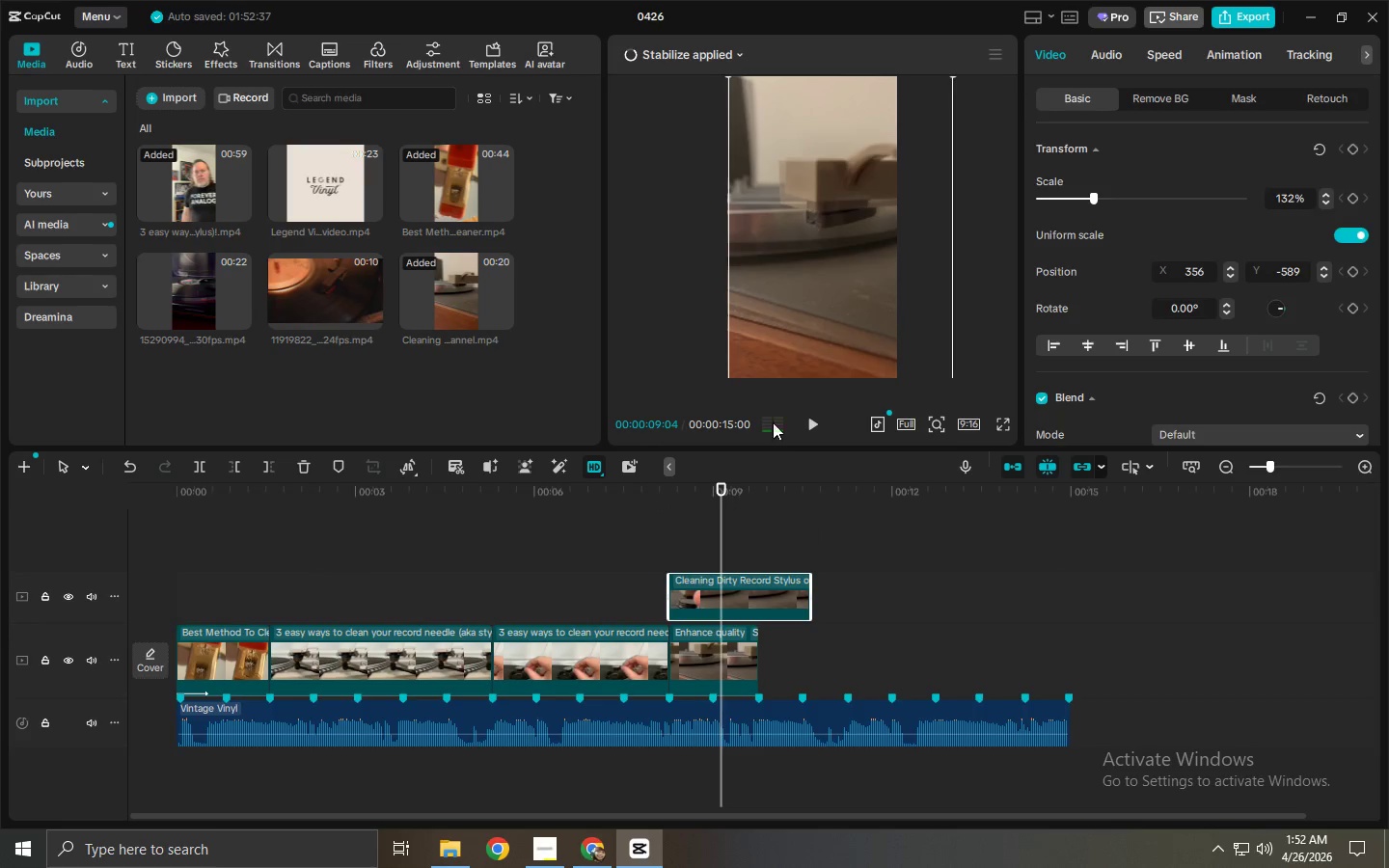 
left_click_drag(start_coordinate=[802, 229], to_coordinate=[805, 214])
 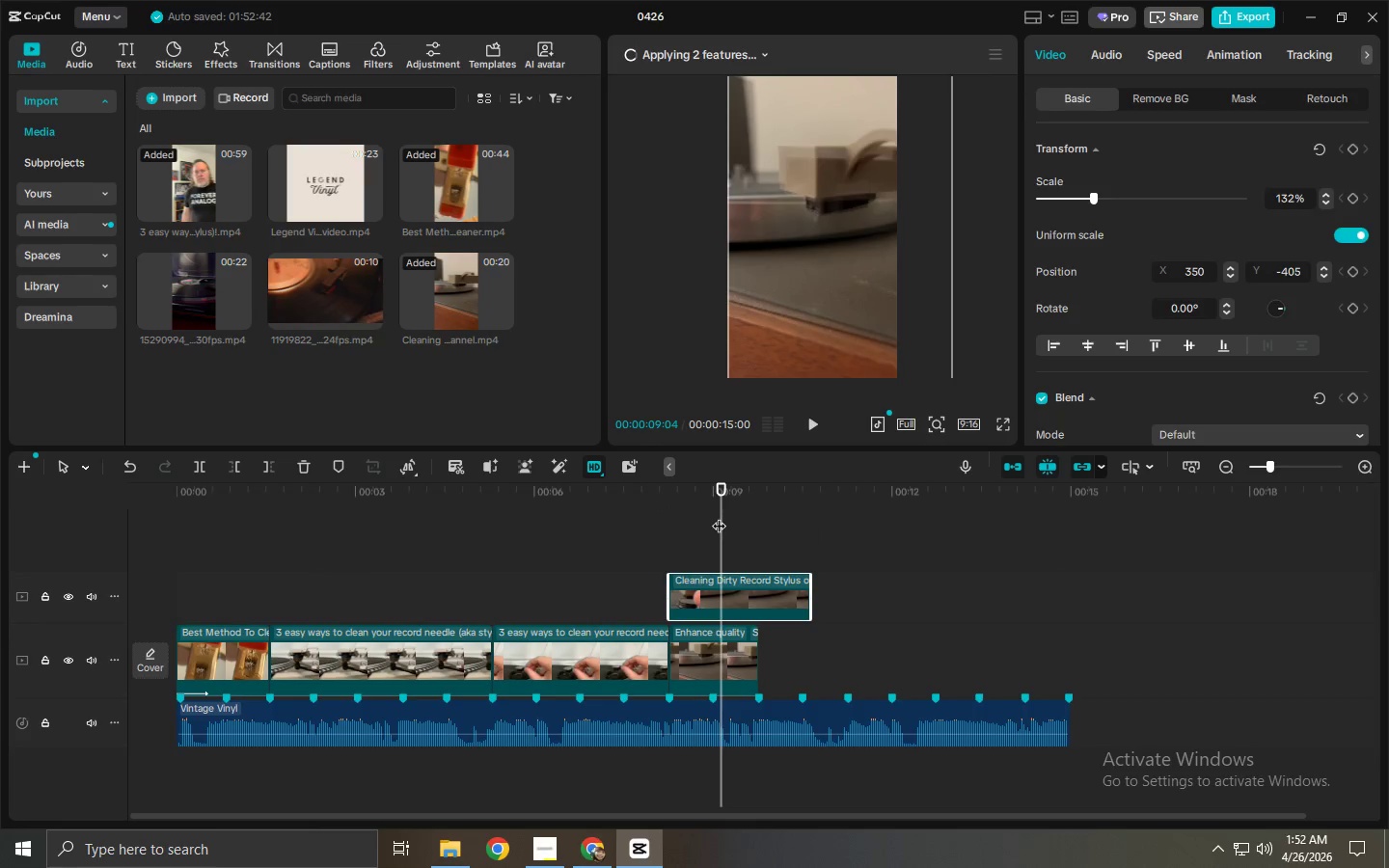 
key(Space)
 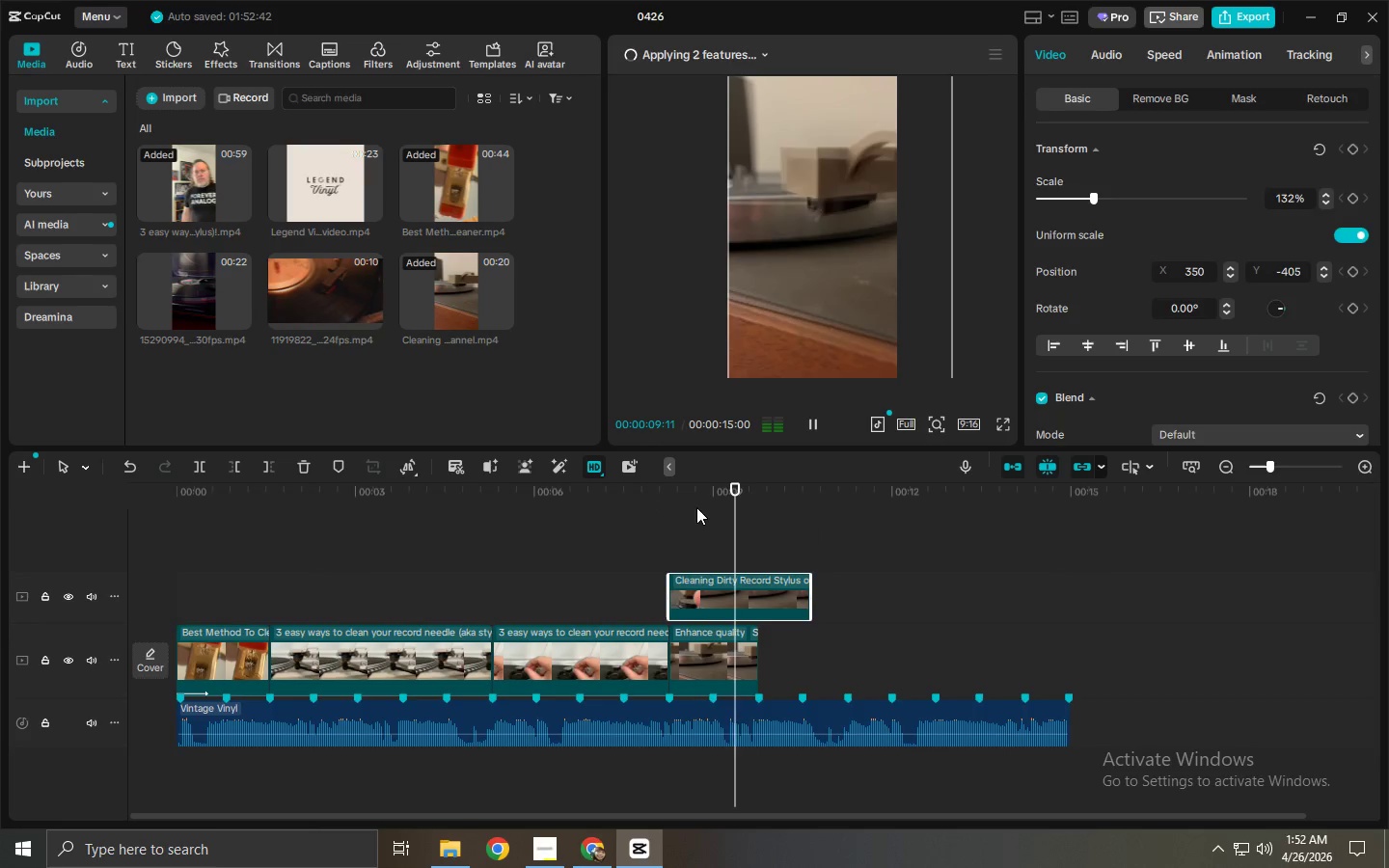 
left_click_drag(start_coordinate=[688, 502], to_coordinate=[678, 501])
 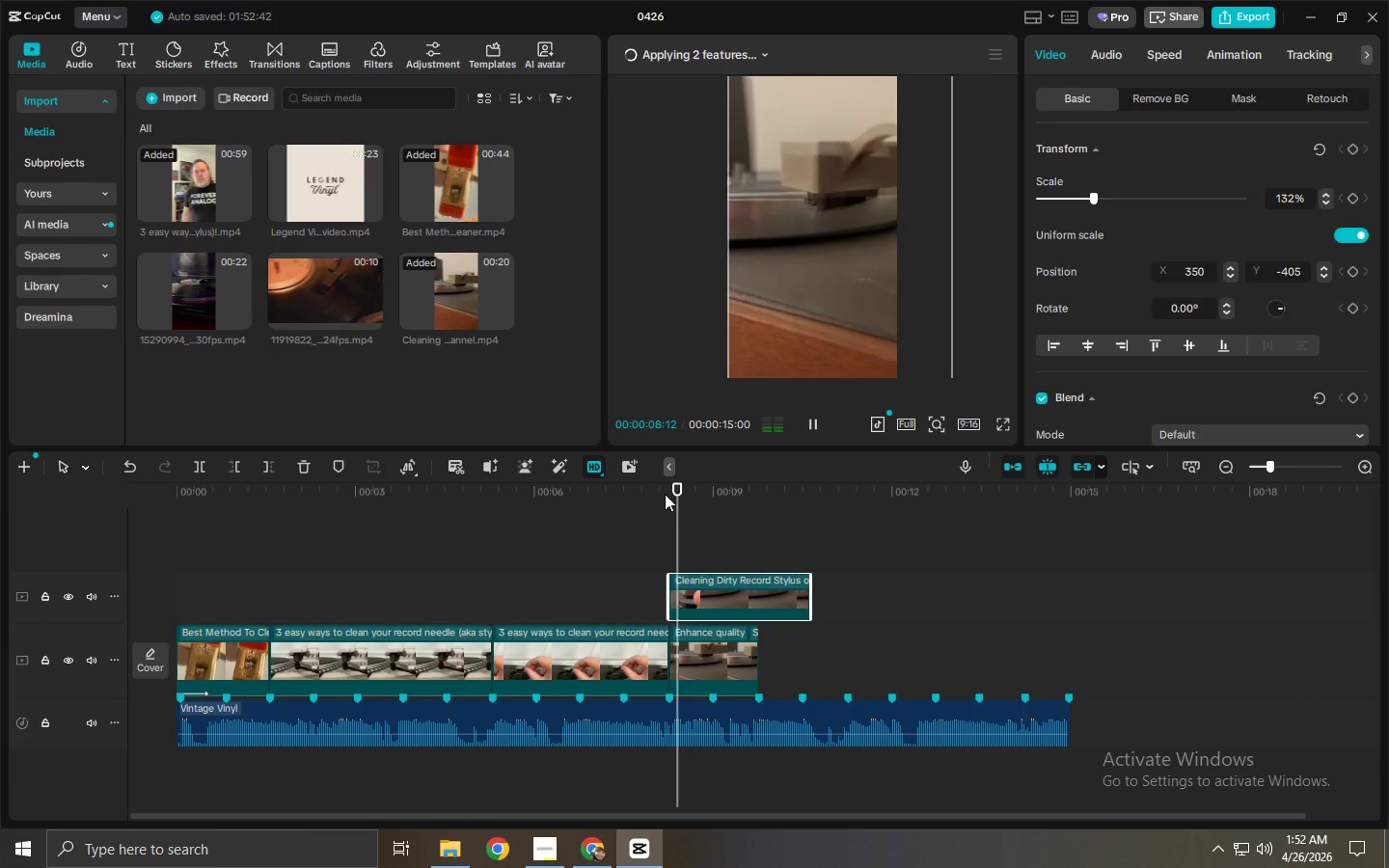 
double_click([661, 493])
 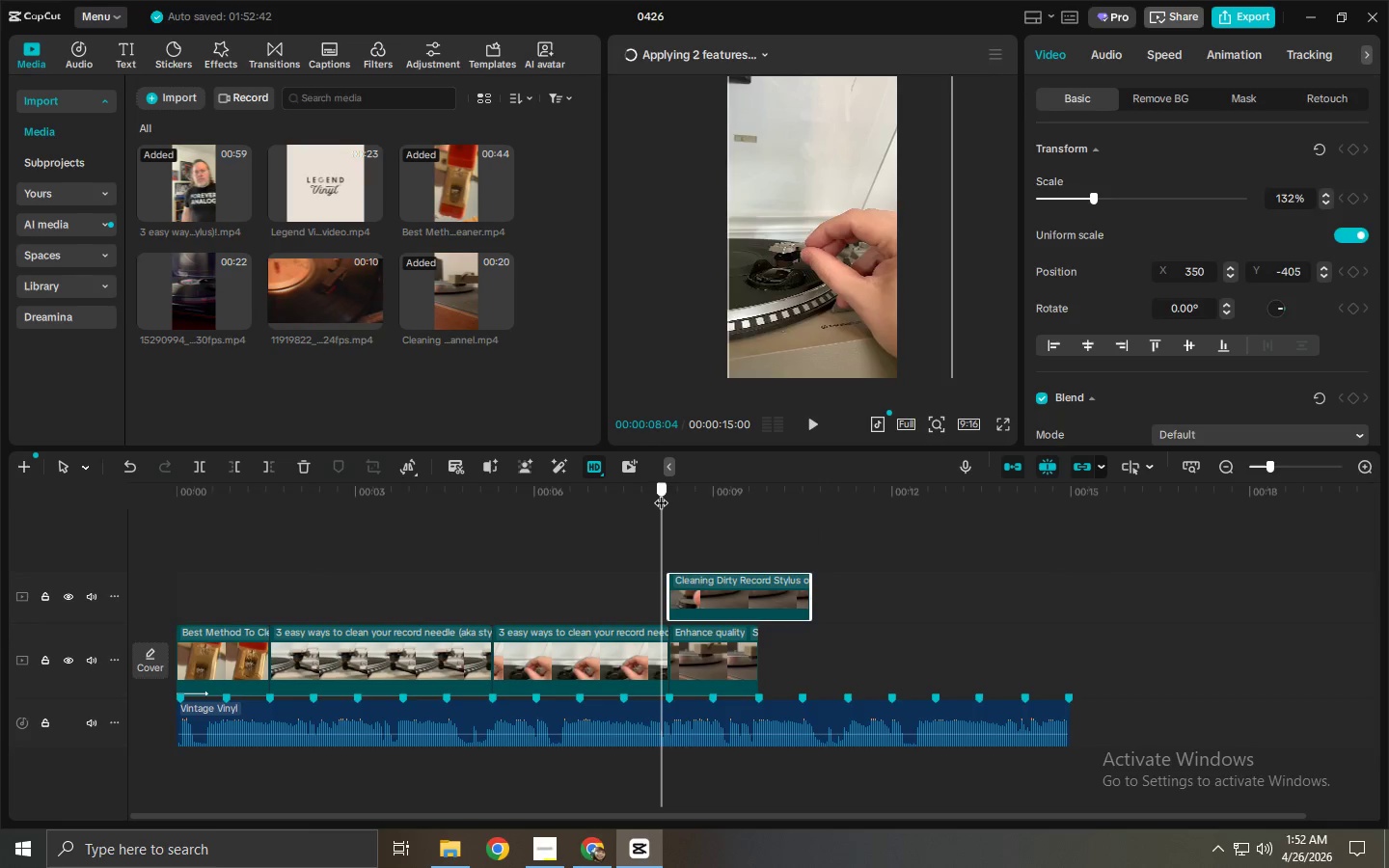 
key(Space)
 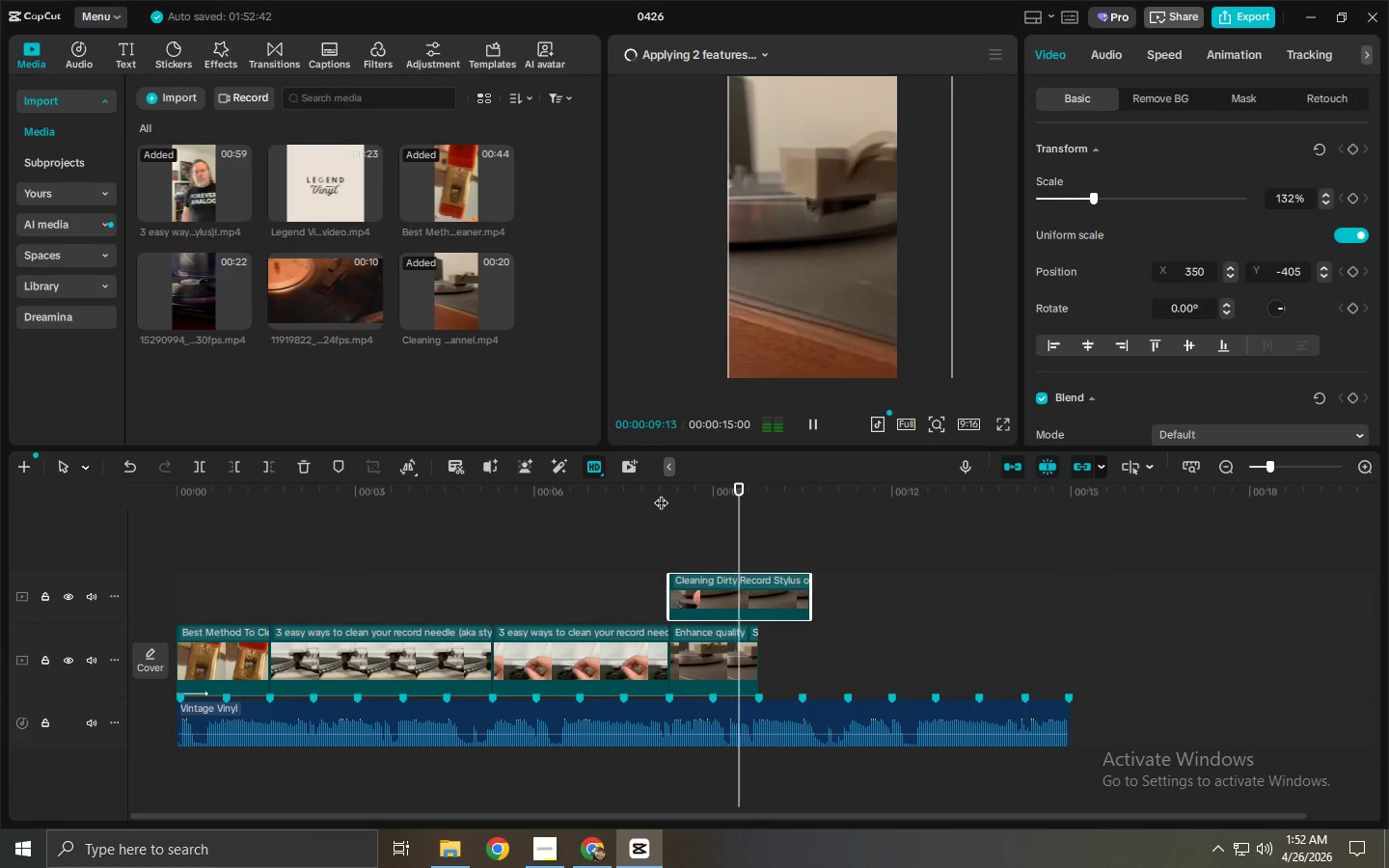 
key(Space)
 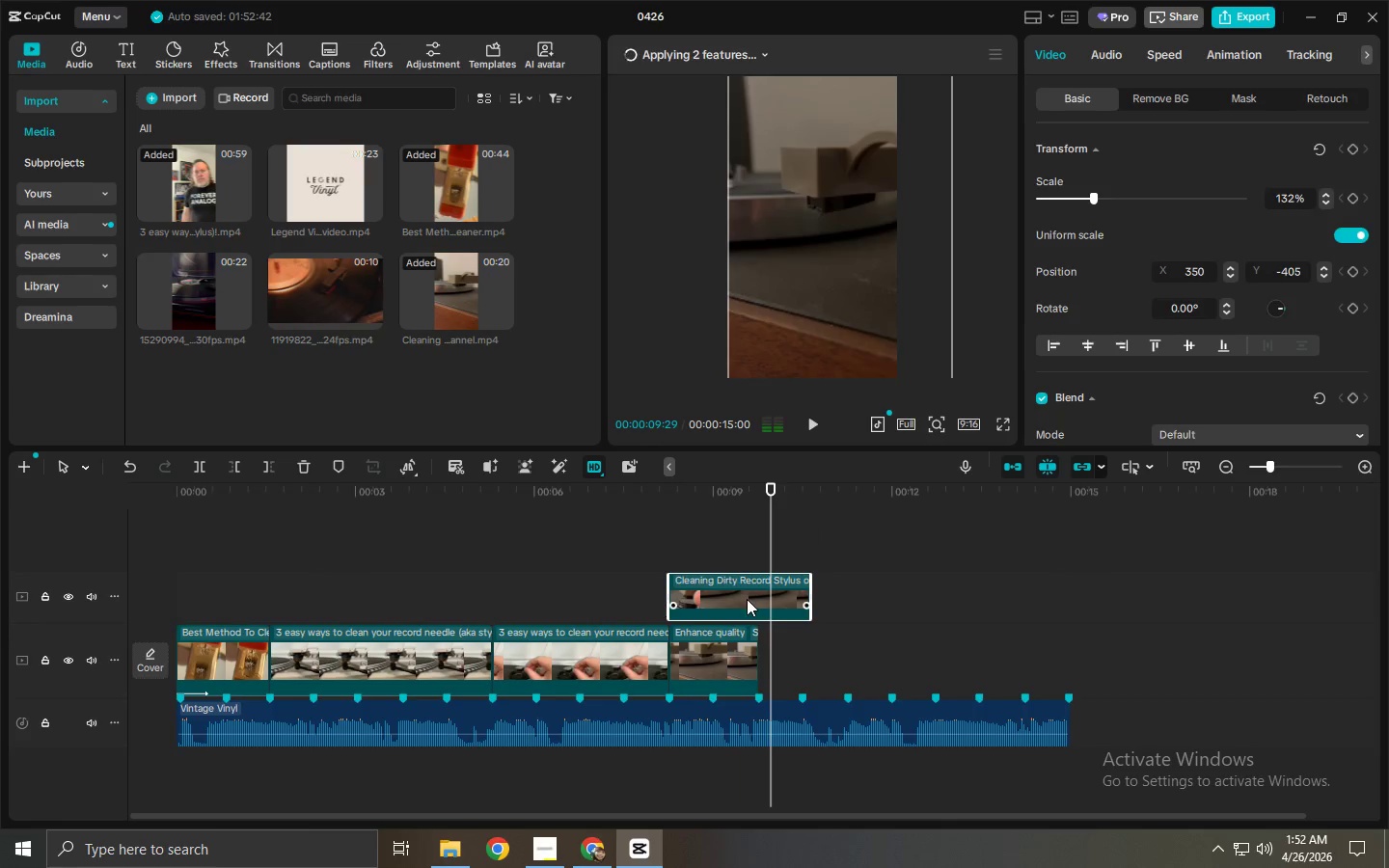 
left_click_drag(start_coordinate=[747, 599], to_coordinate=[813, 661])
 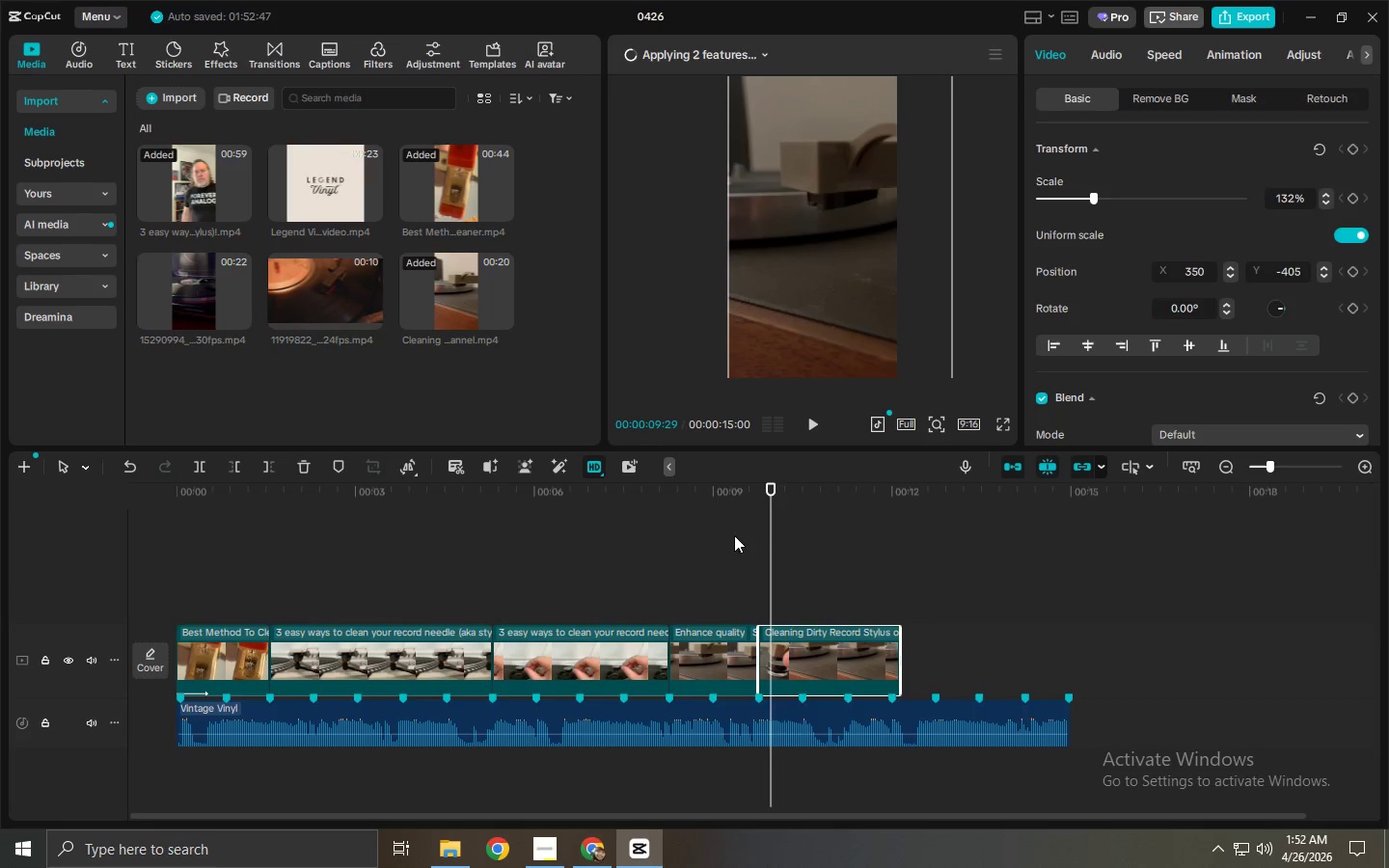 
left_click([727, 499])
 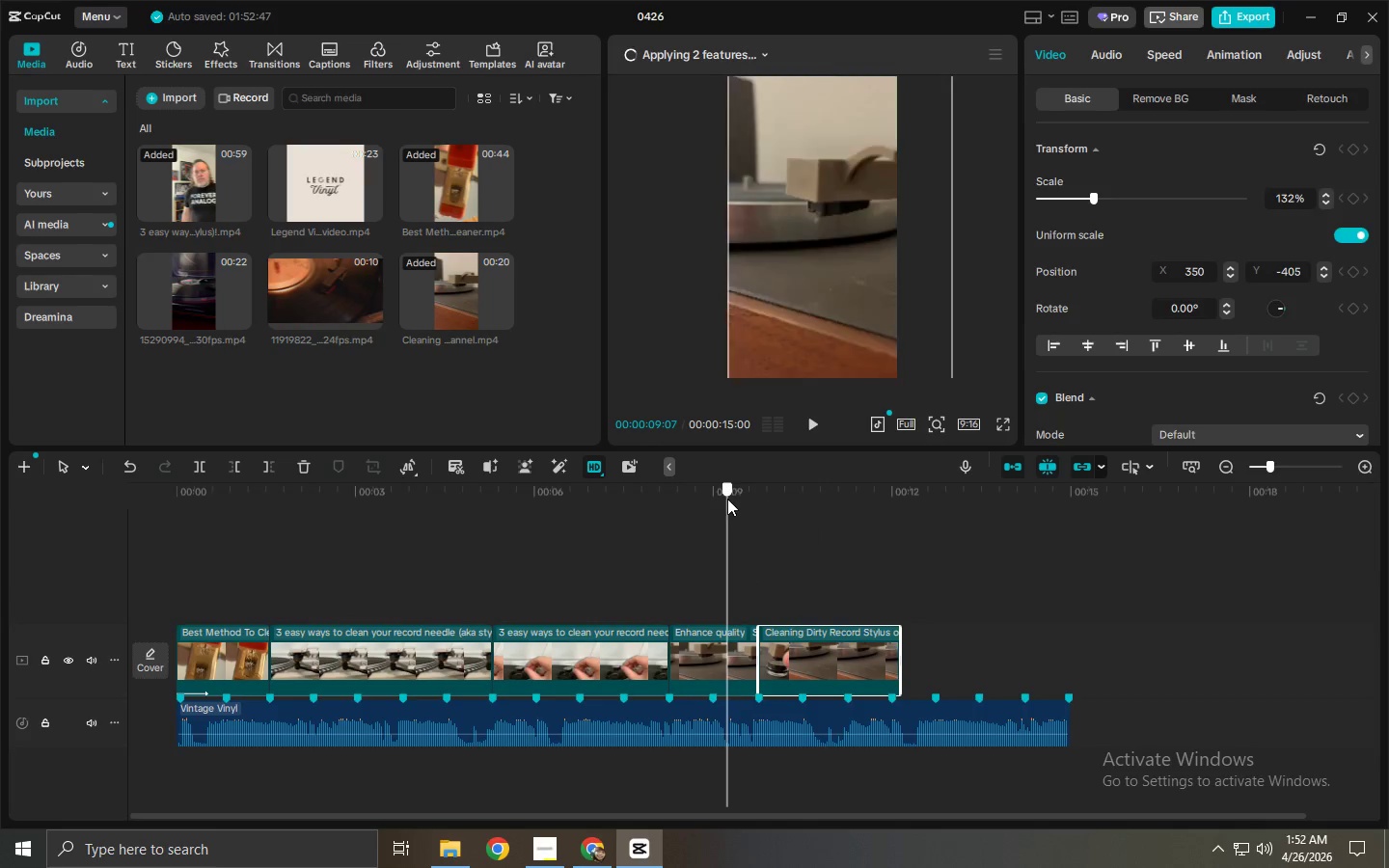 
key(Space)
 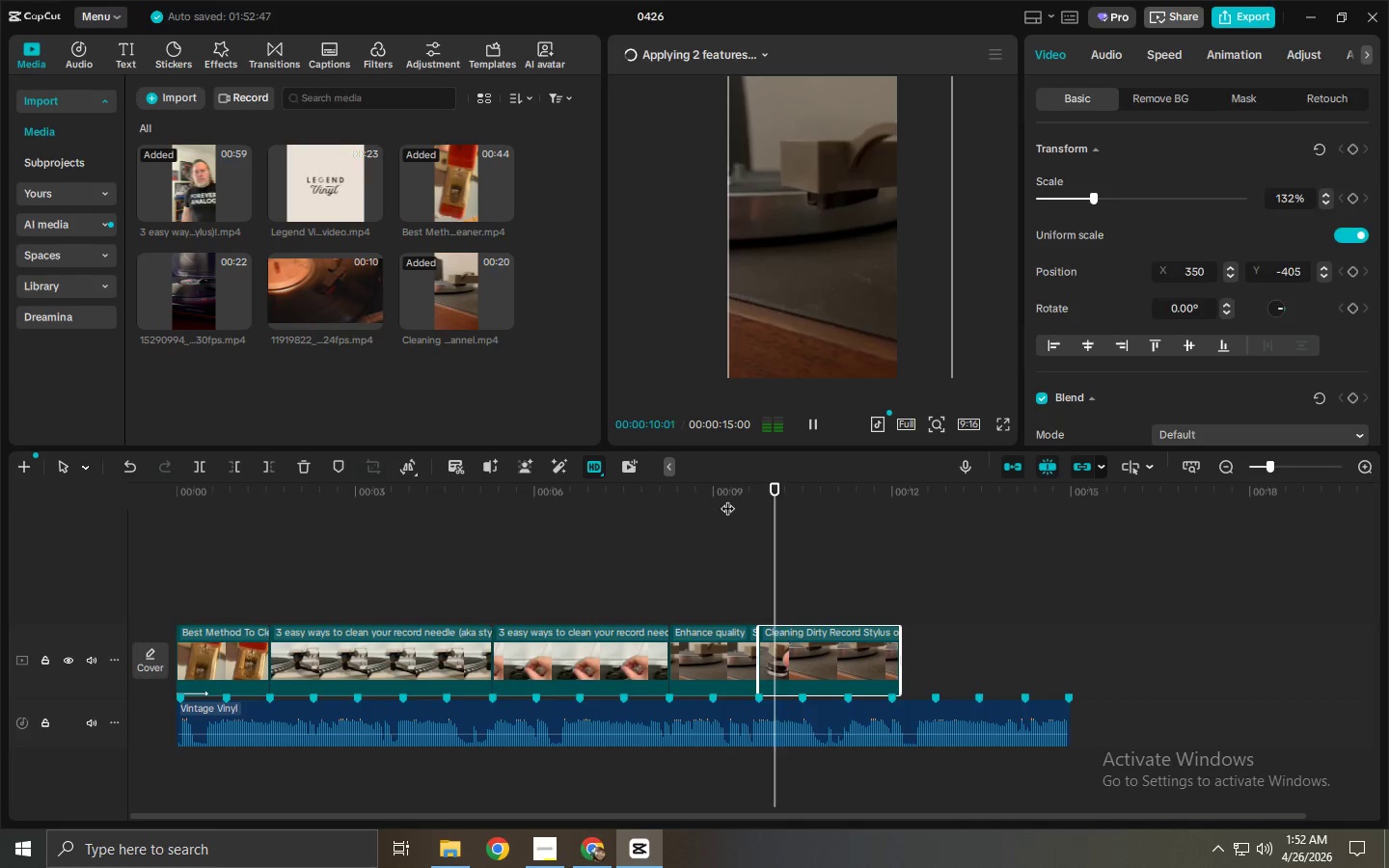 
key(Space)
 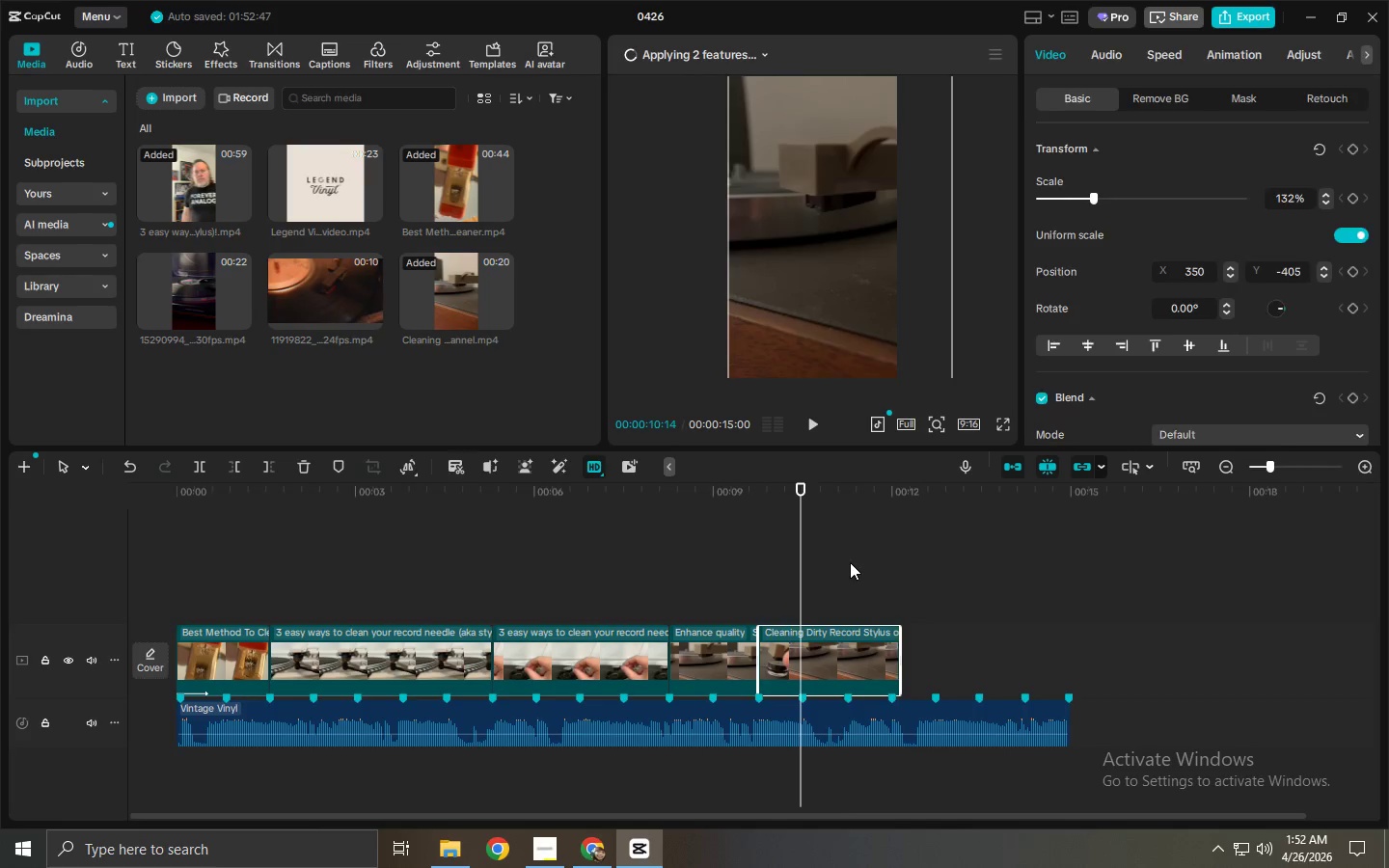 
double_click([734, 508])
 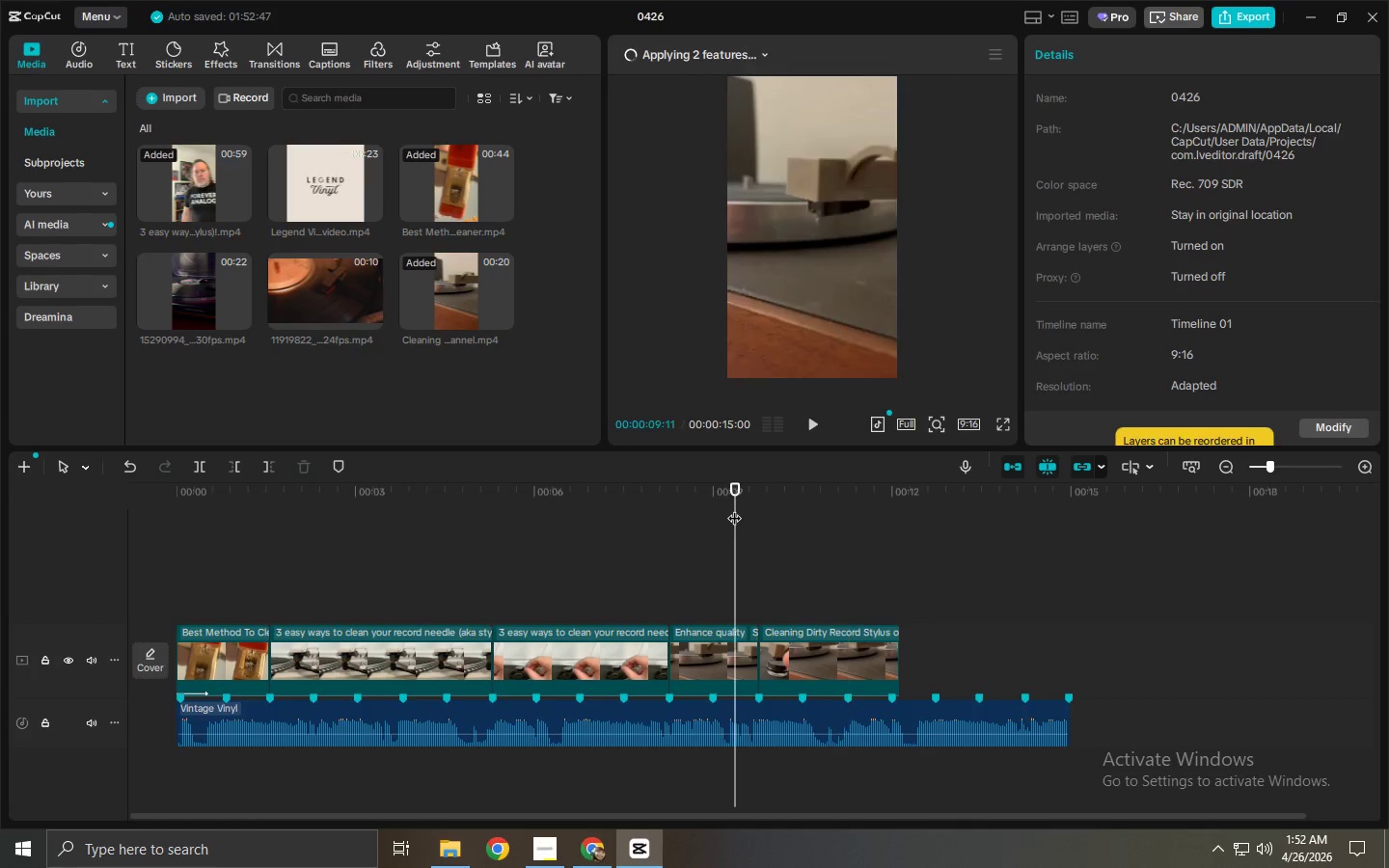 
key(Space)
 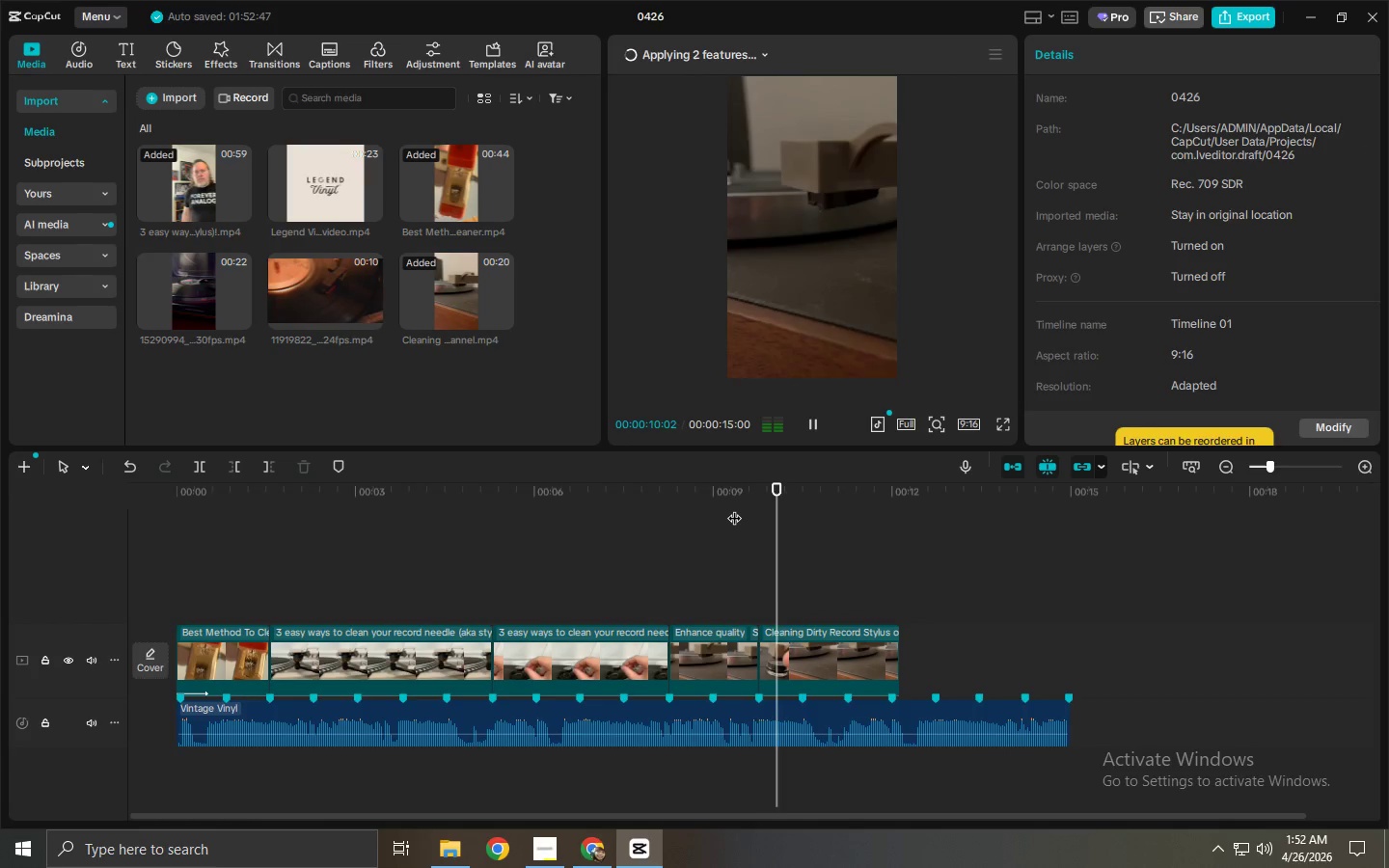 
key(Space)
 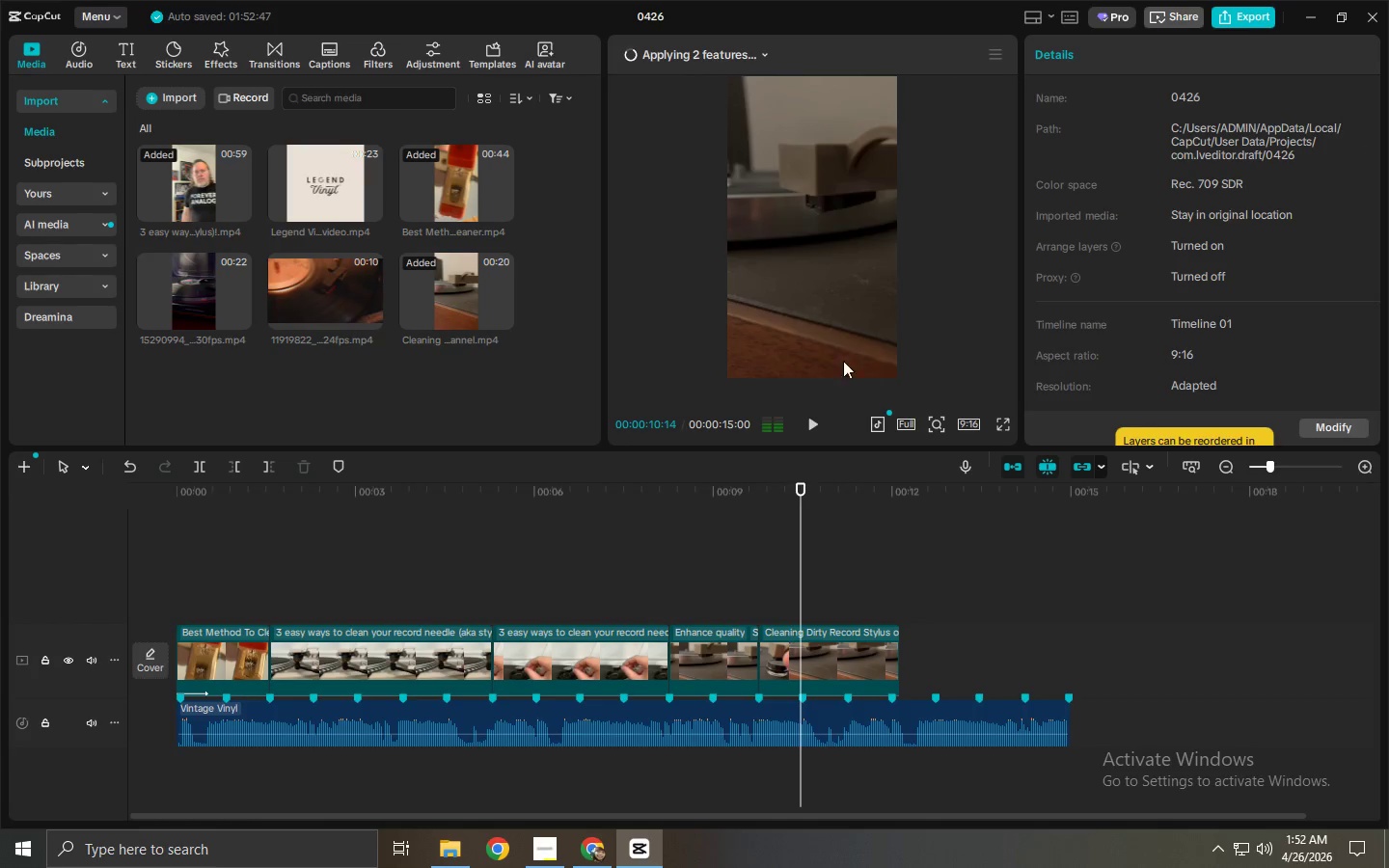 
left_click([868, 281])
 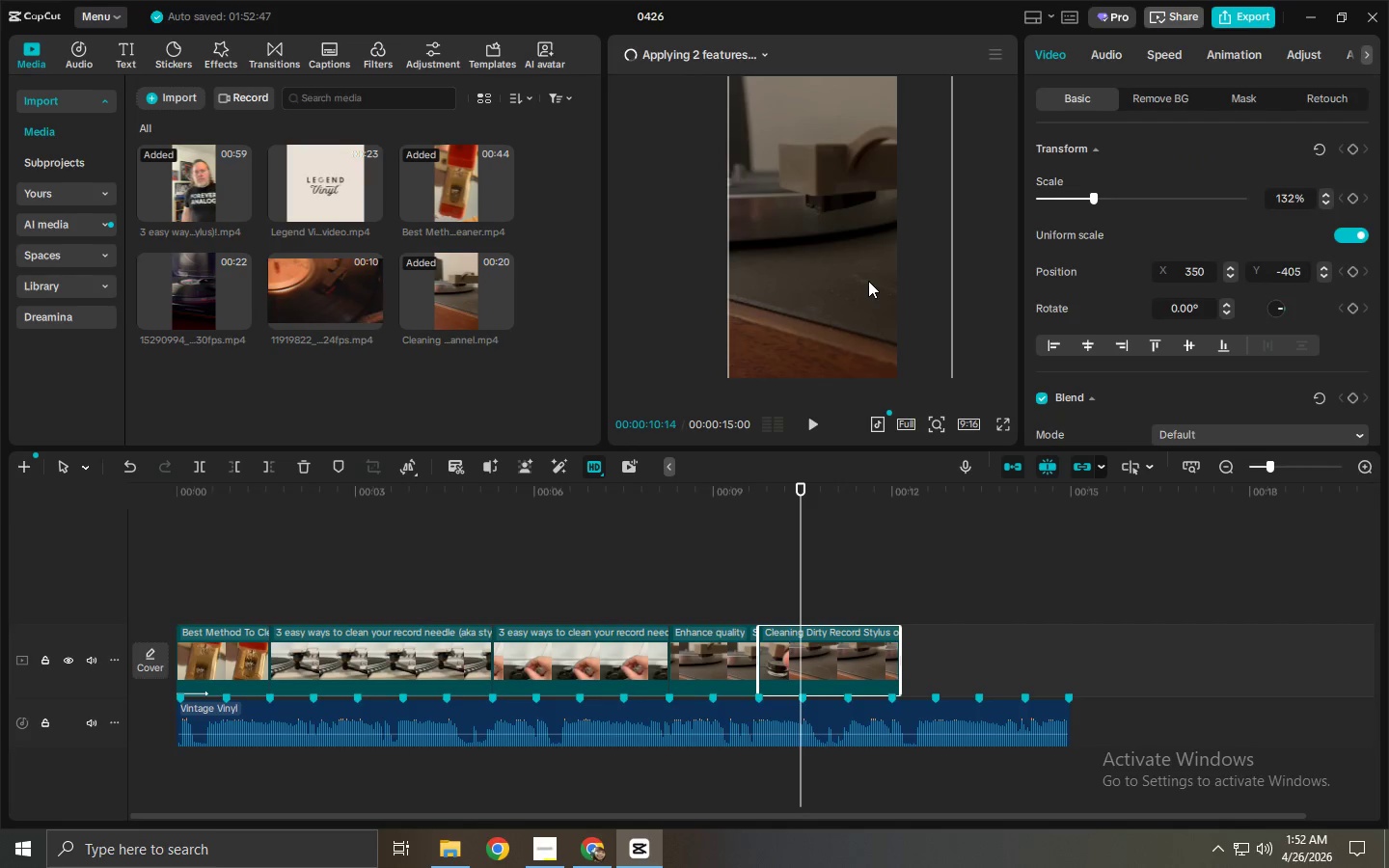 
key(Space)
 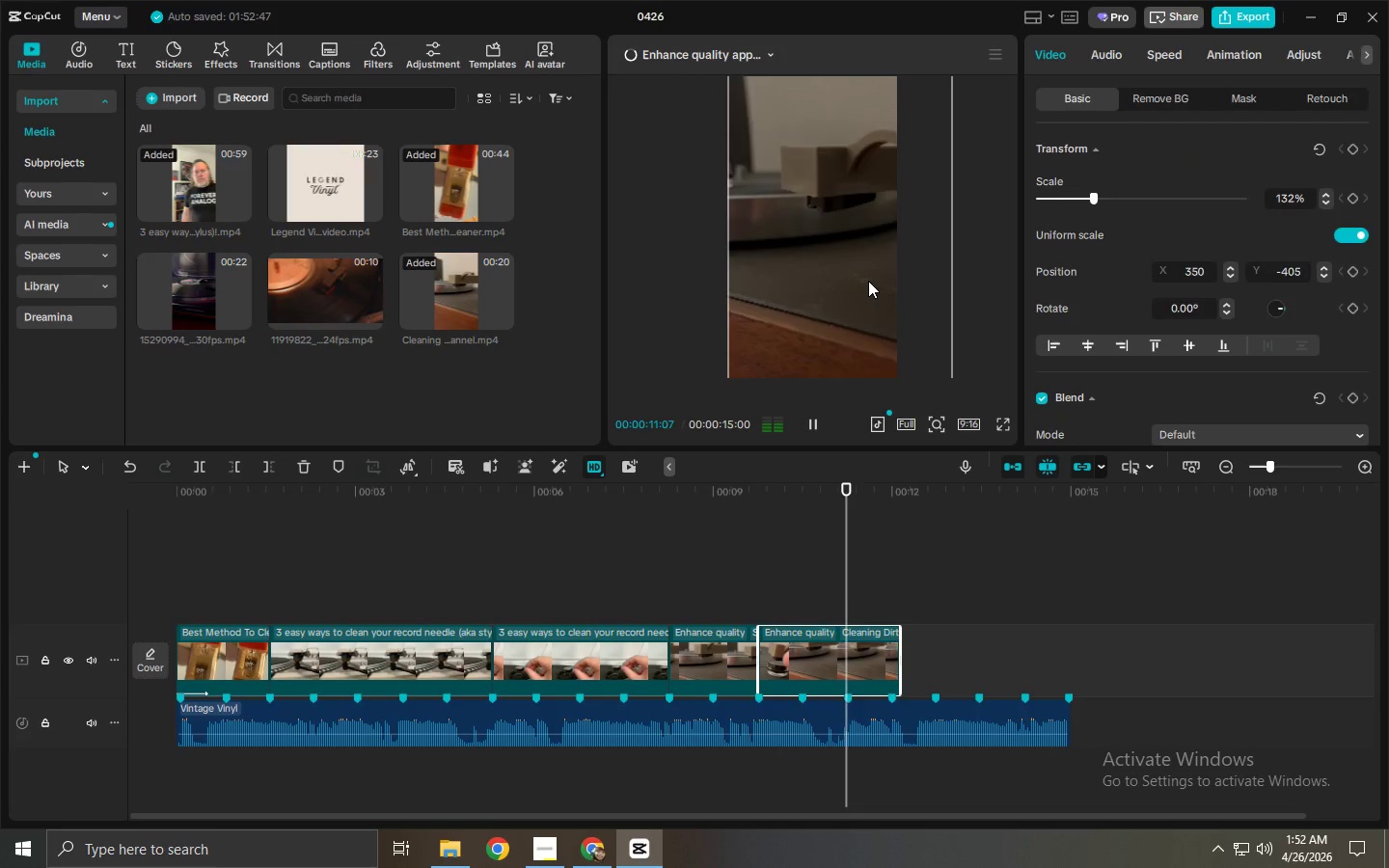 
key(Space)
 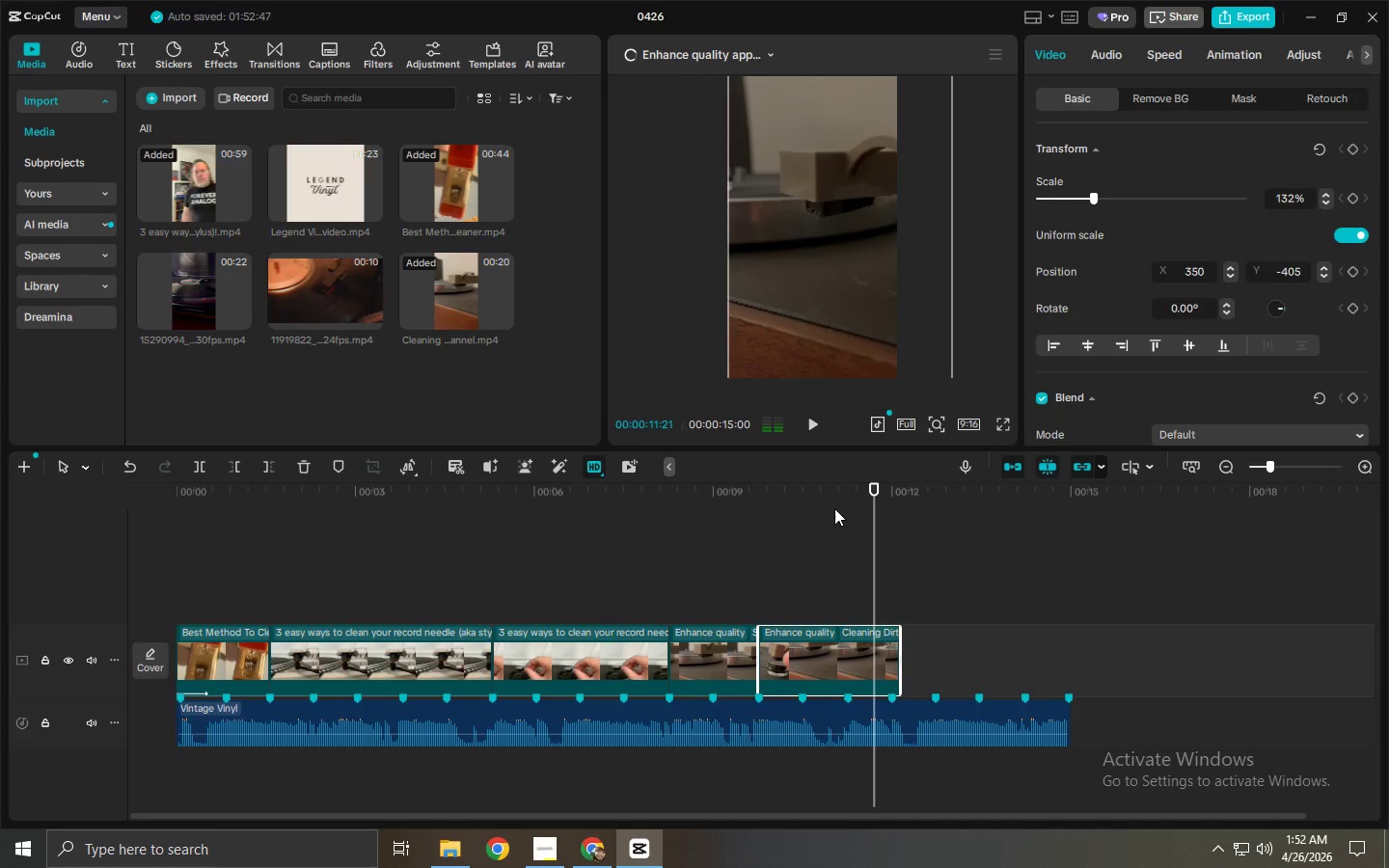 
left_click_drag(start_coordinate=[782, 495], to_coordinate=[521, 500])
 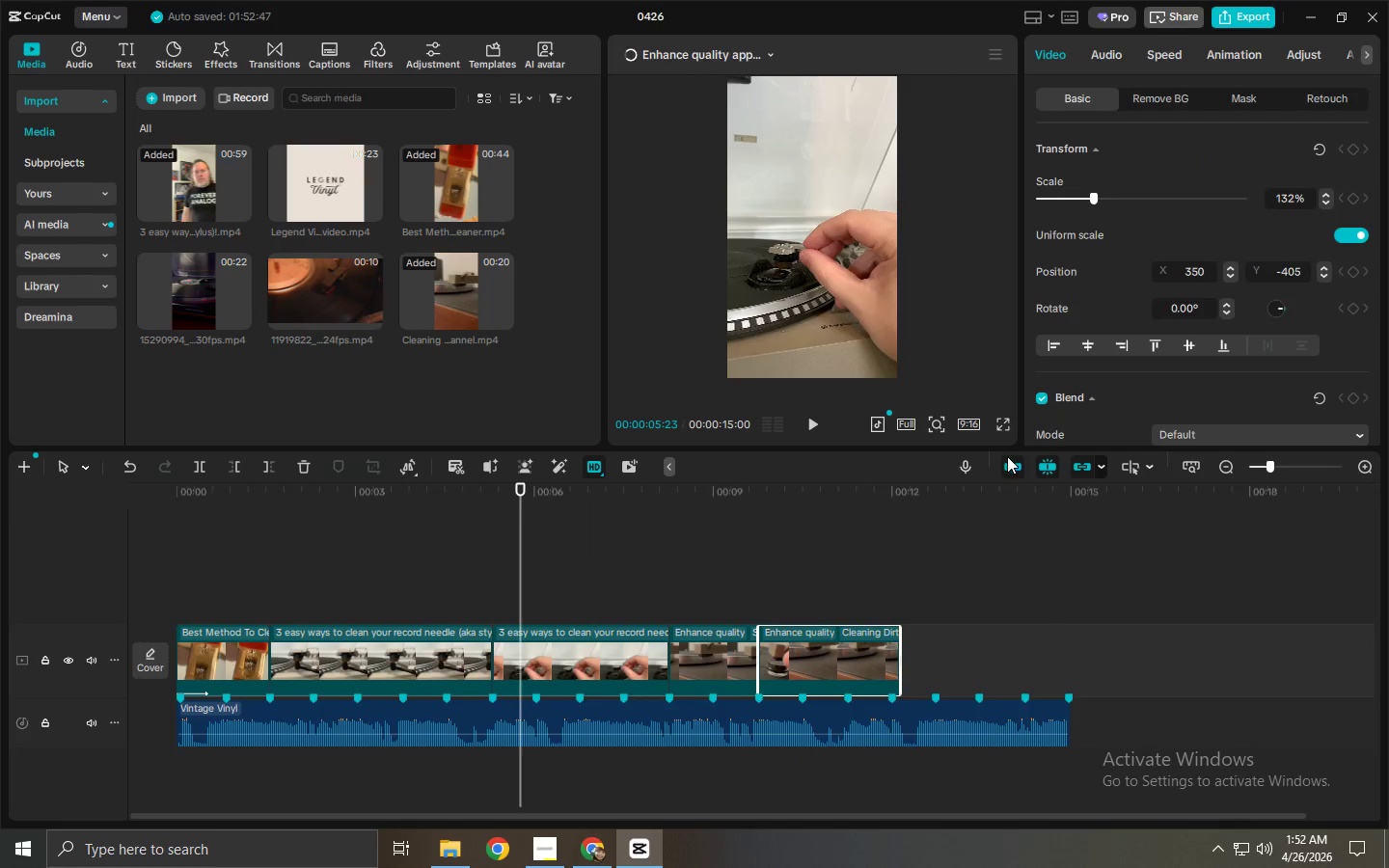 
left_click([1009, 430])
 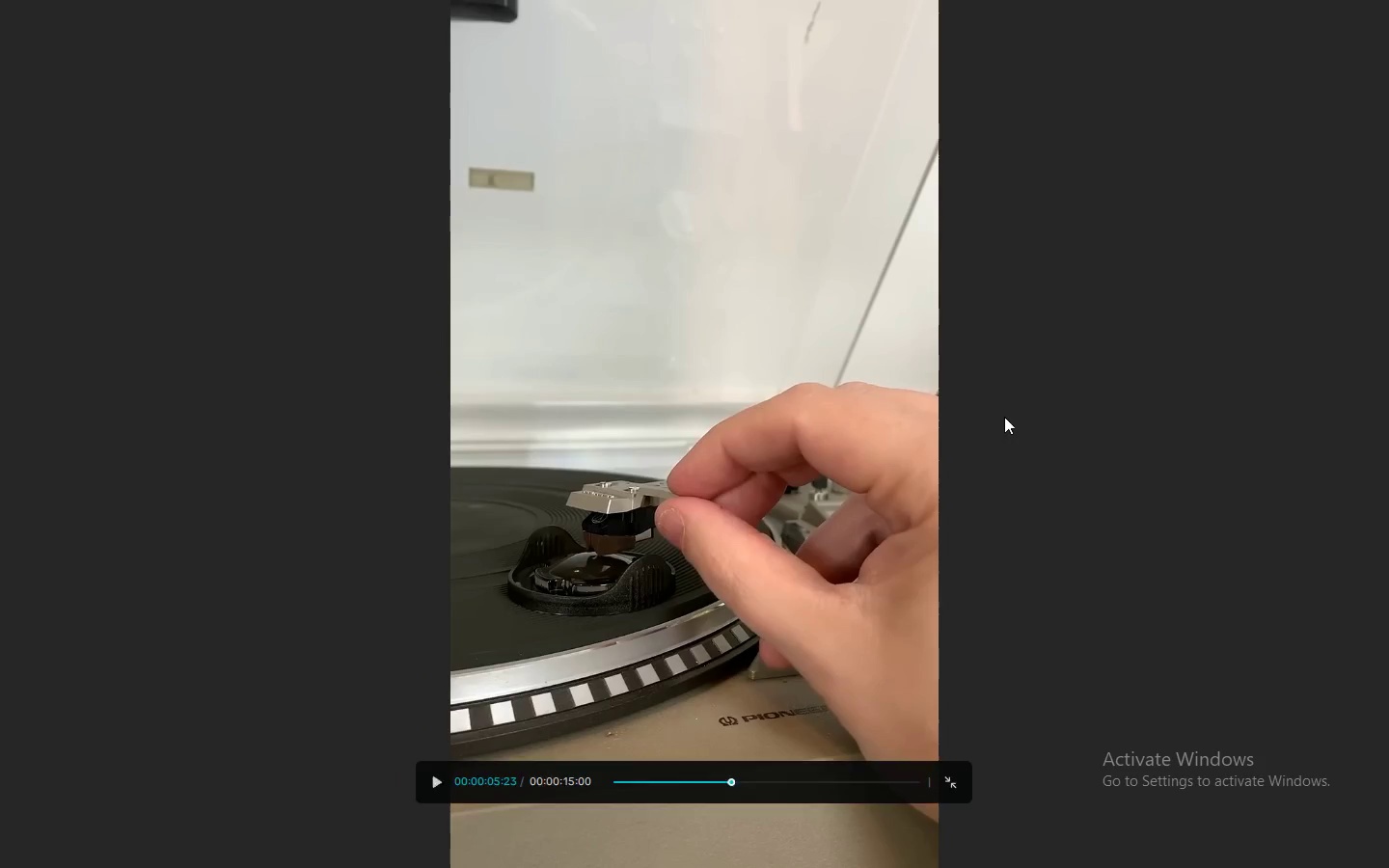 
key(Space)
 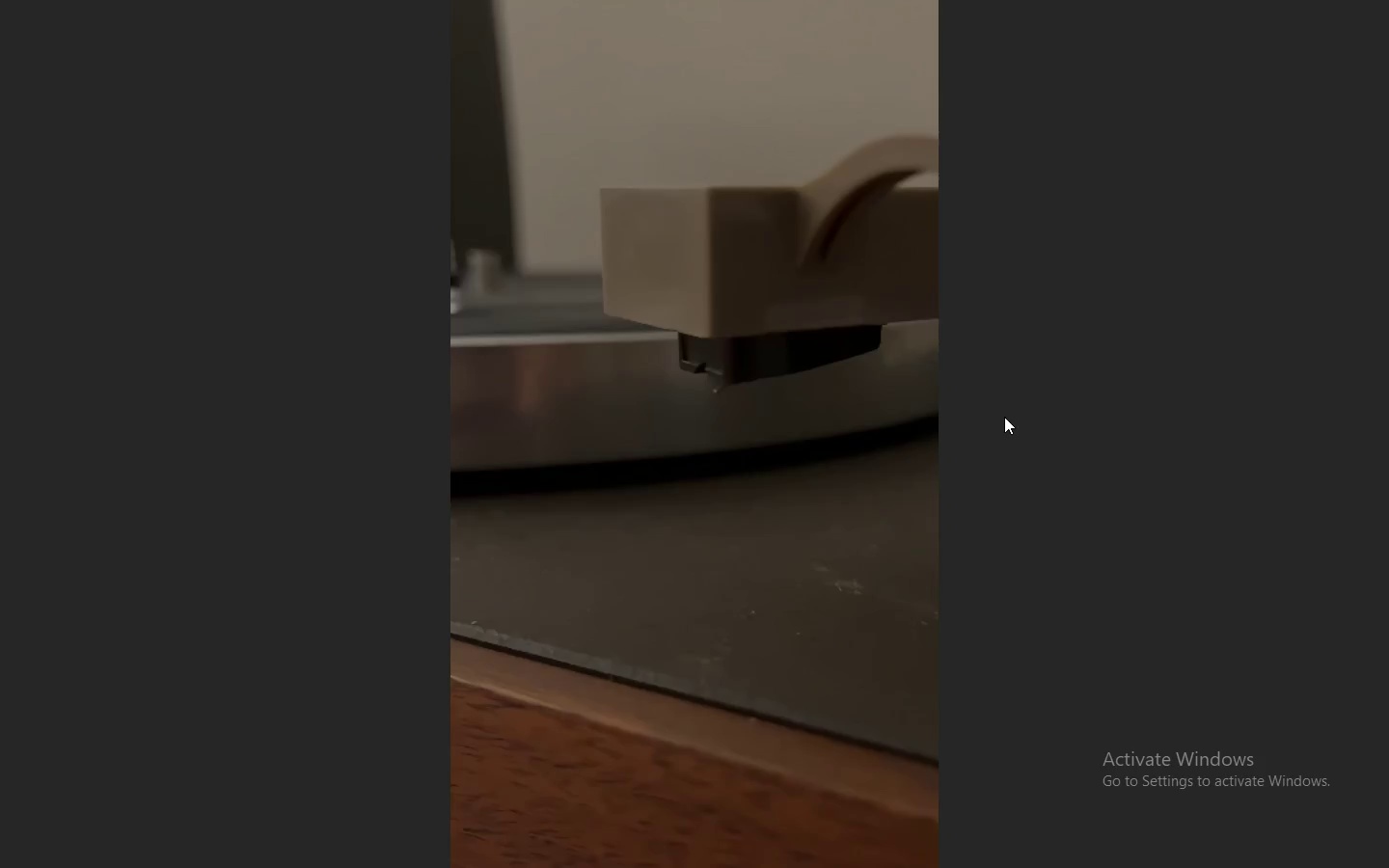 
wait(6.11)
 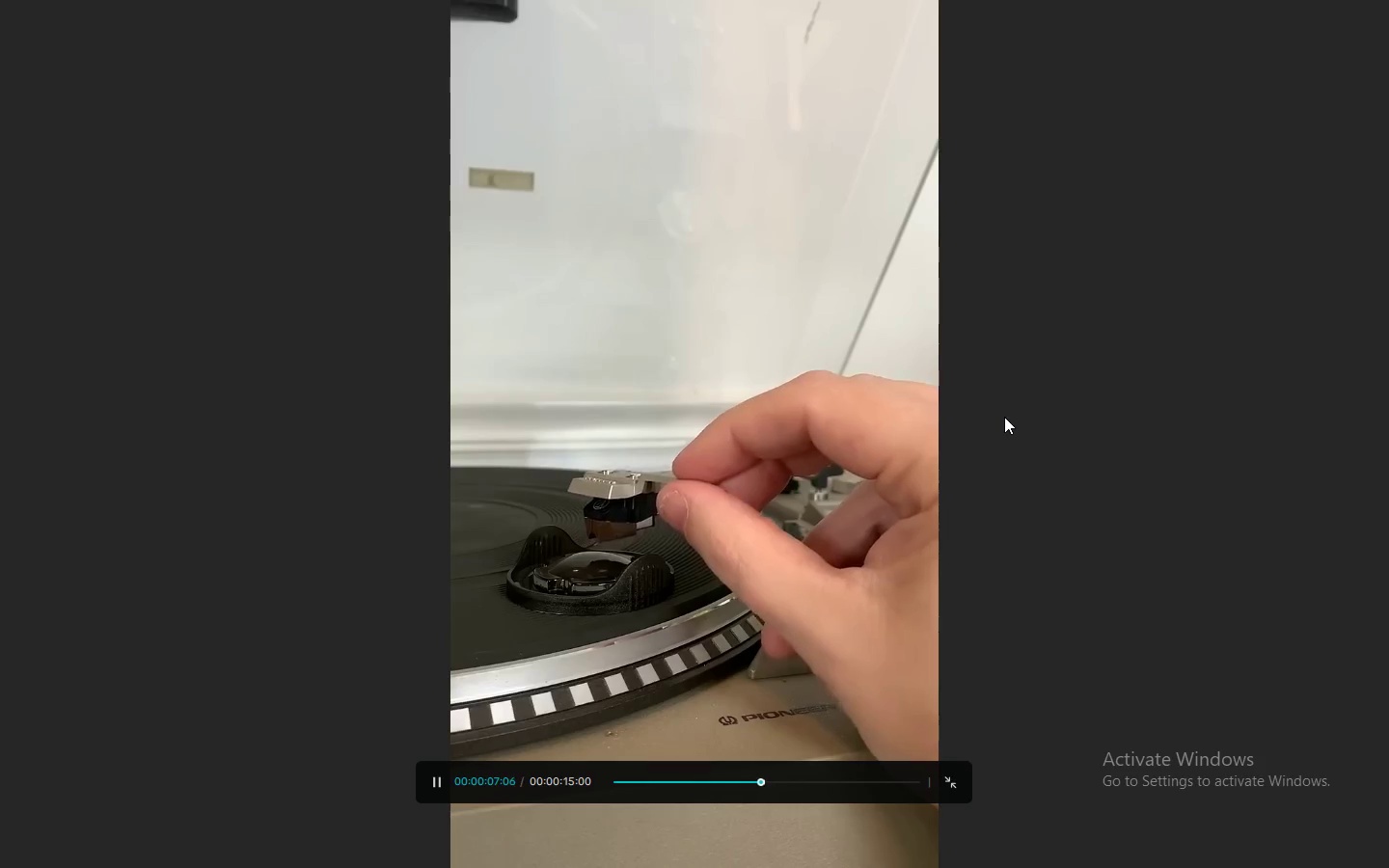 
key(Space)
 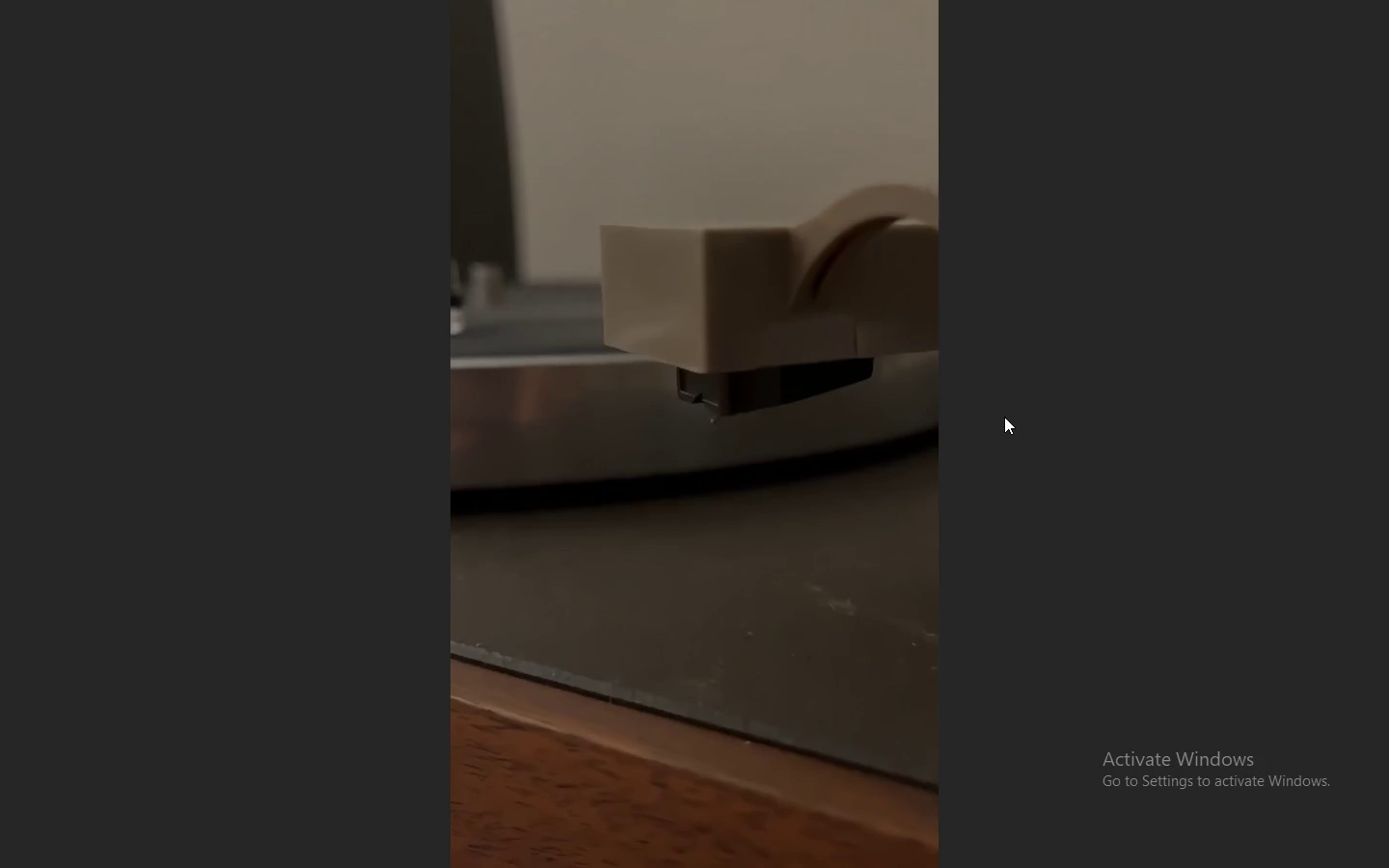 
key(Space)
 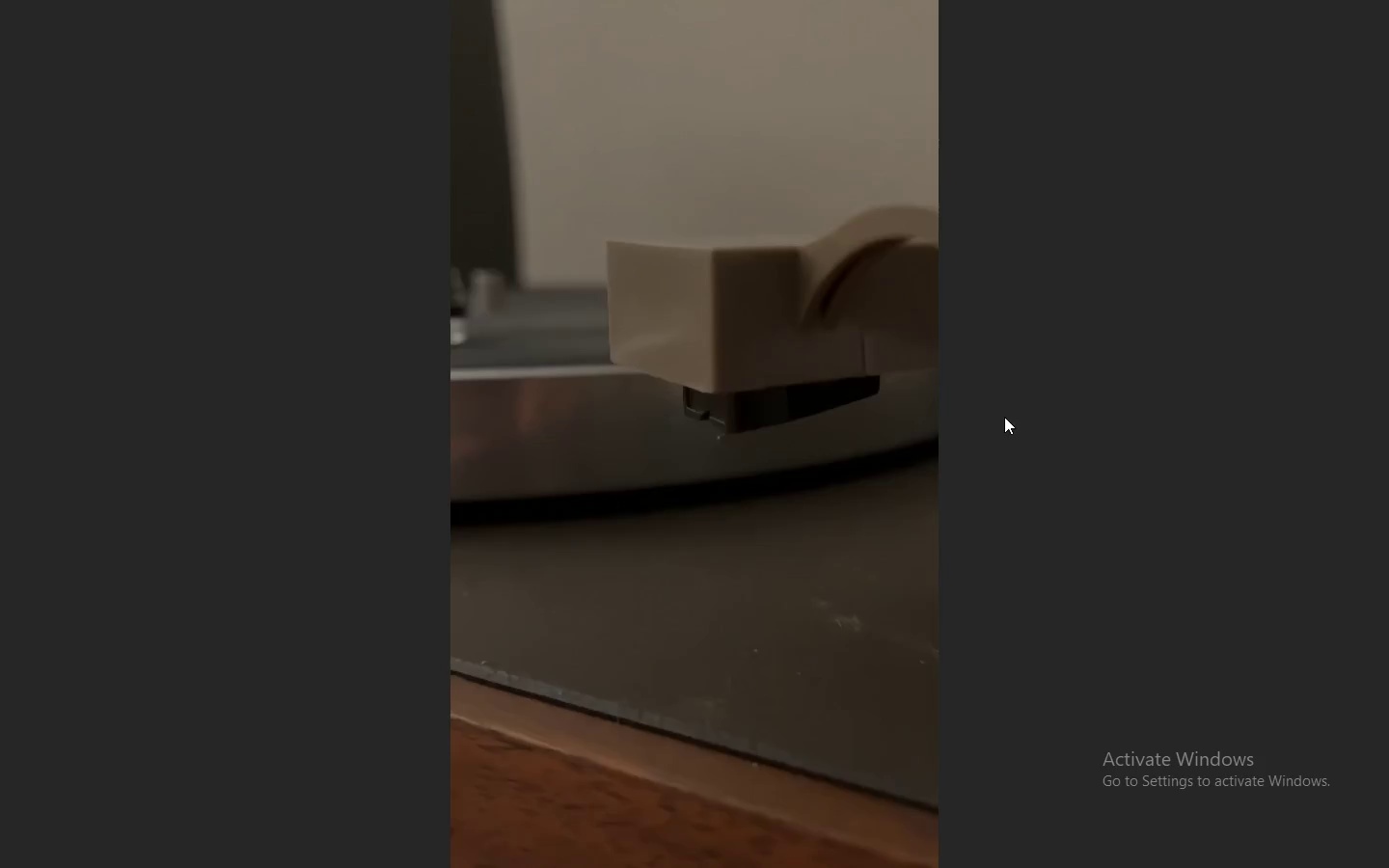 
key(Escape)
 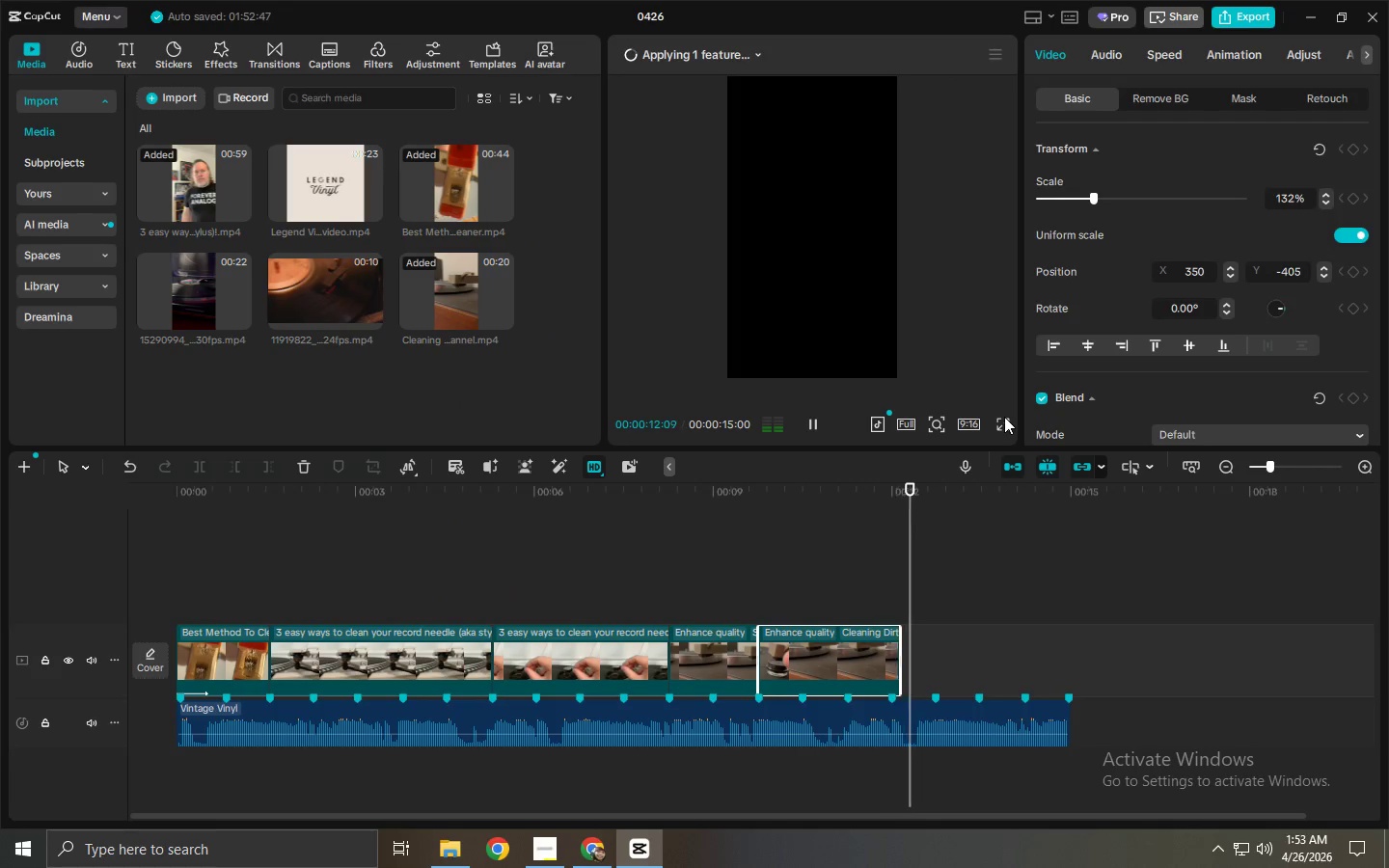 
key(Space)
 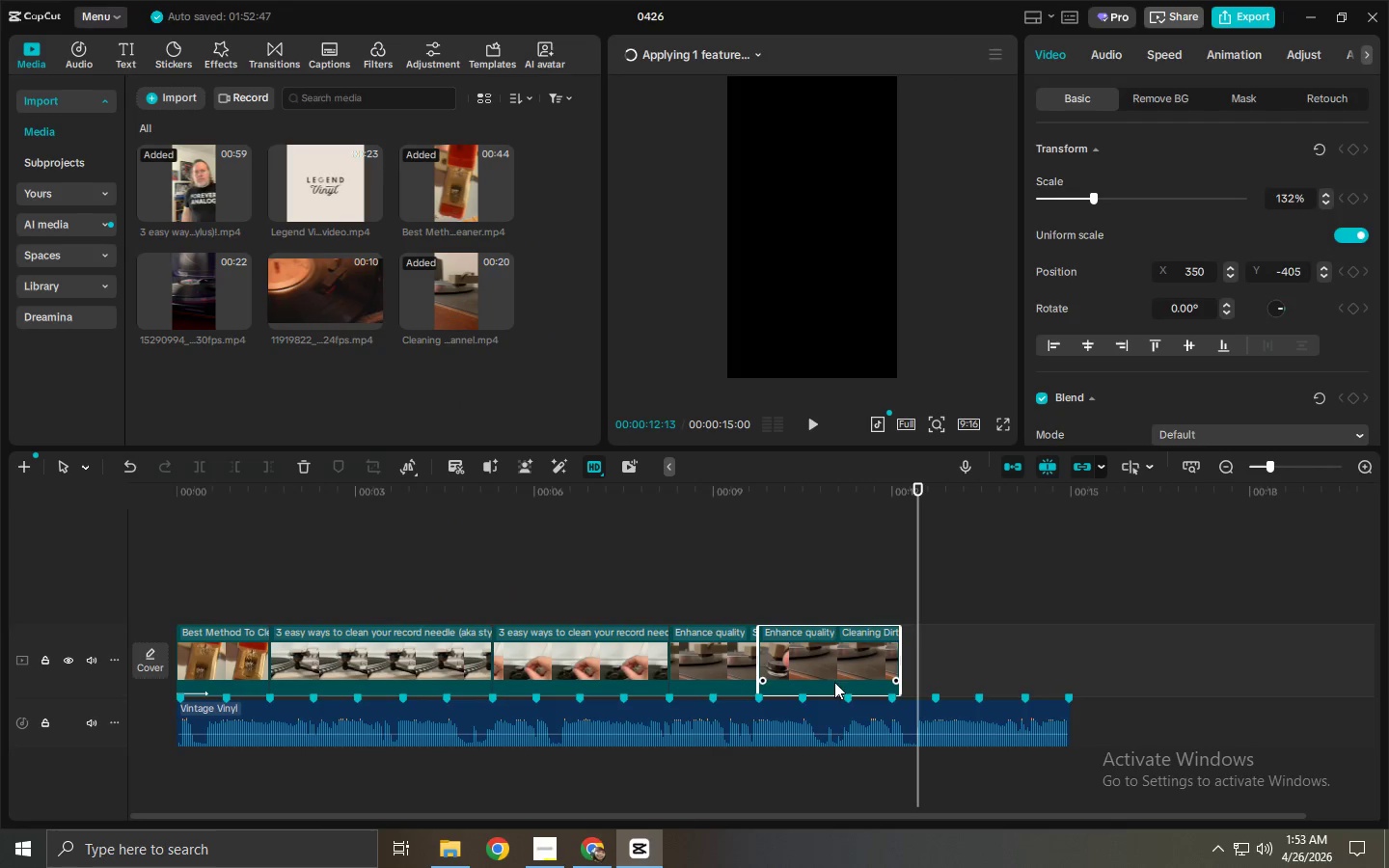 
left_click([858, 664])
 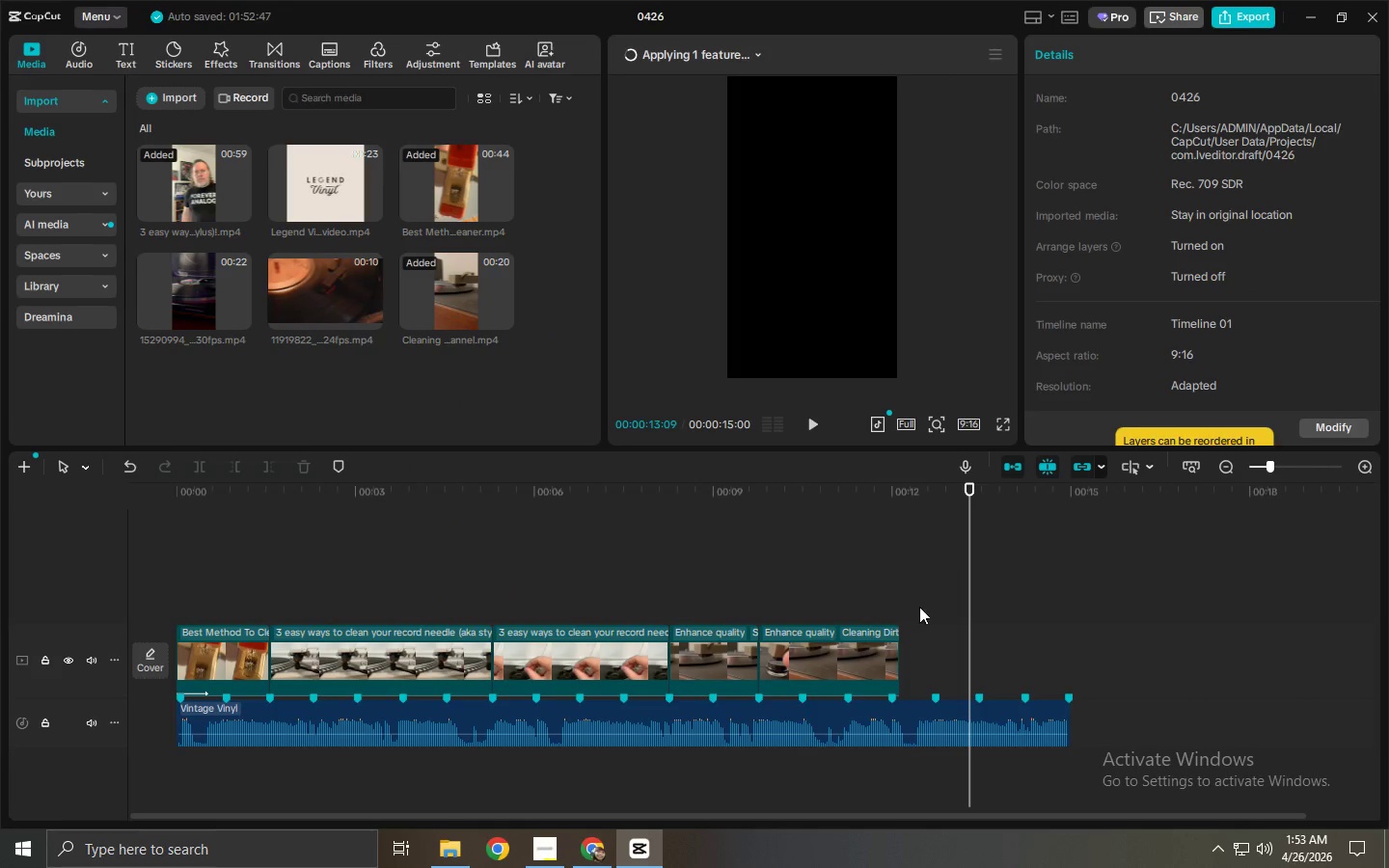 
left_click_drag(start_coordinate=[899, 482], to_coordinate=[891, 485])
 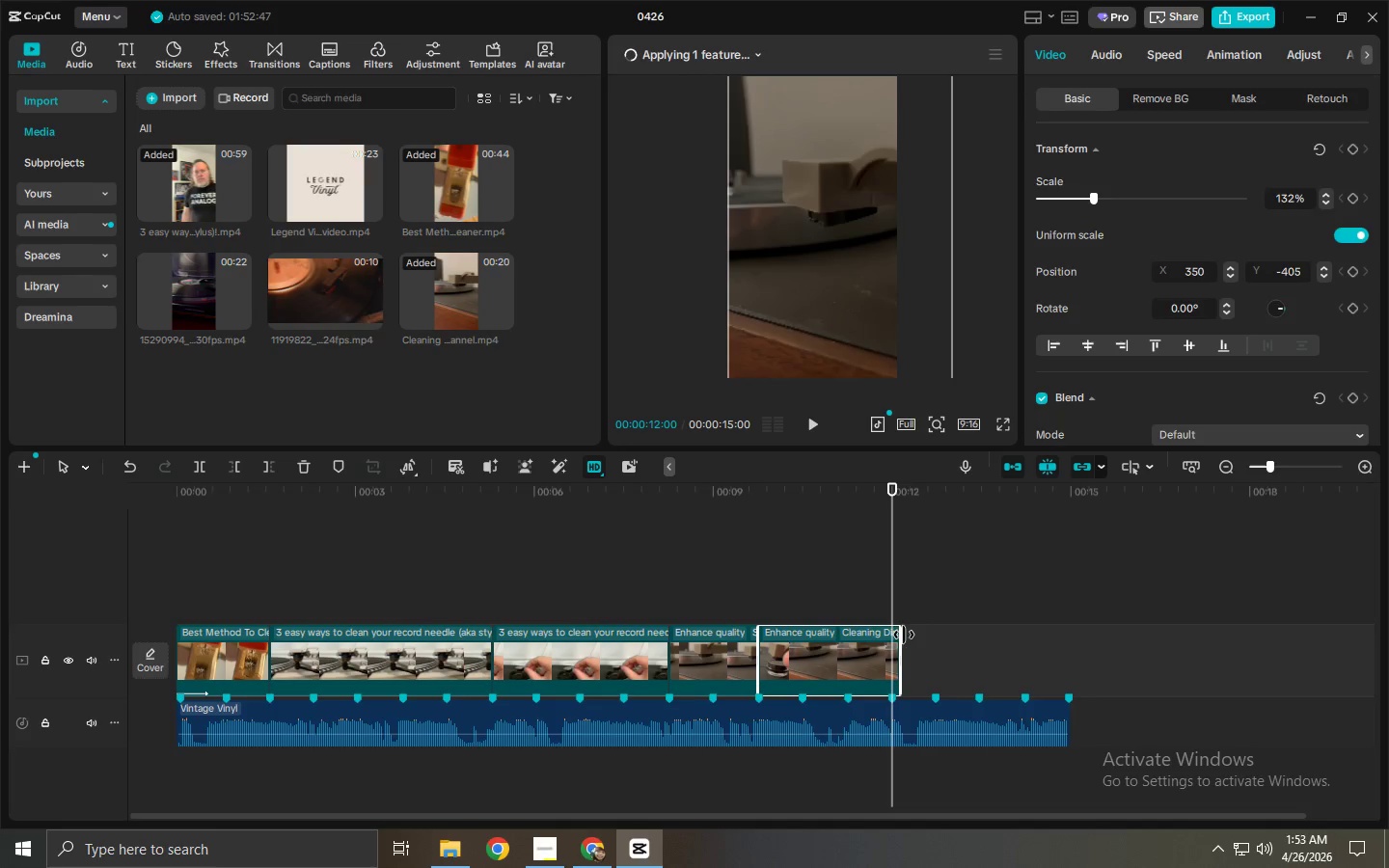 
left_click_drag(start_coordinate=[901, 636], to_coordinate=[840, 650])
 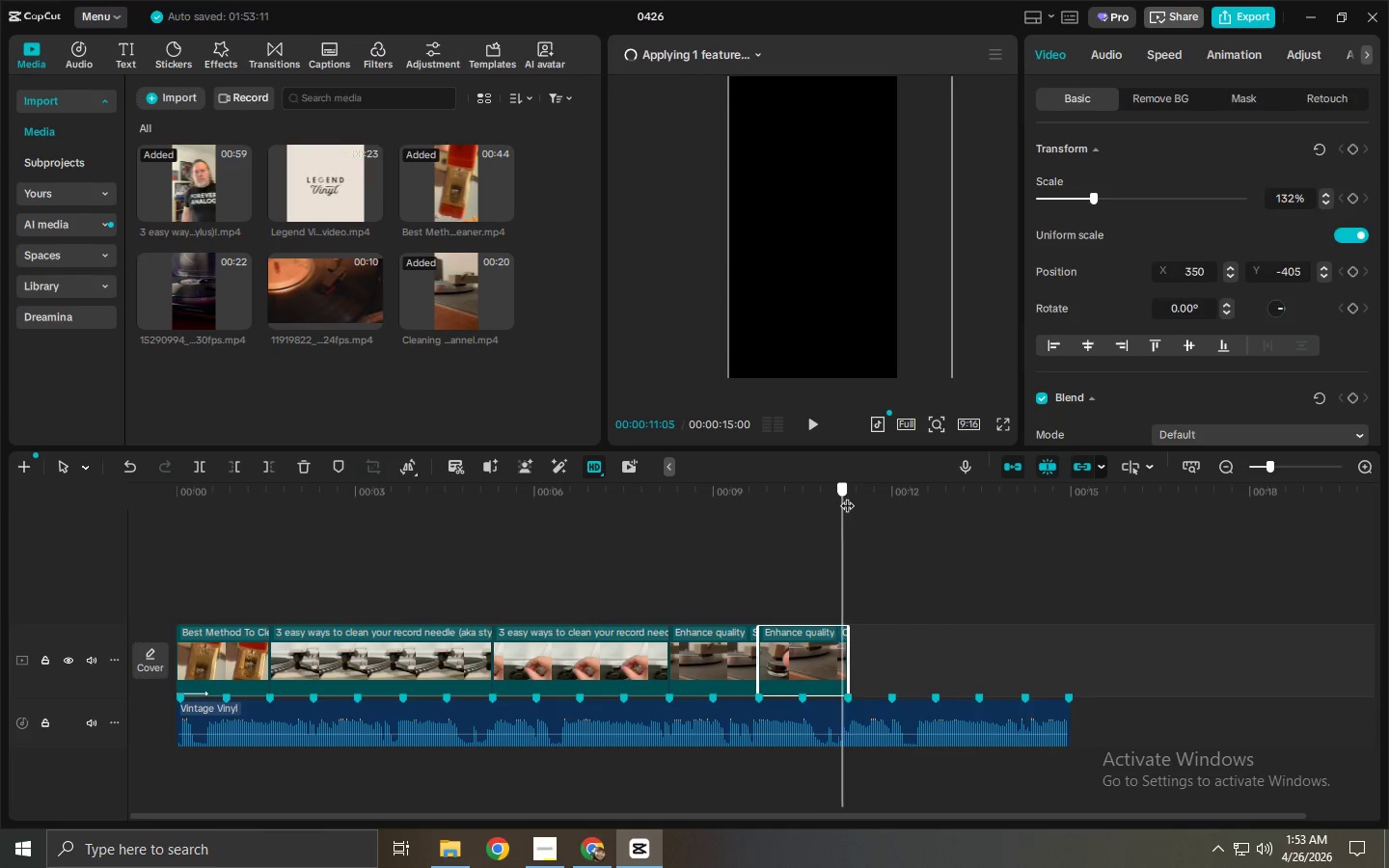 
left_click_drag(start_coordinate=[759, 492], to_coordinate=[607, 491])
 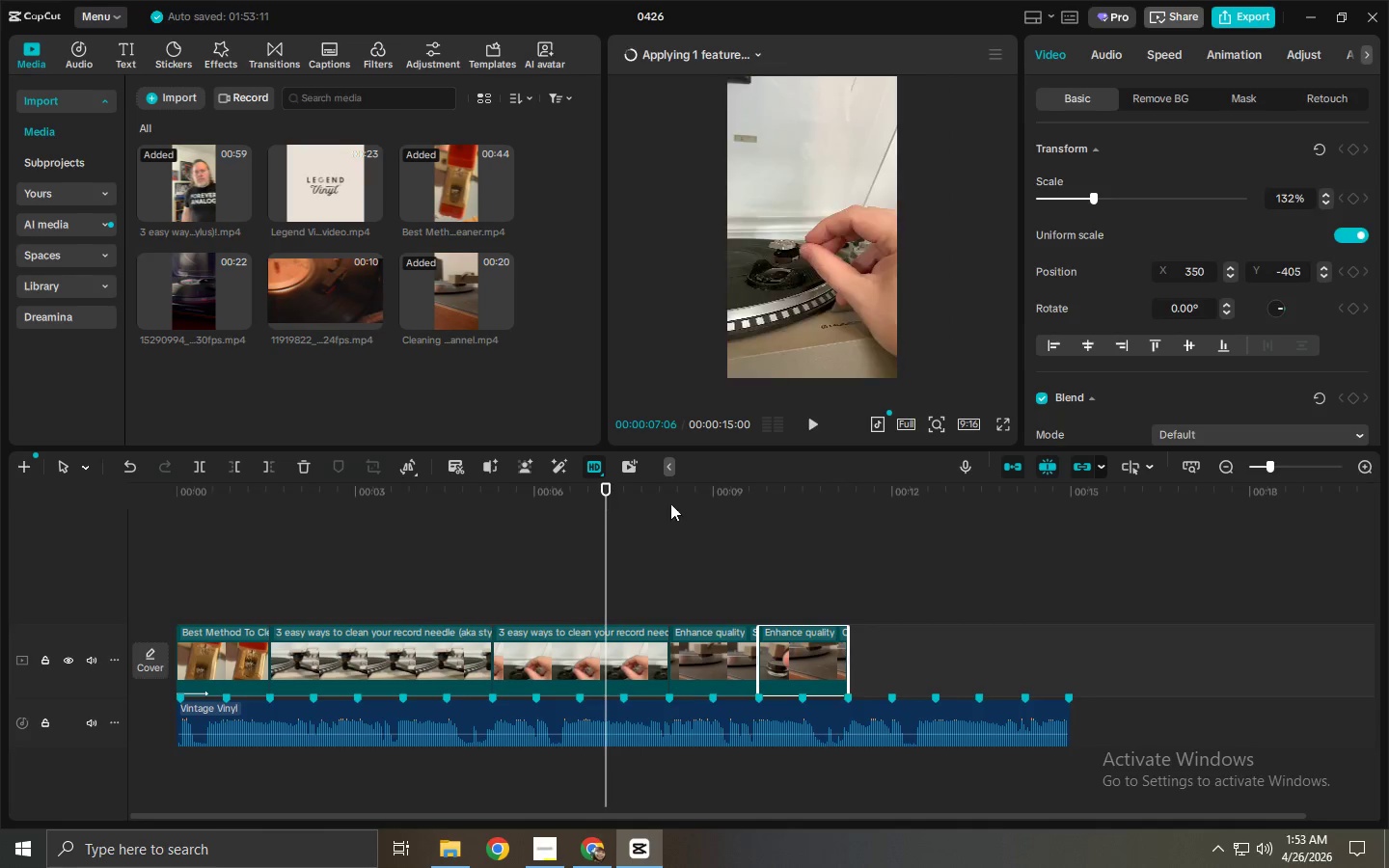 
key(Space)
 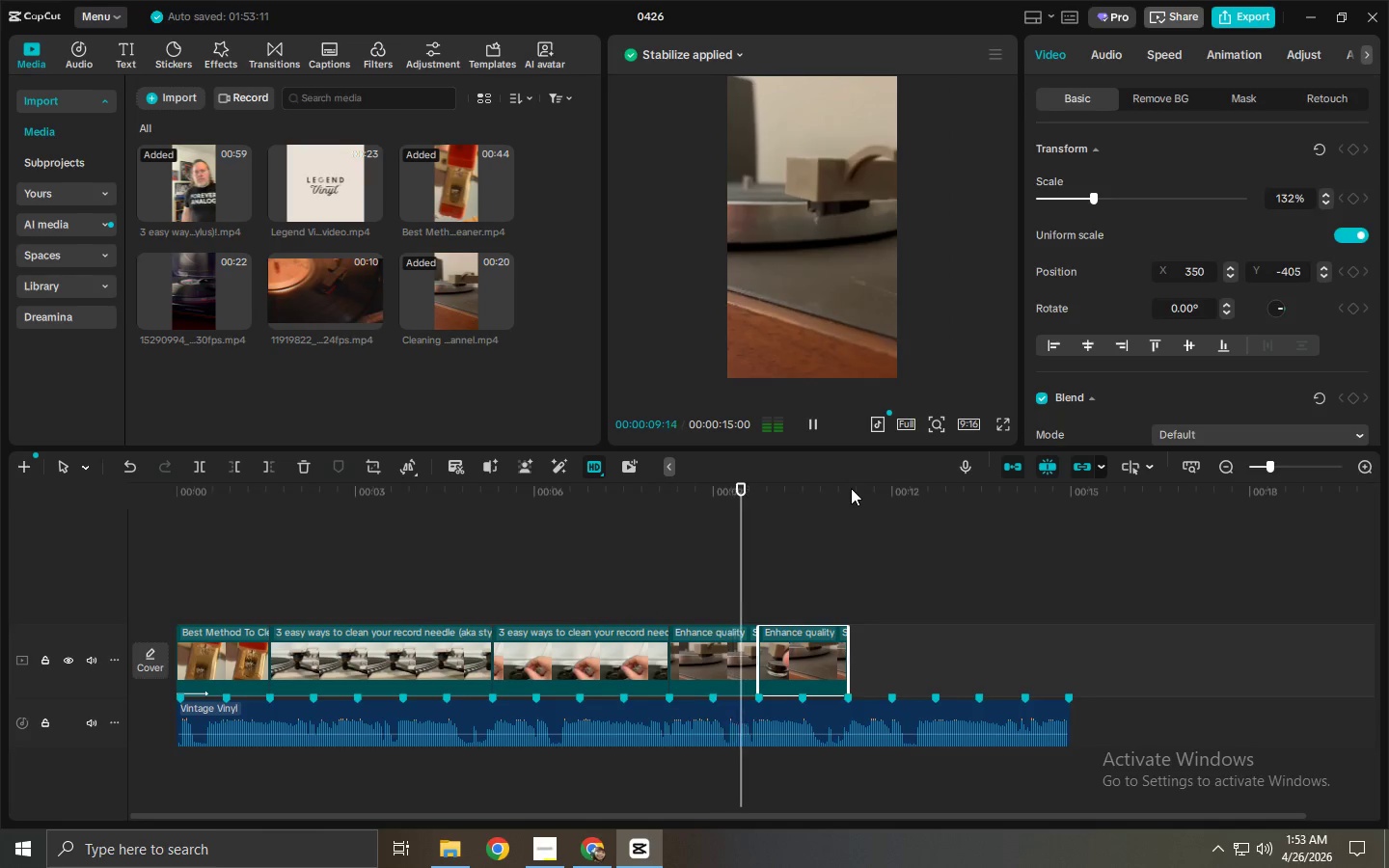 
key(Space)
 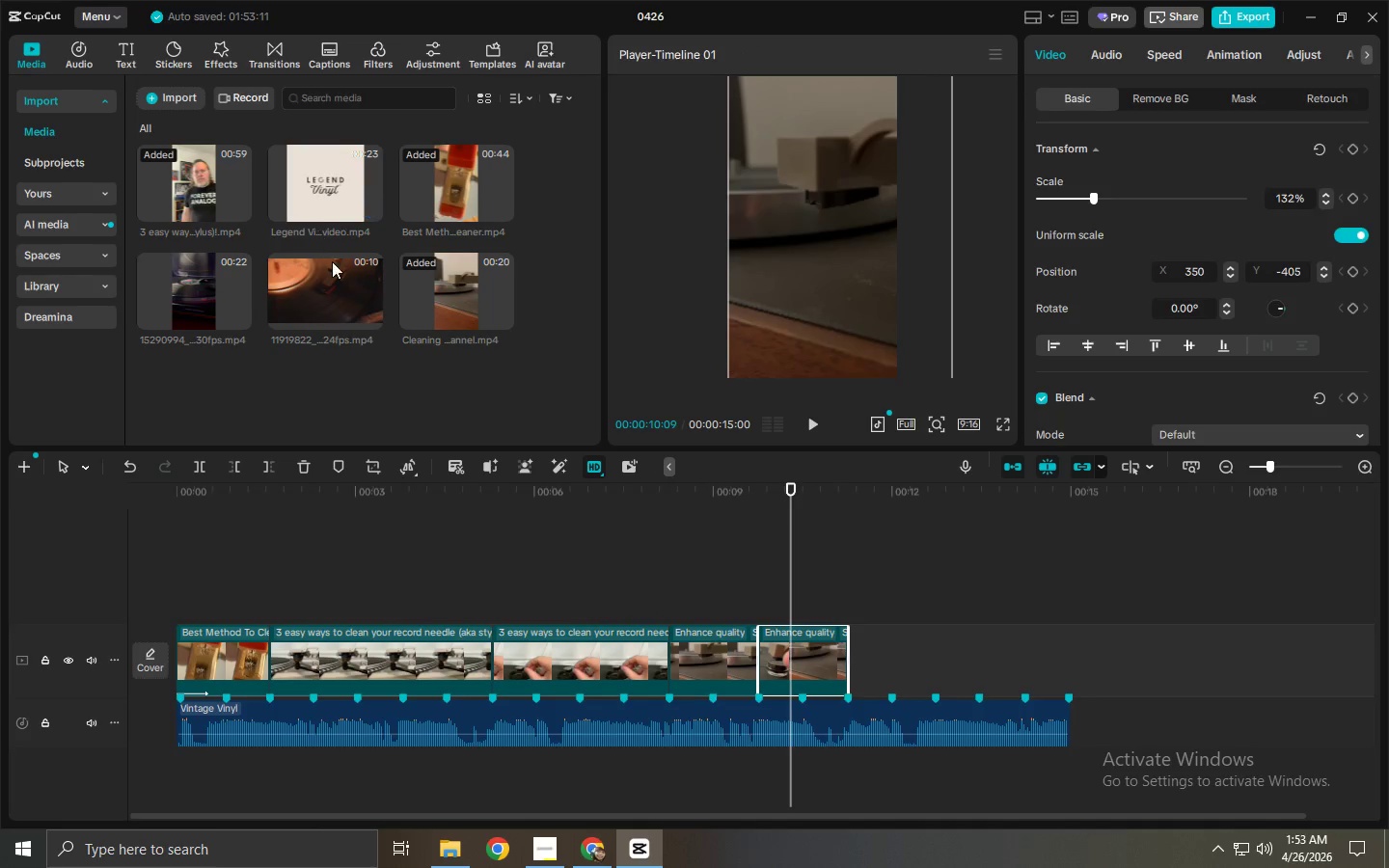 
left_click_drag(start_coordinate=[438, 291], to_coordinate=[1049, 582])
 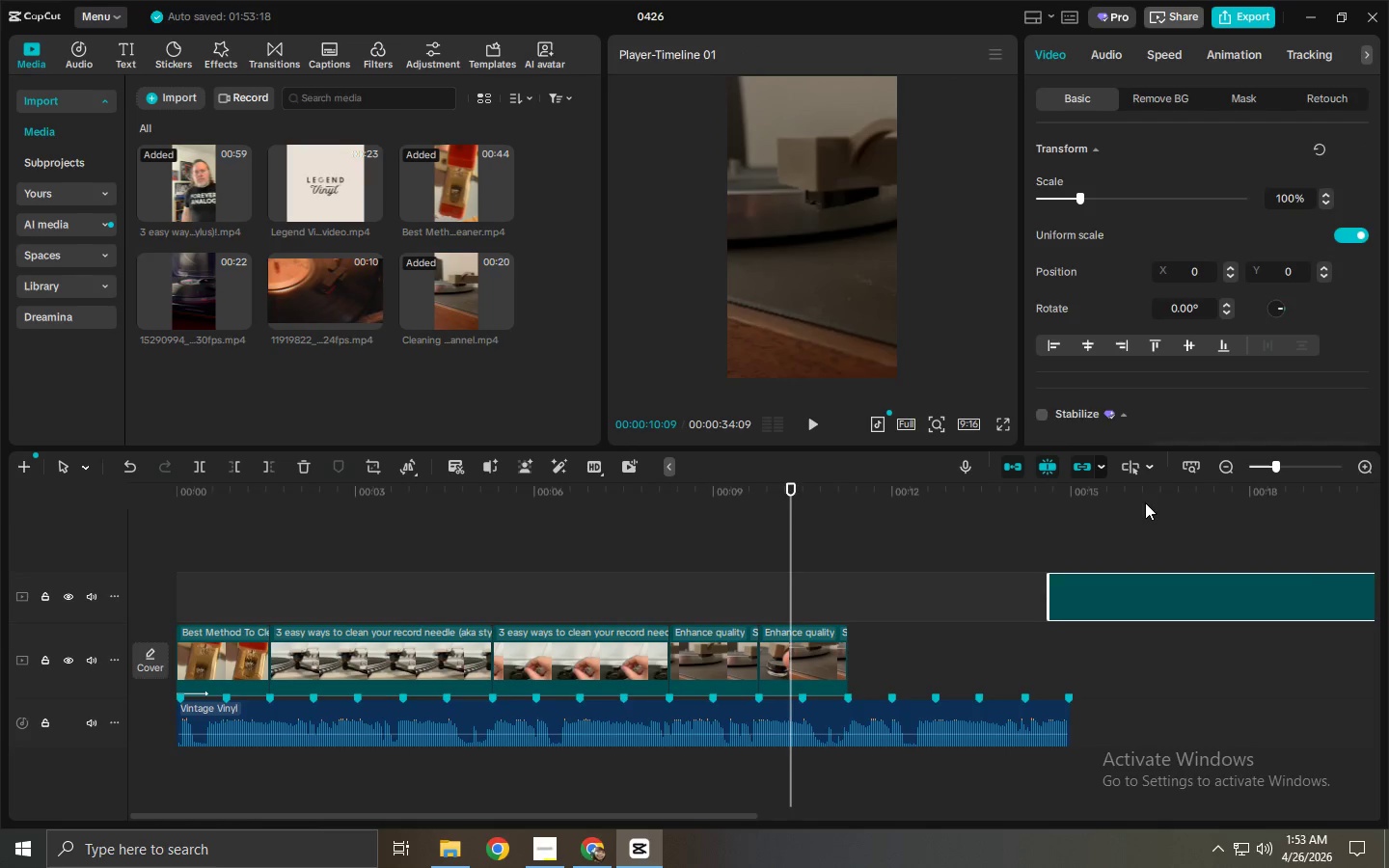 
left_click_drag(start_coordinate=[1149, 491], to_coordinate=[394, 489])
 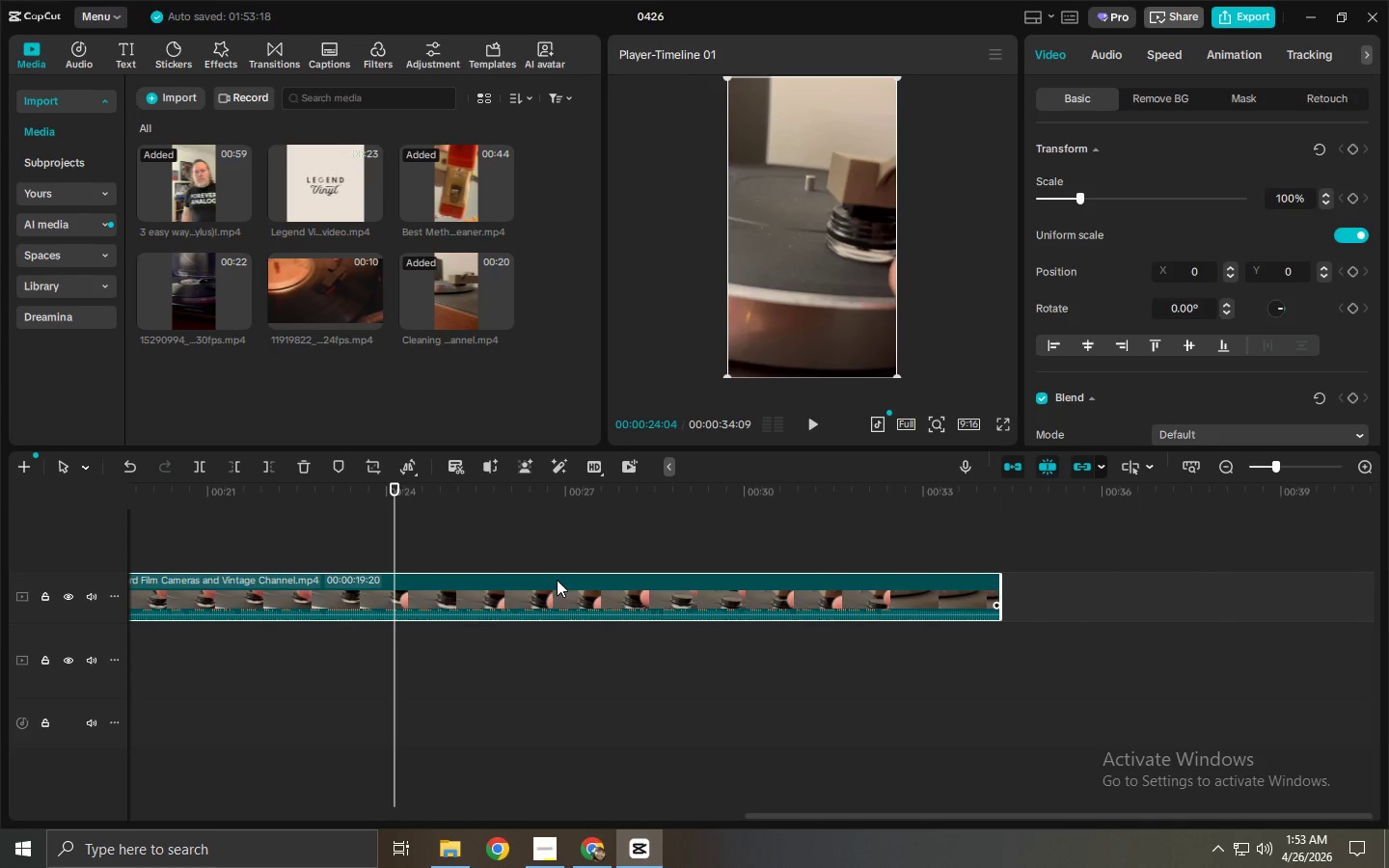 
key(Delete)
 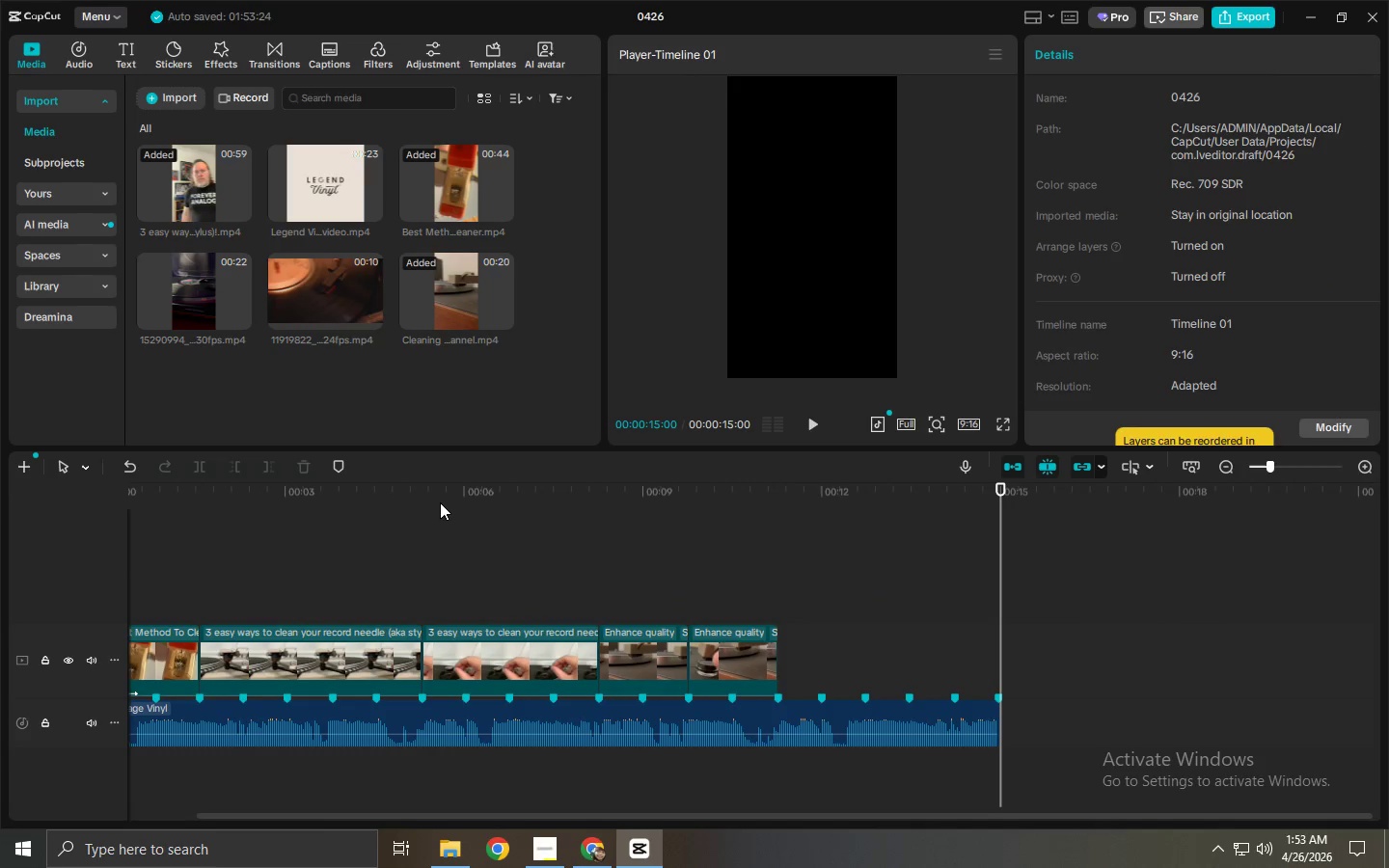 
left_click([716, 647])
 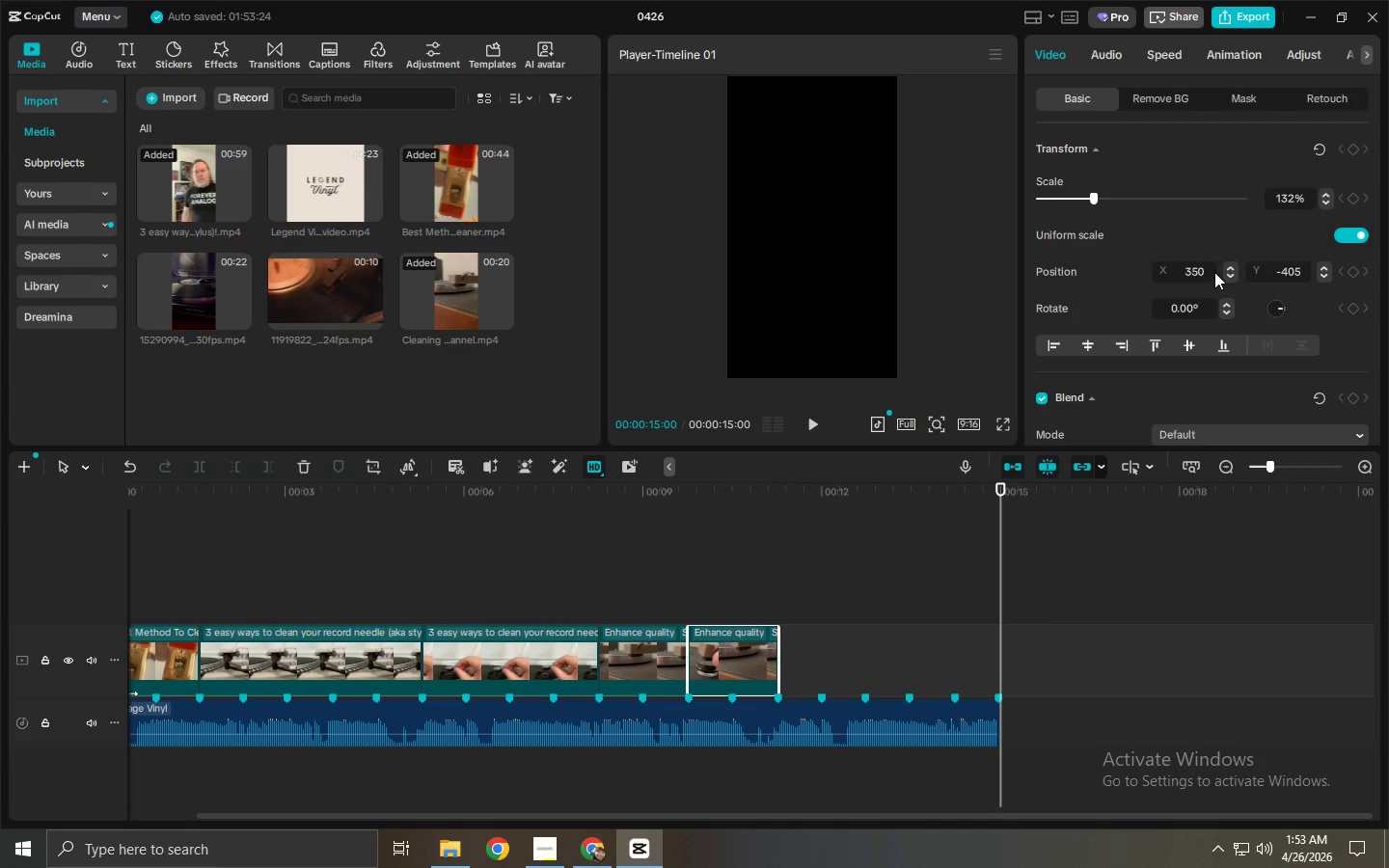 
left_click_drag(start_coordinate=[1173, 277], to_coordinate=[1371, 281])
 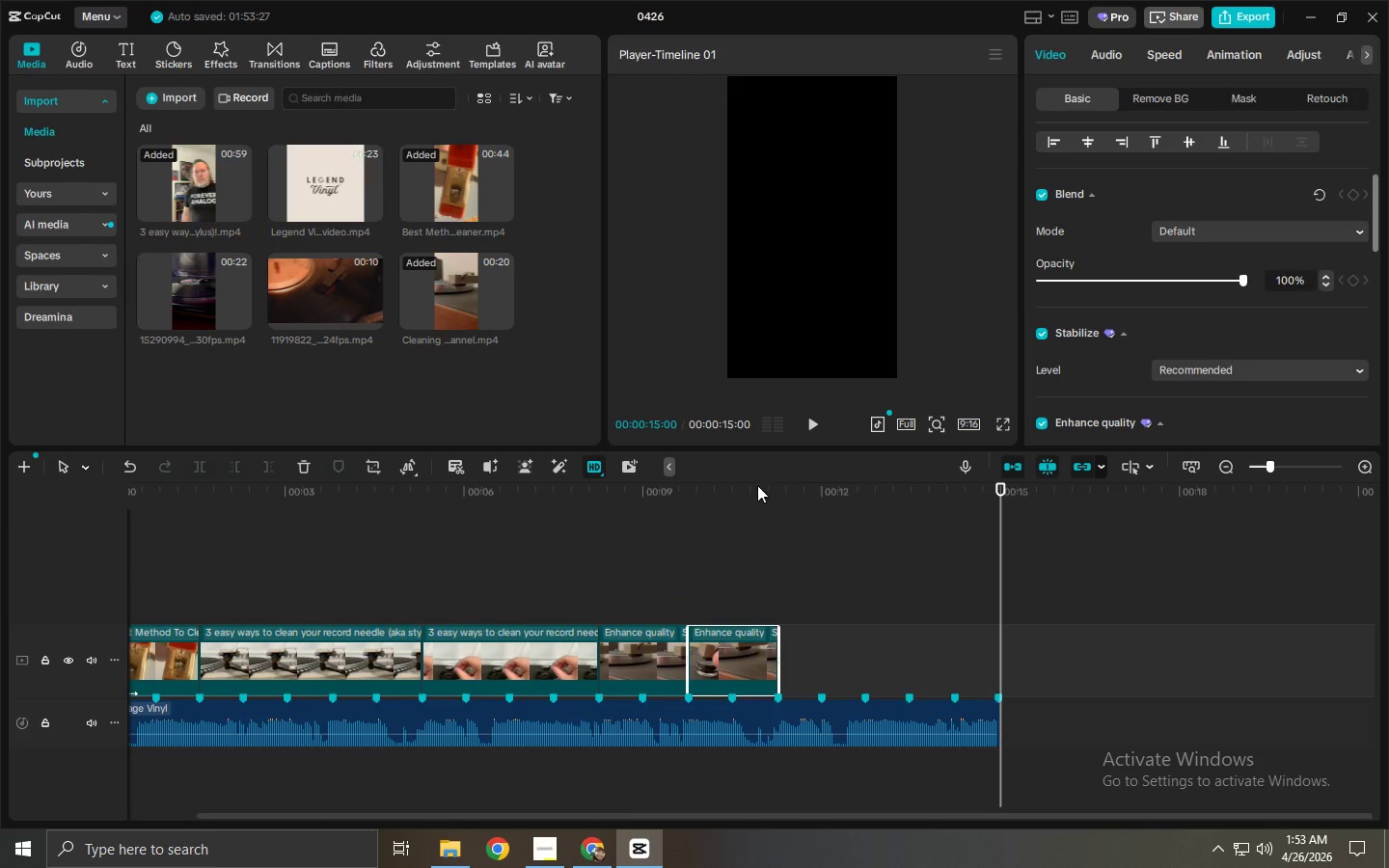 
scroll: coordinate [1180, 292], scroll_direction: down, amount: 5.0
 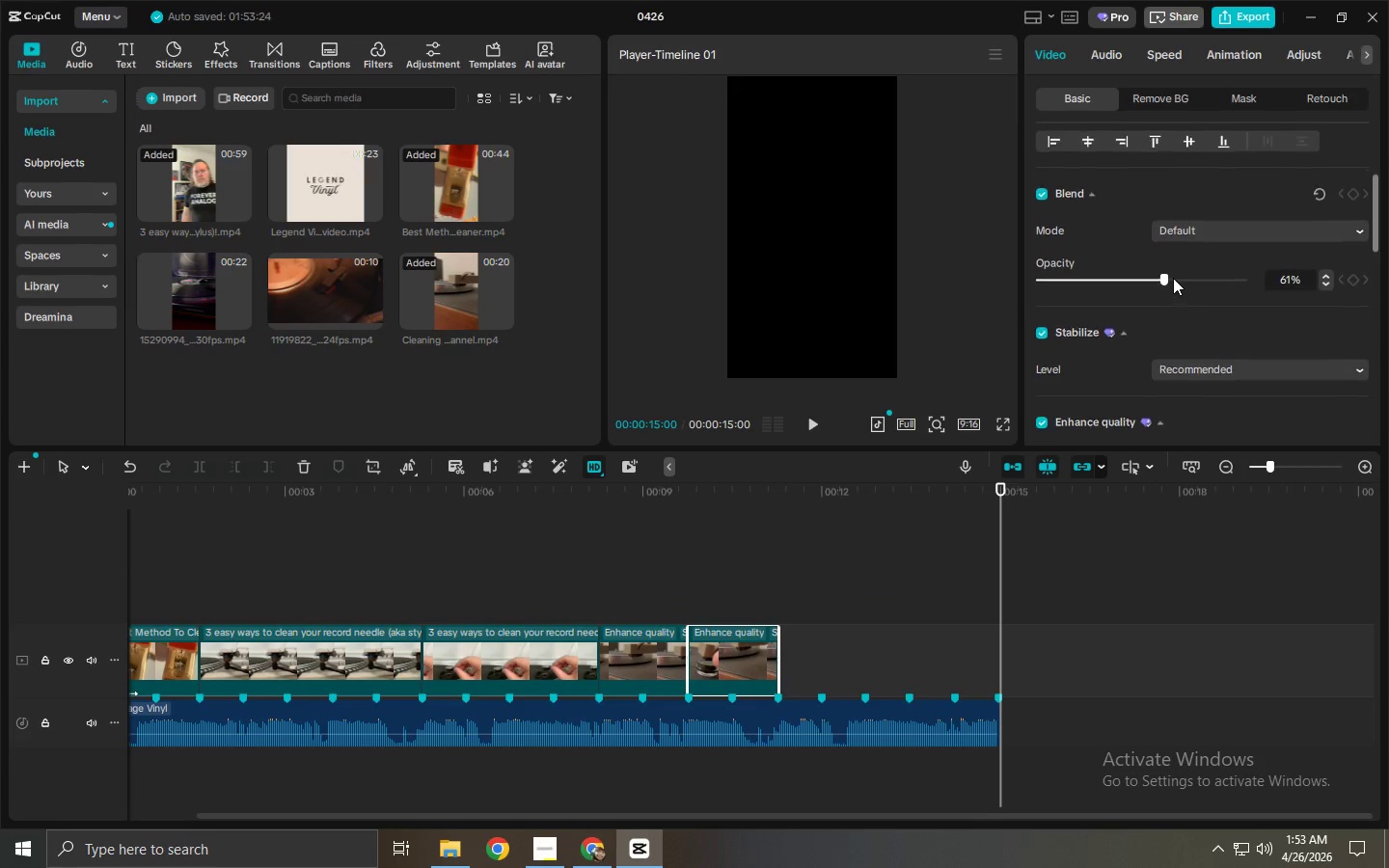 
left_click_drag(start_coordinate=[691, 493], to_coordinate=[562, 498])
 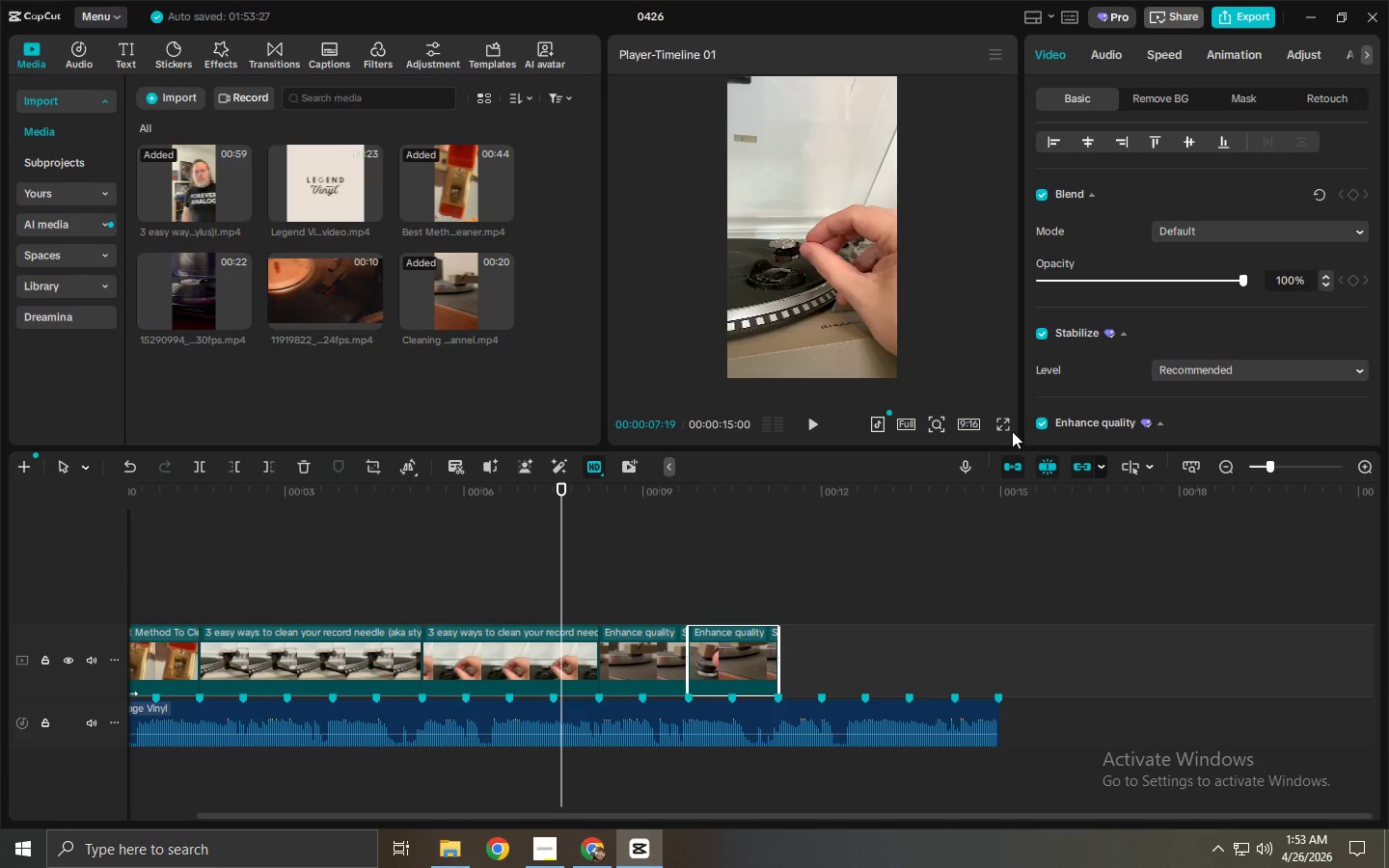 
left_click([1003, 426])
 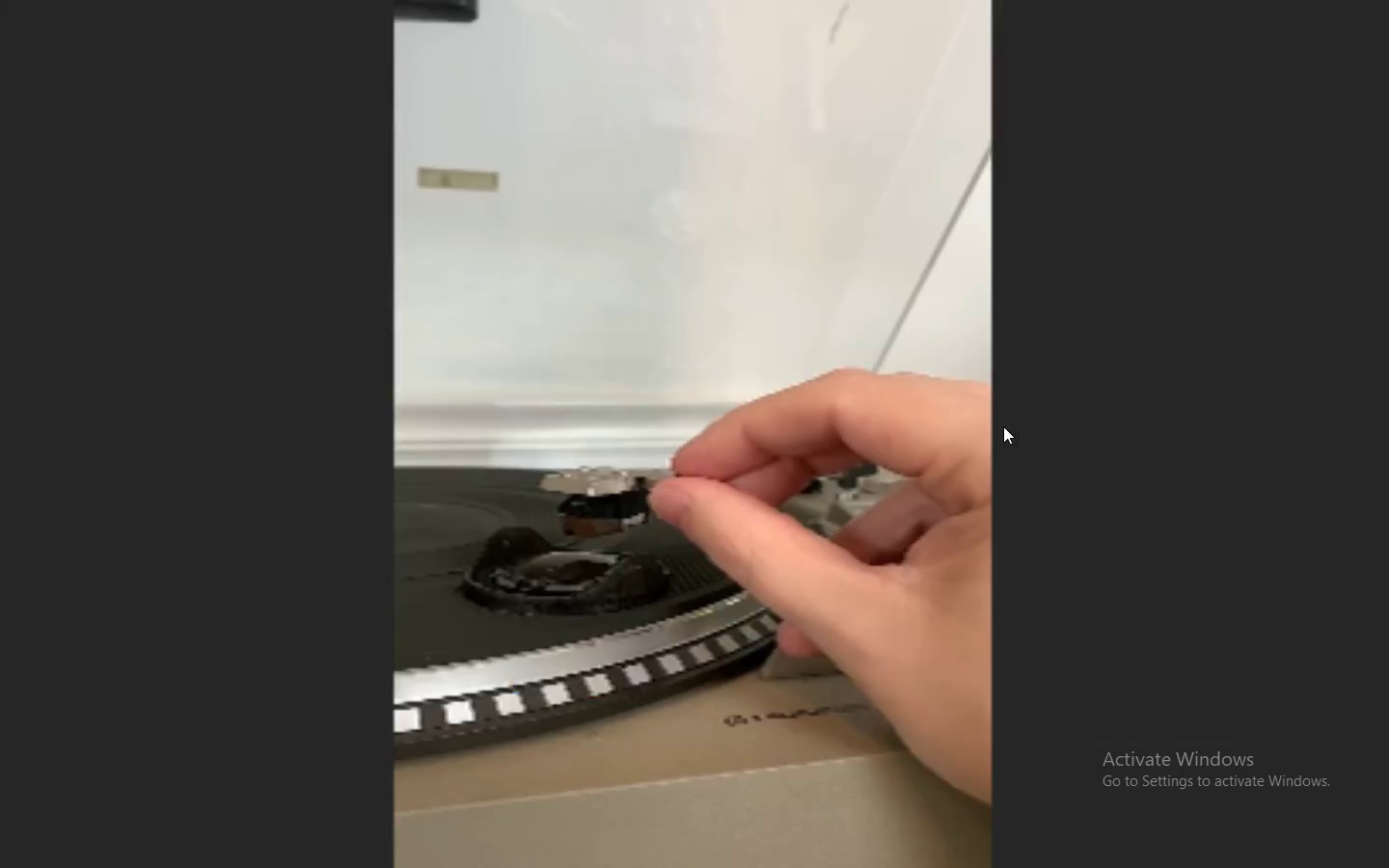 
key(Space)
 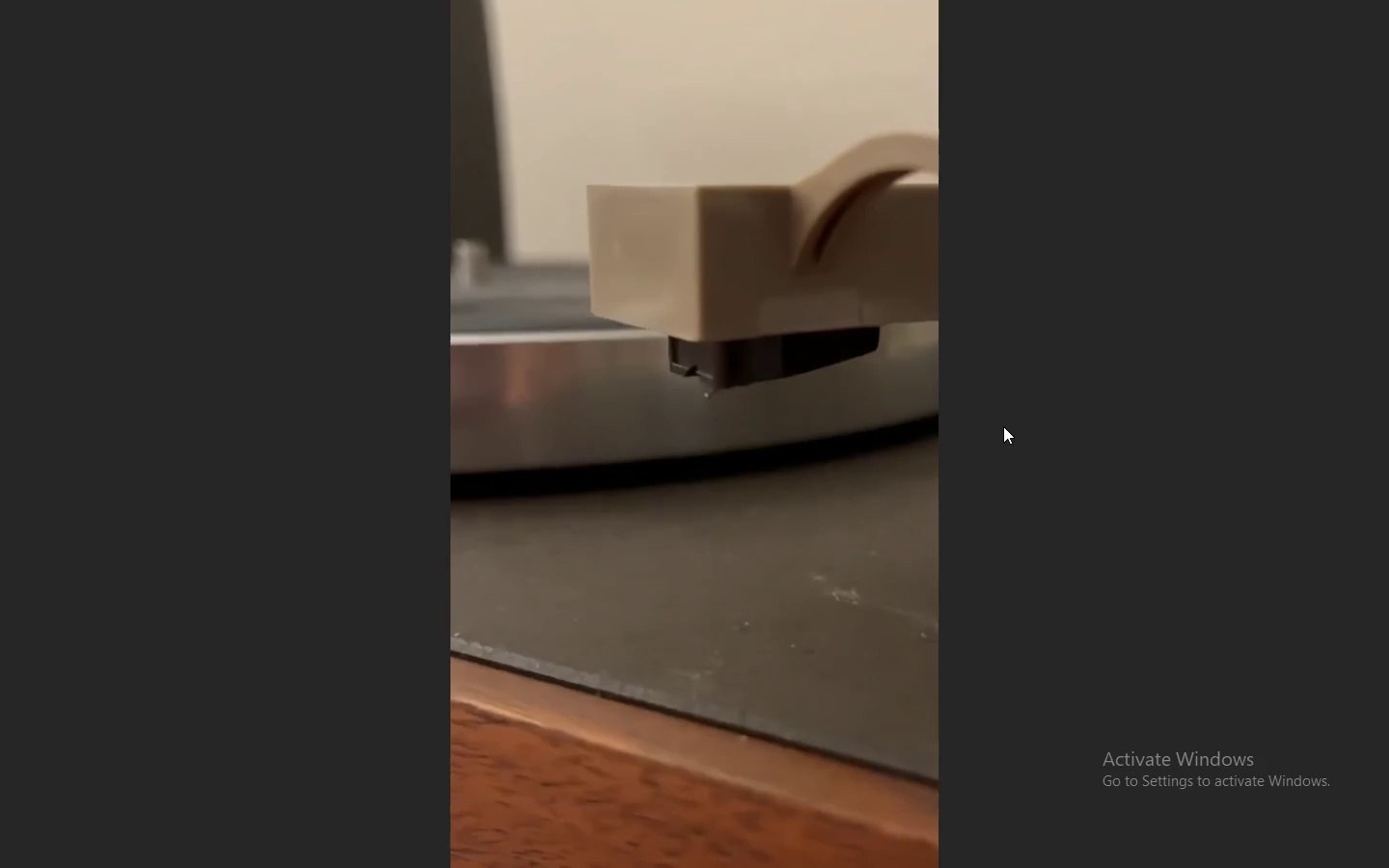 
key(Space)
 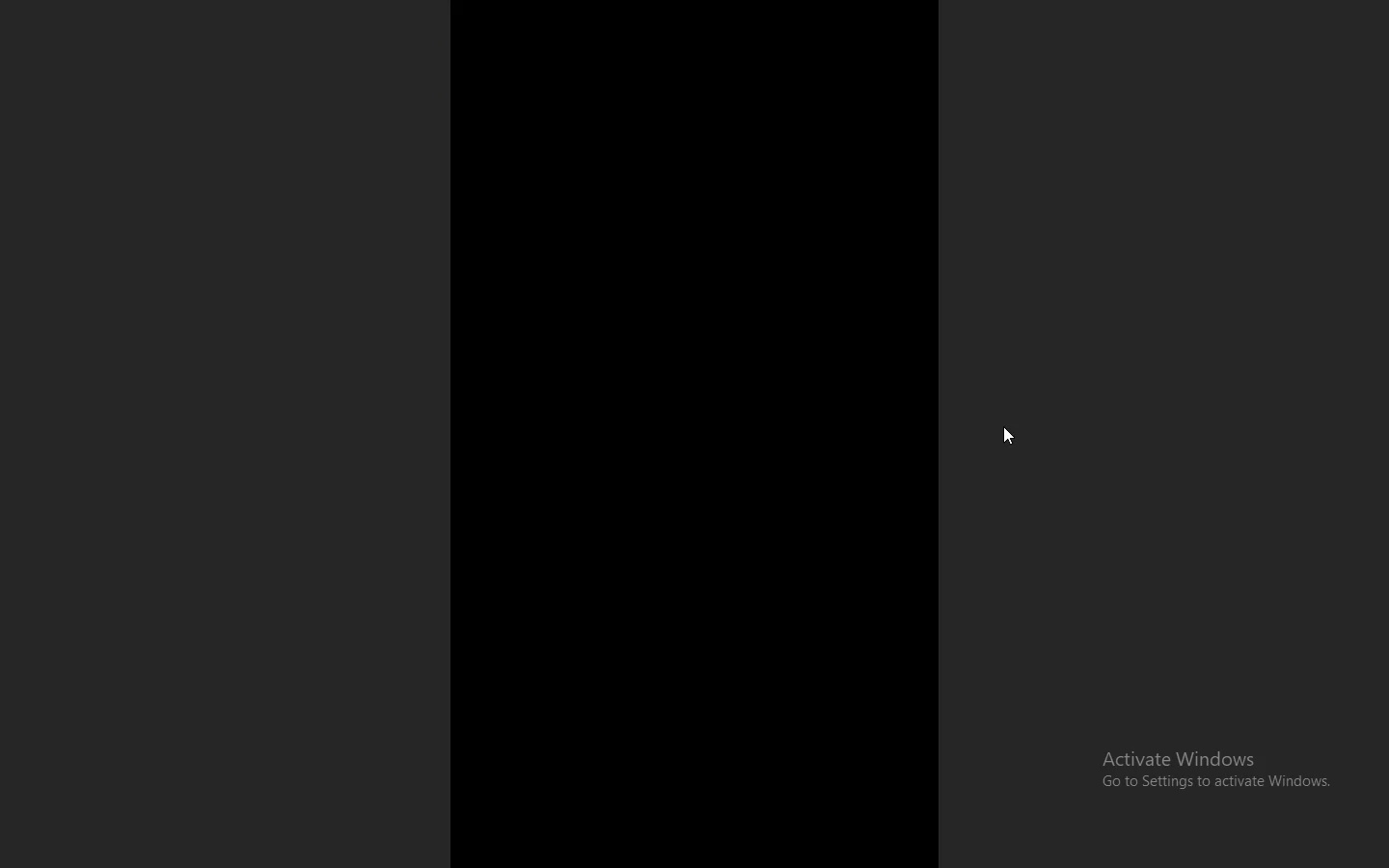 
key(Escape)
 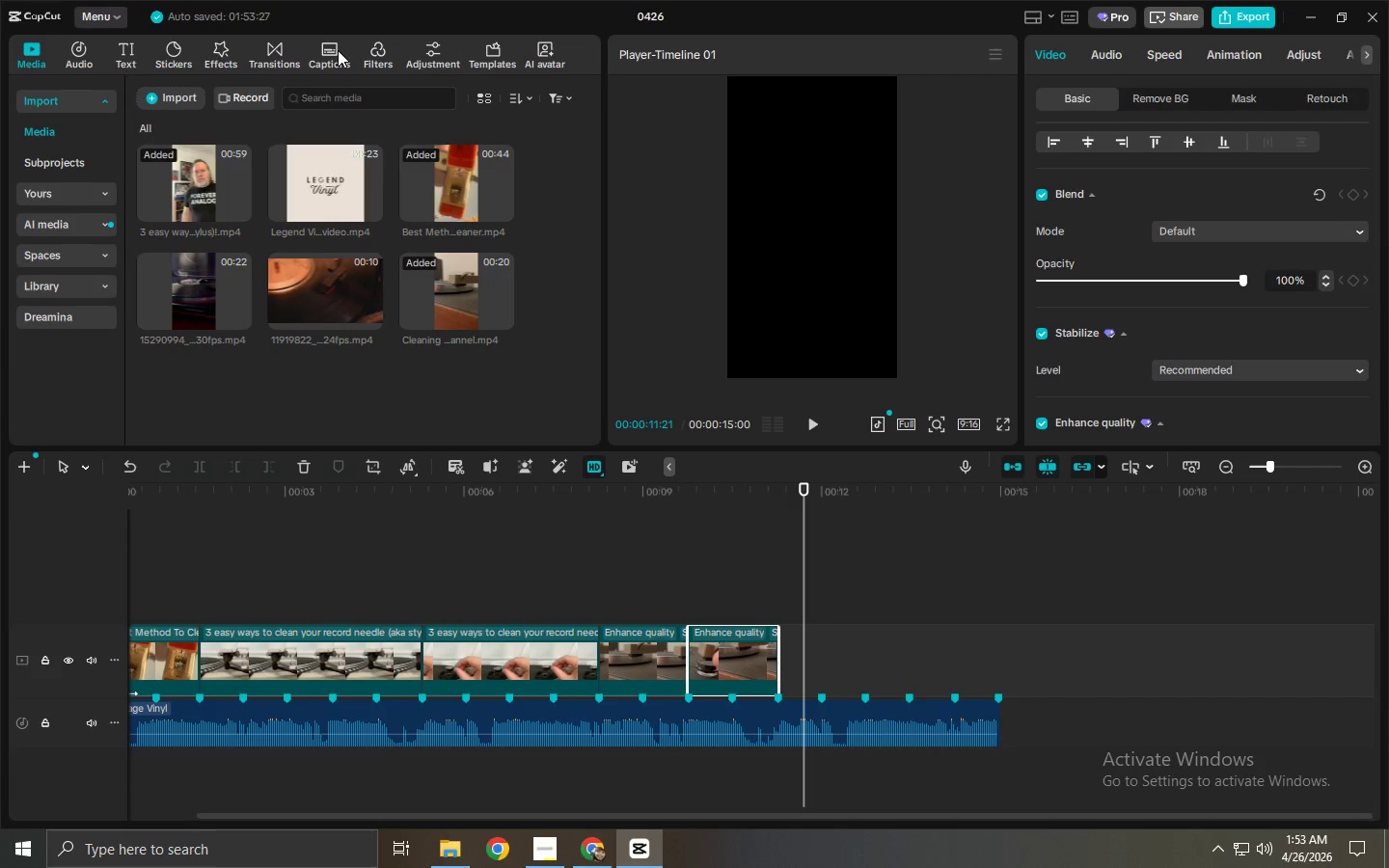 
double_click([274, 53])
 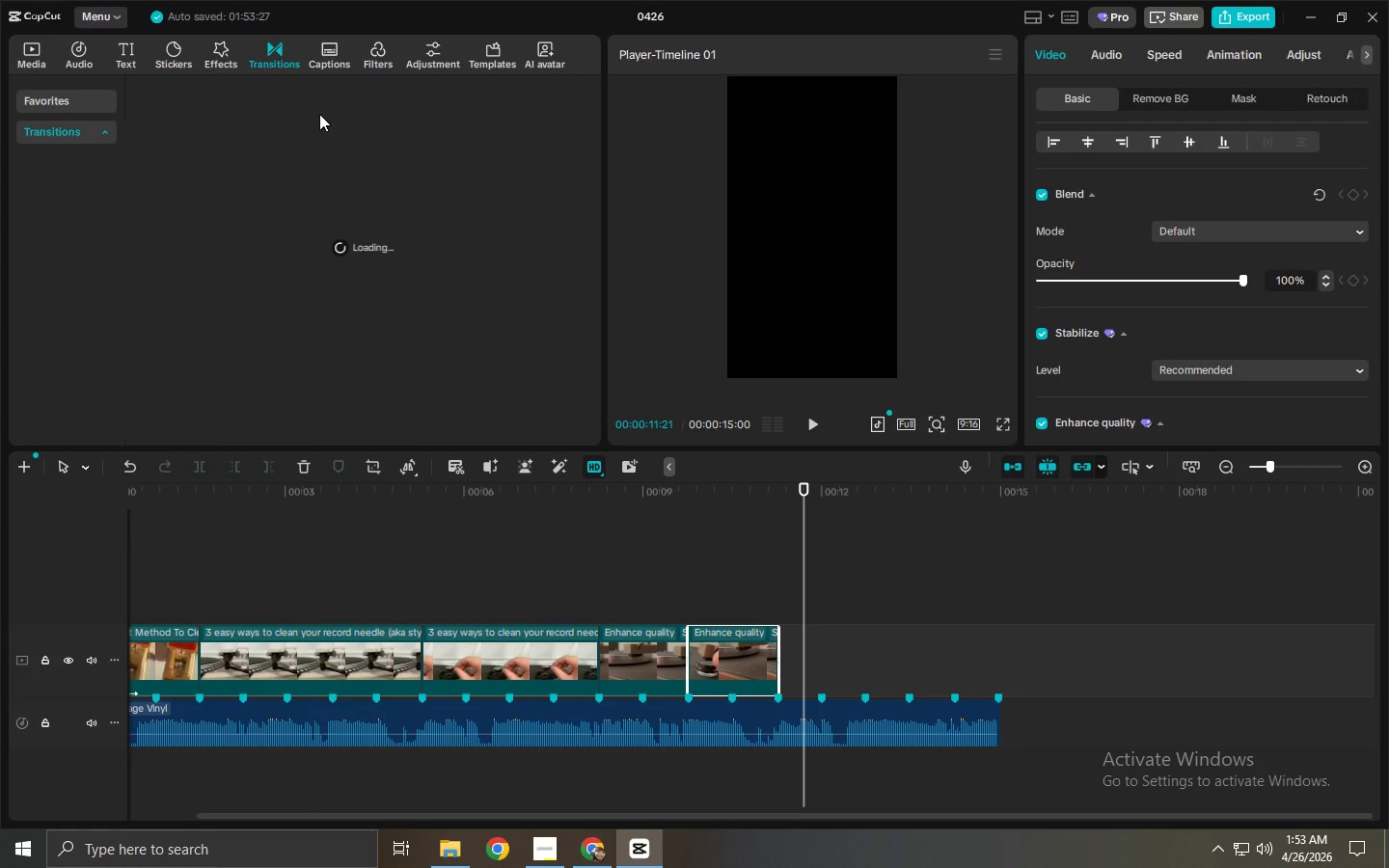 
left_click([324, 106])
 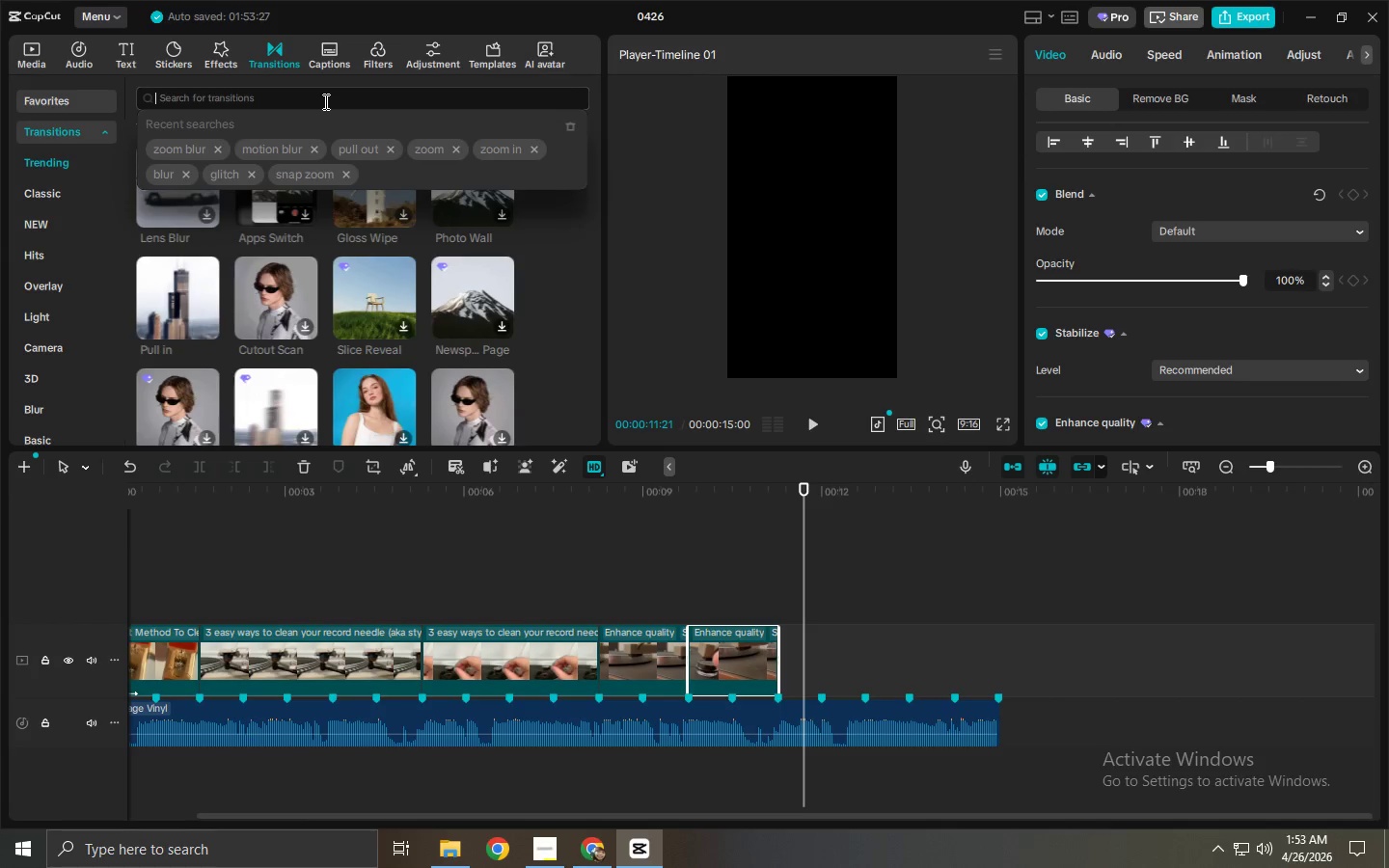 
type(FLASH)
 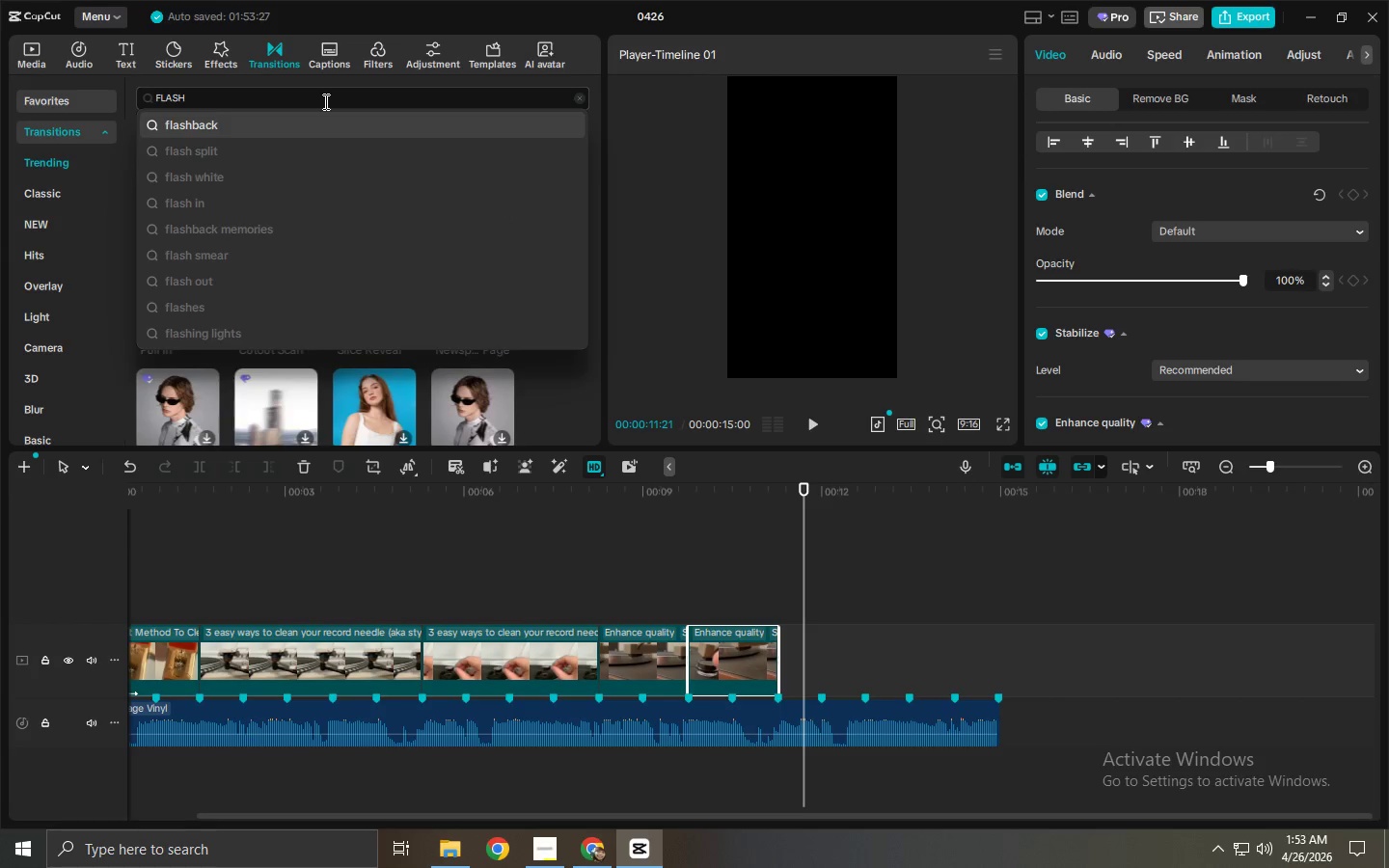 
key(Enter)
 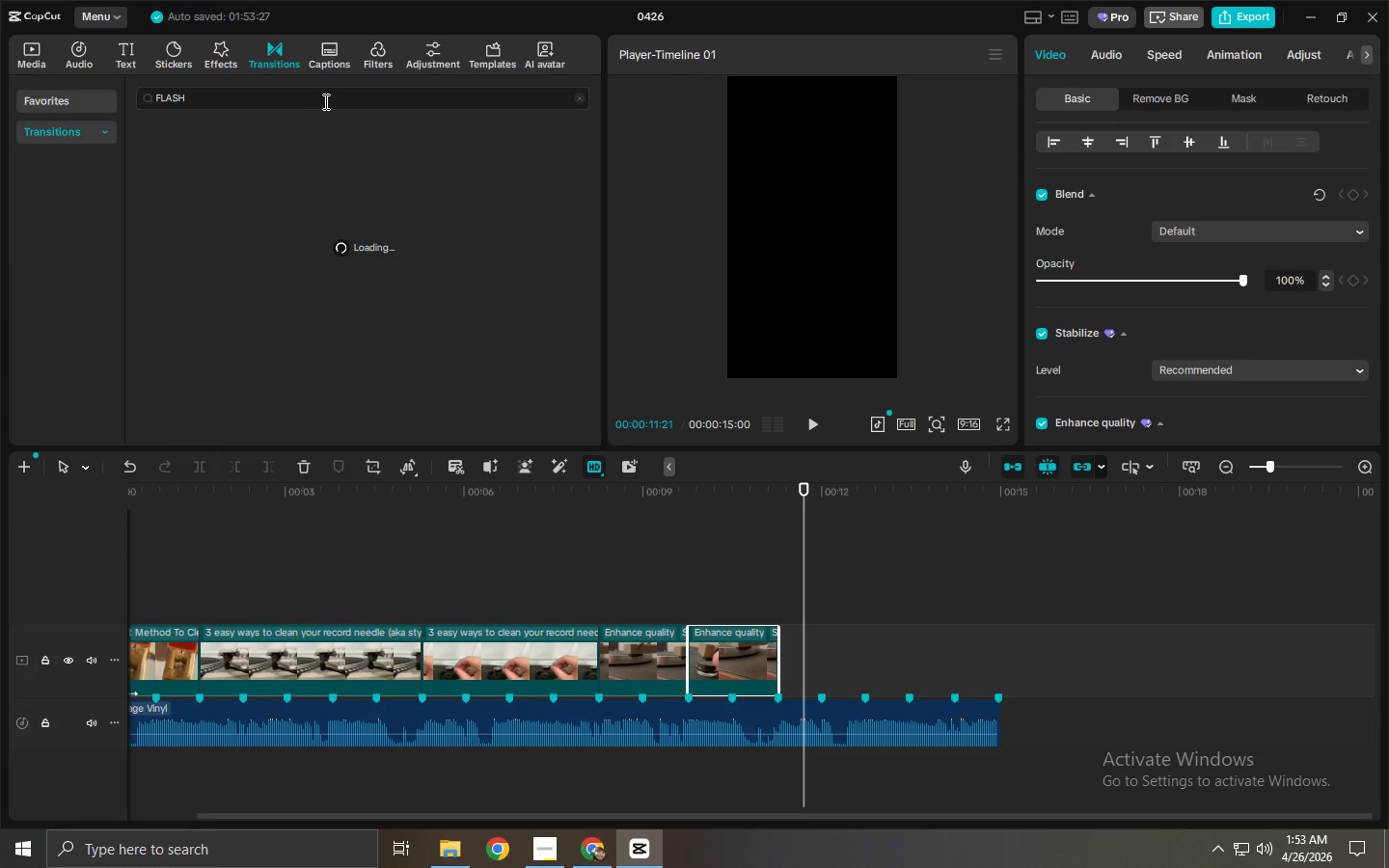 
key(CapsLock)
 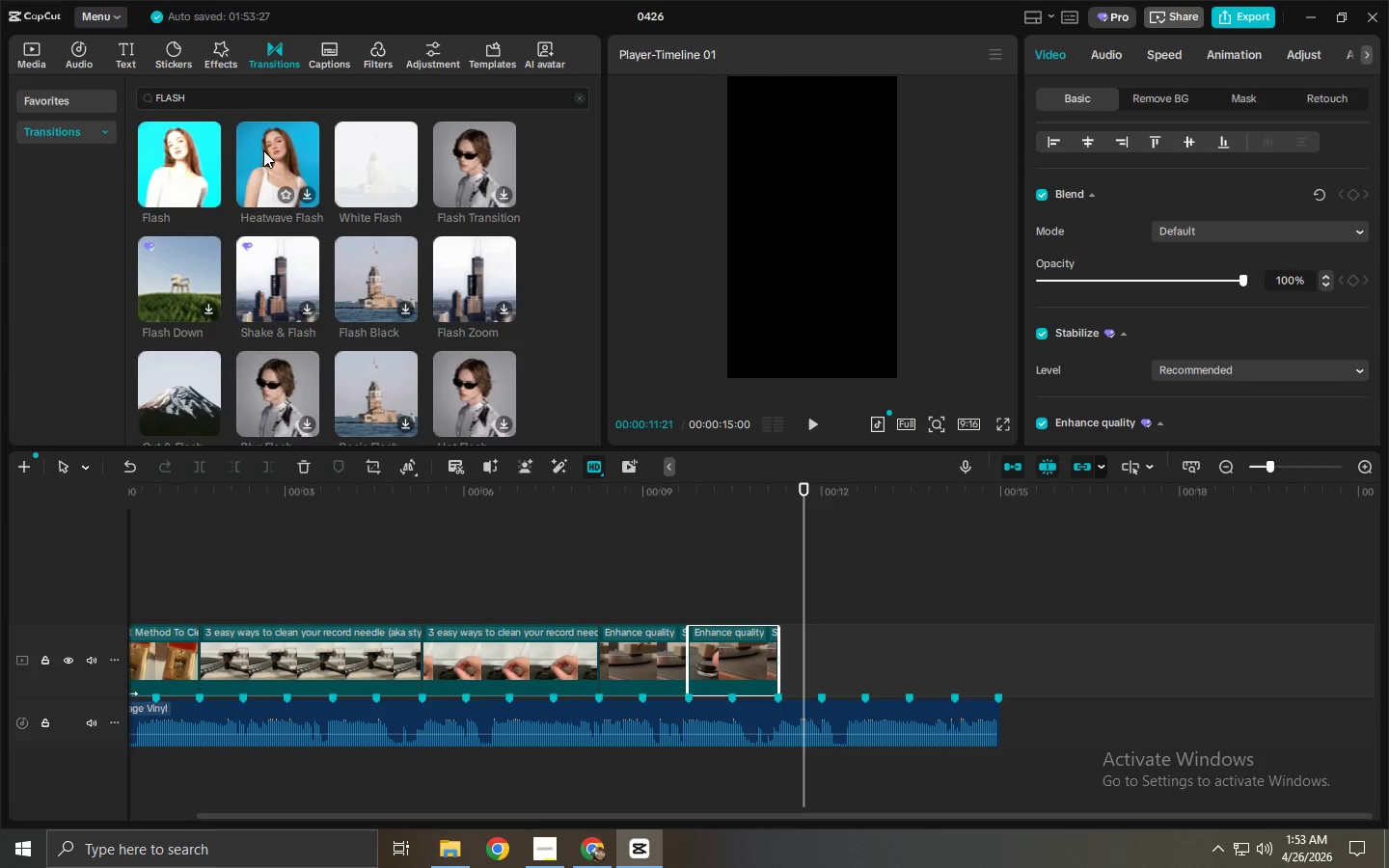 
left_click_drag(start_coordinate=[177, 146], to_coordinate=[691, 652])
 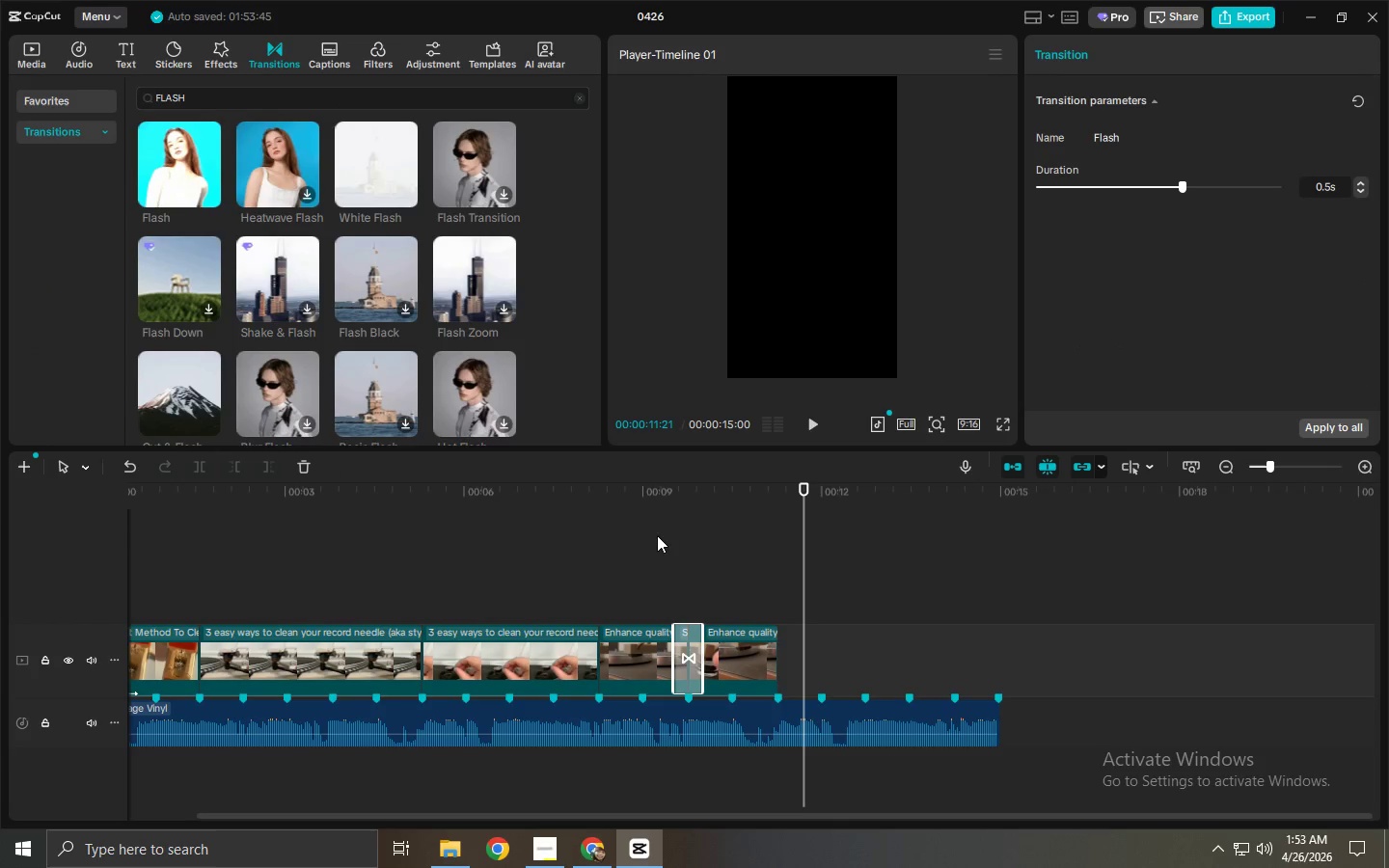 
left_click([642, 496])
 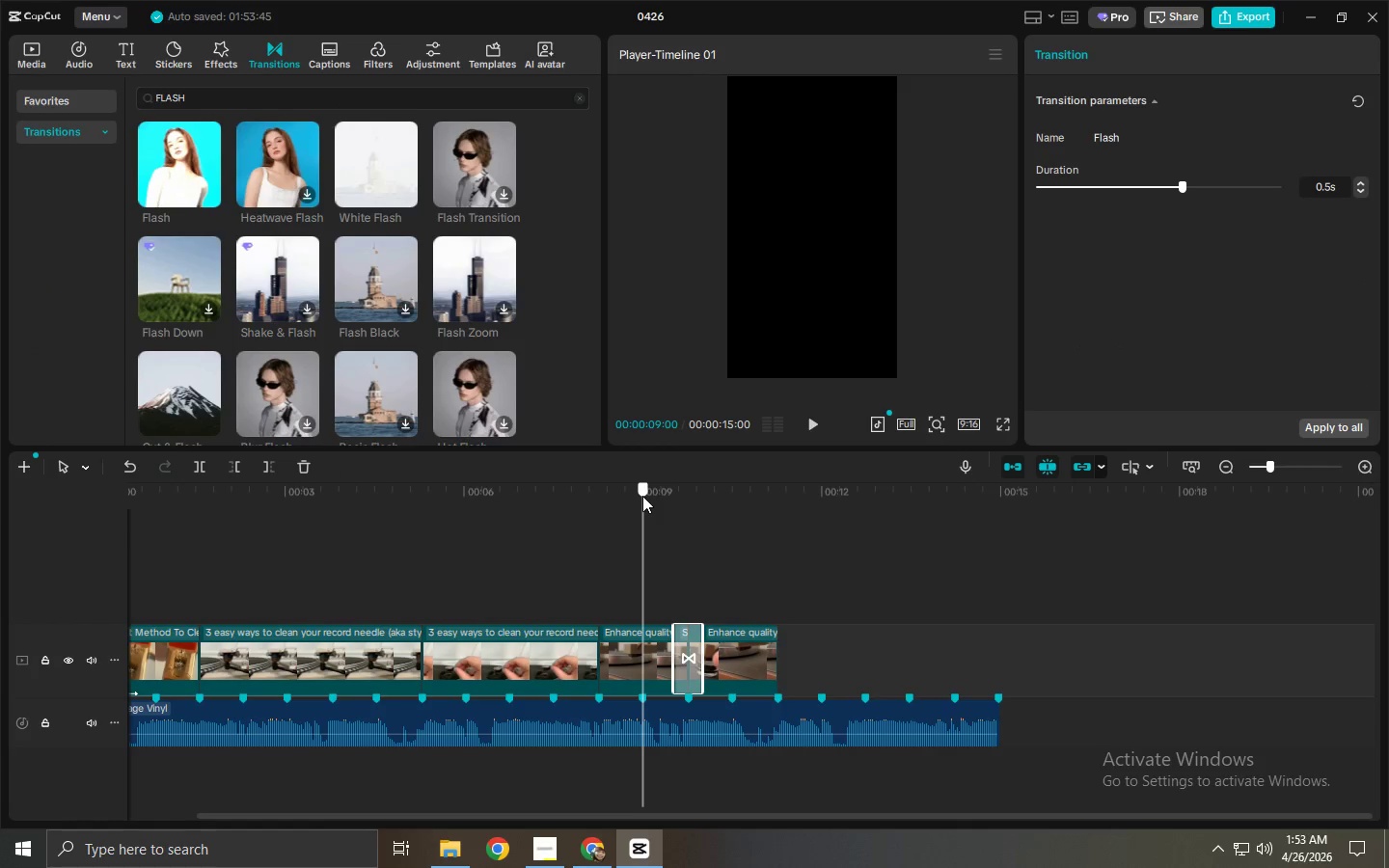 
key(Space)
 